 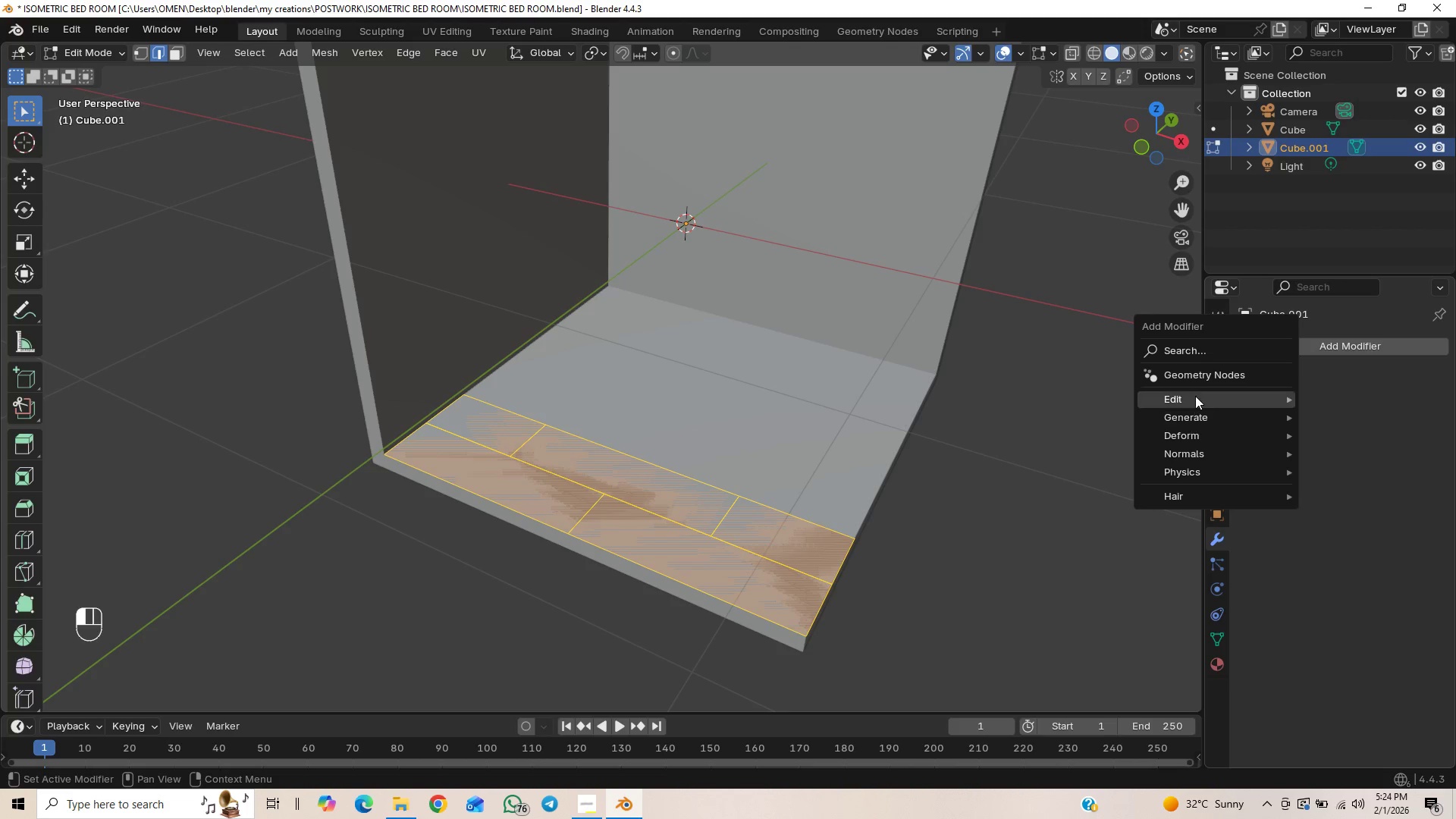 
left_click([1068, 440])
 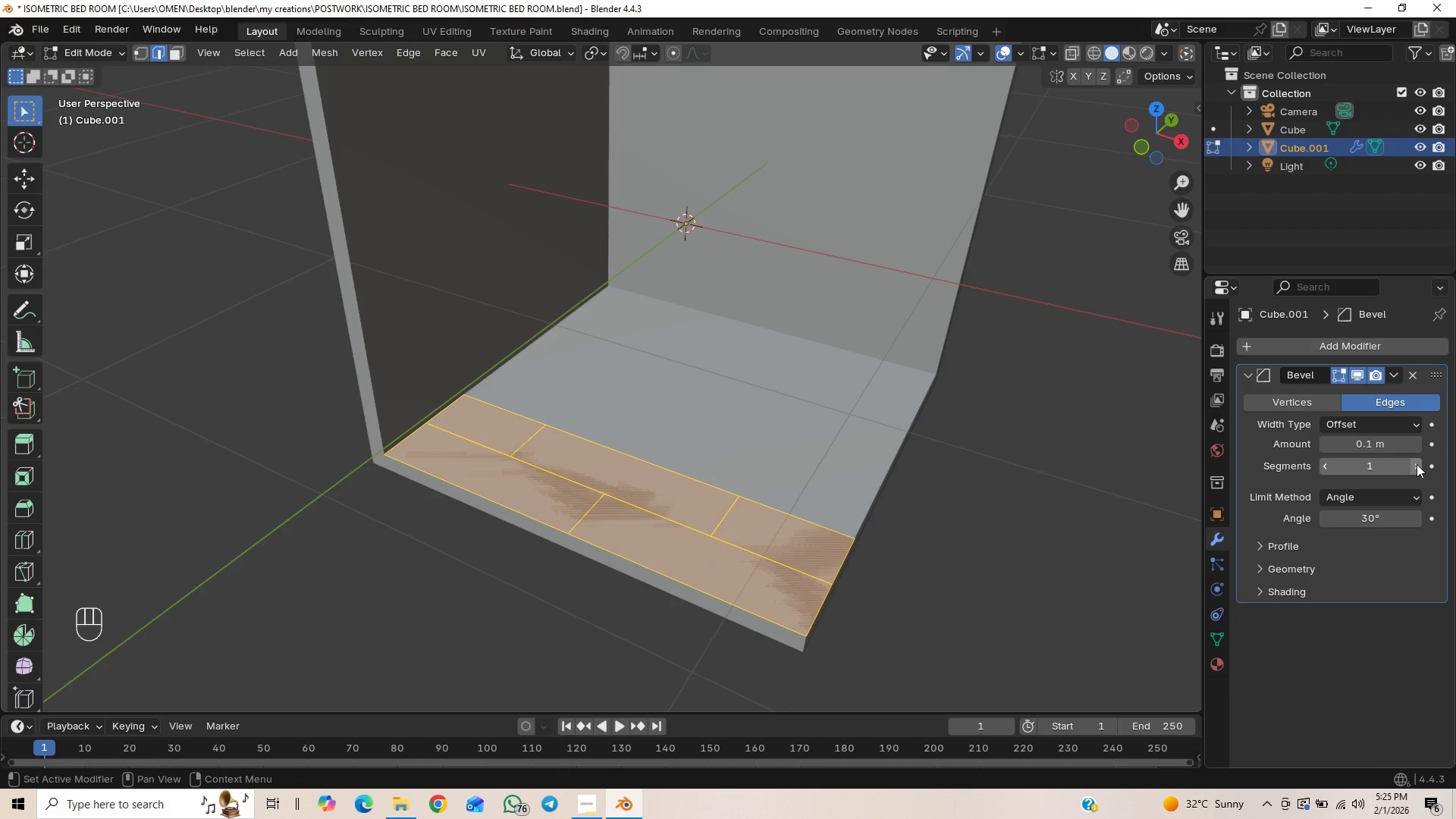 
double_click([1417, 464])
 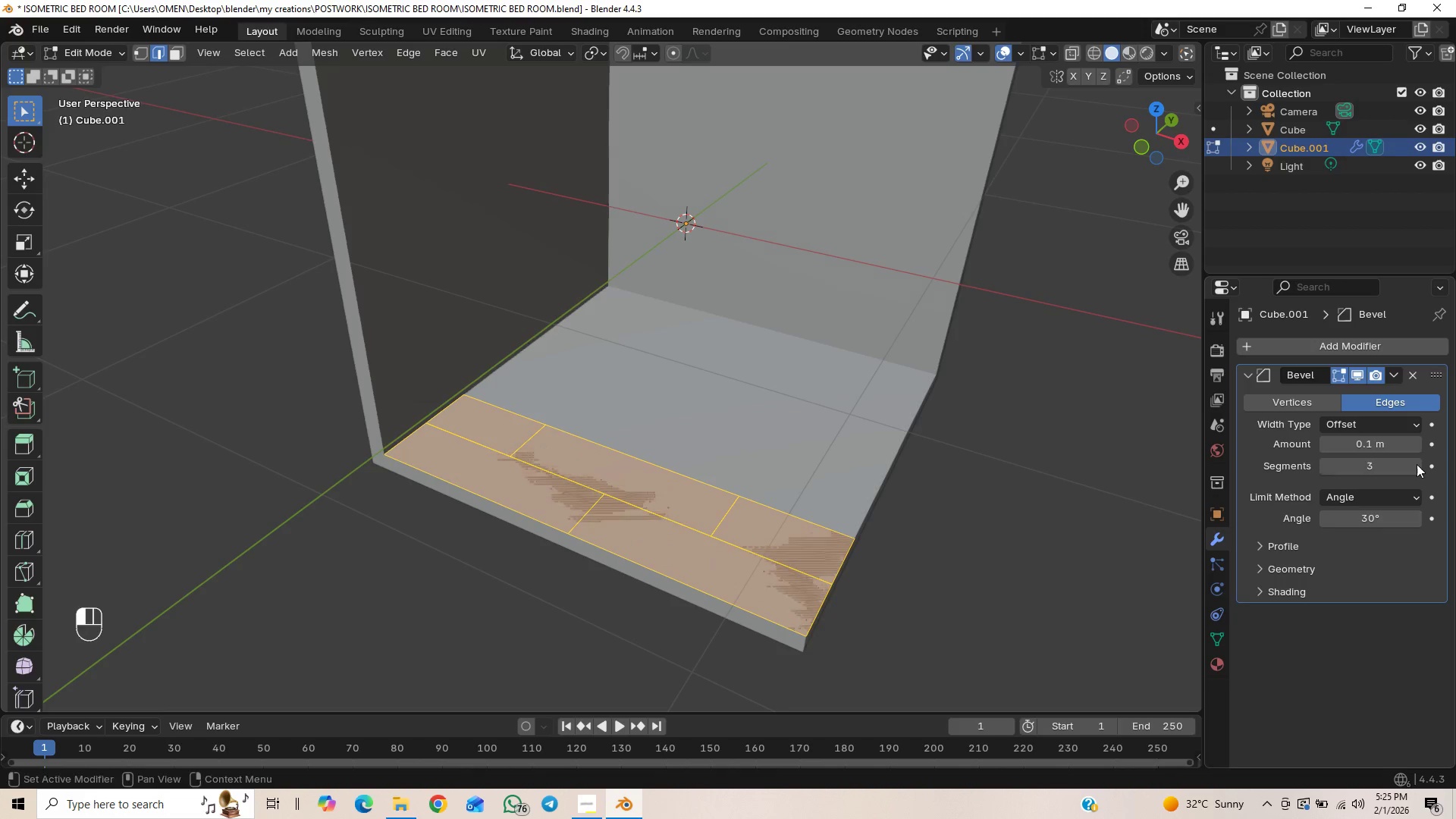 
triple_click([1417, 464])
 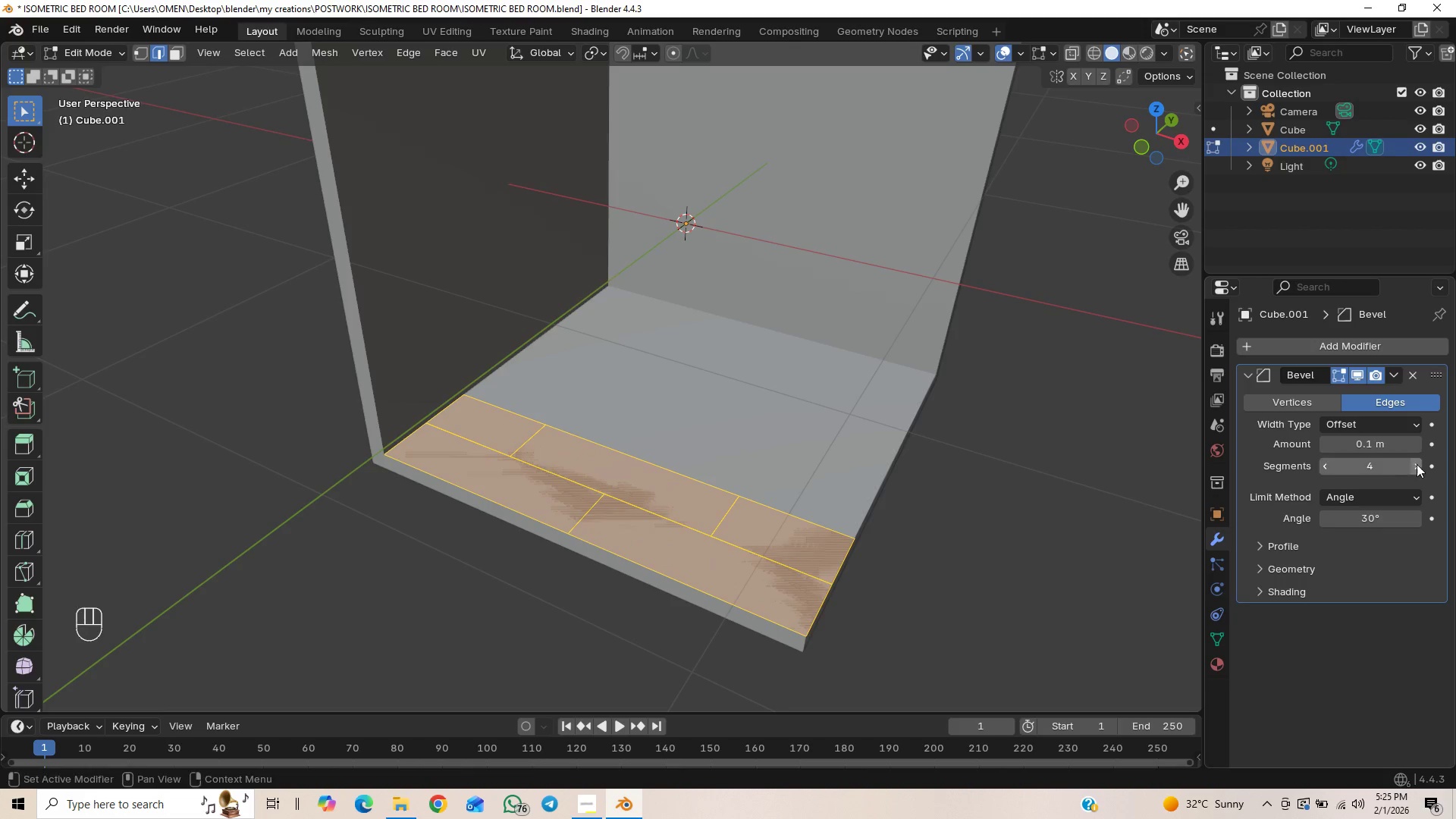 
triple_click([1417, 464])
 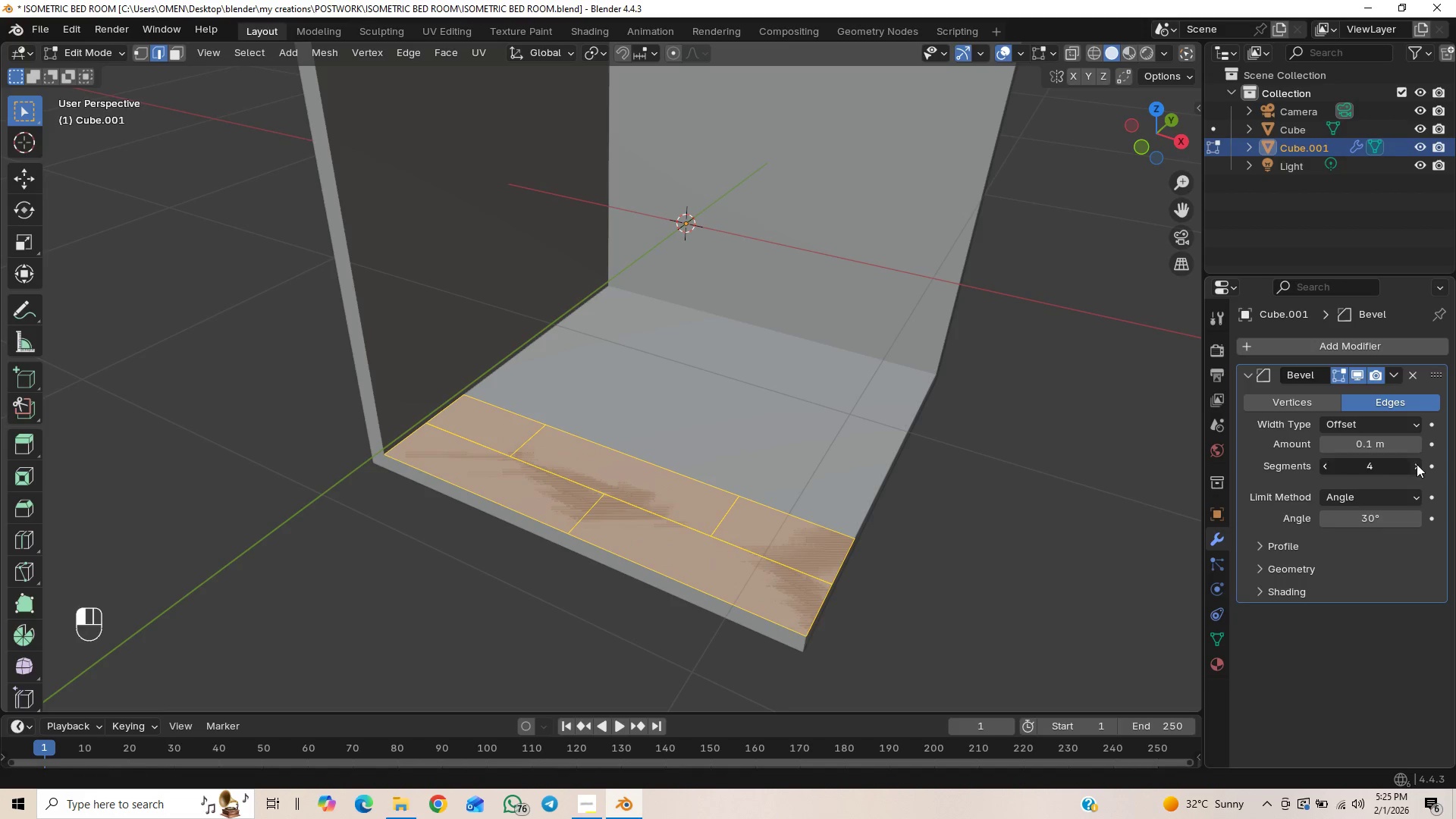 
triple_click([1417, 464])
 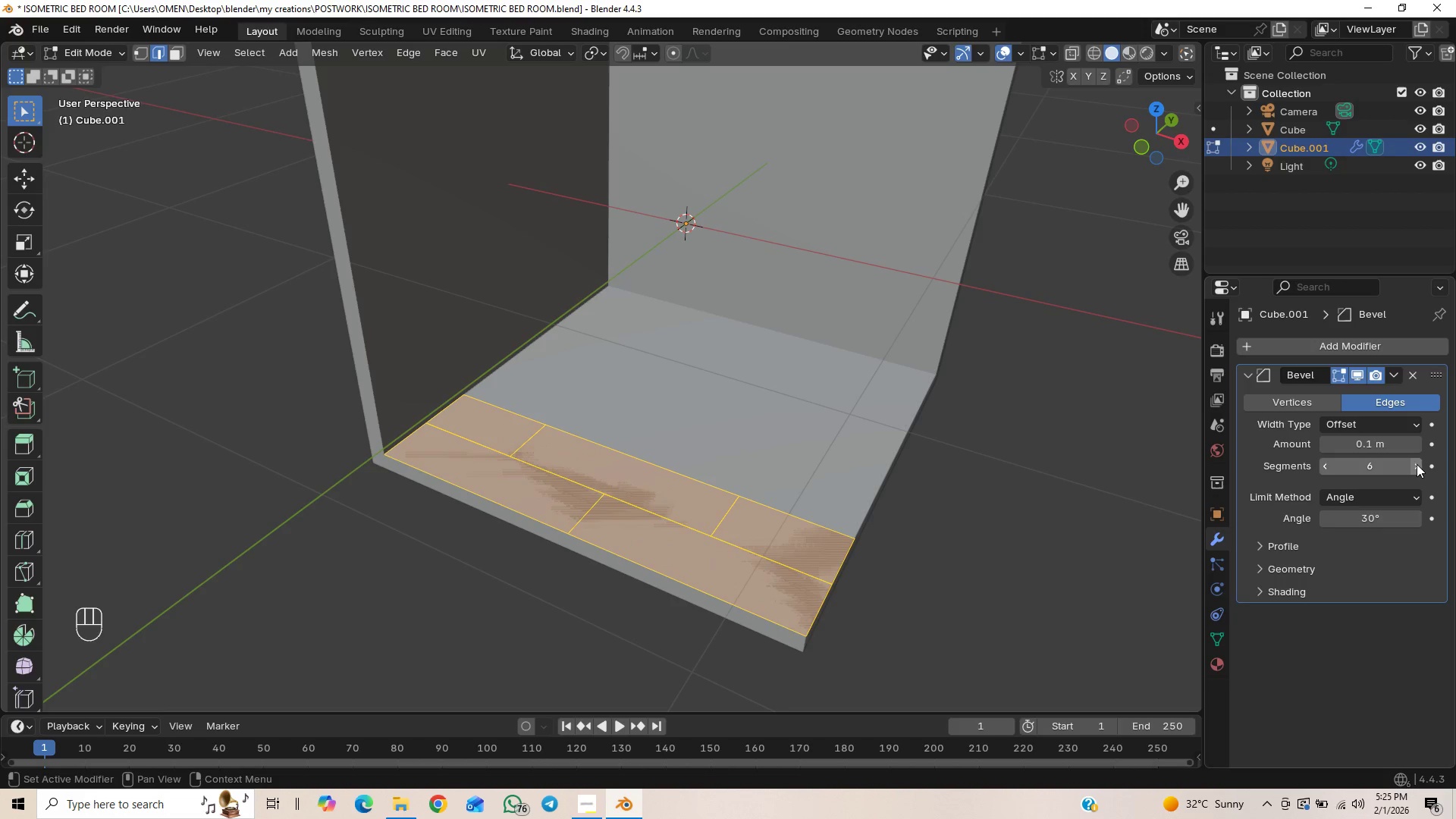 
left_click([1417, 464])
 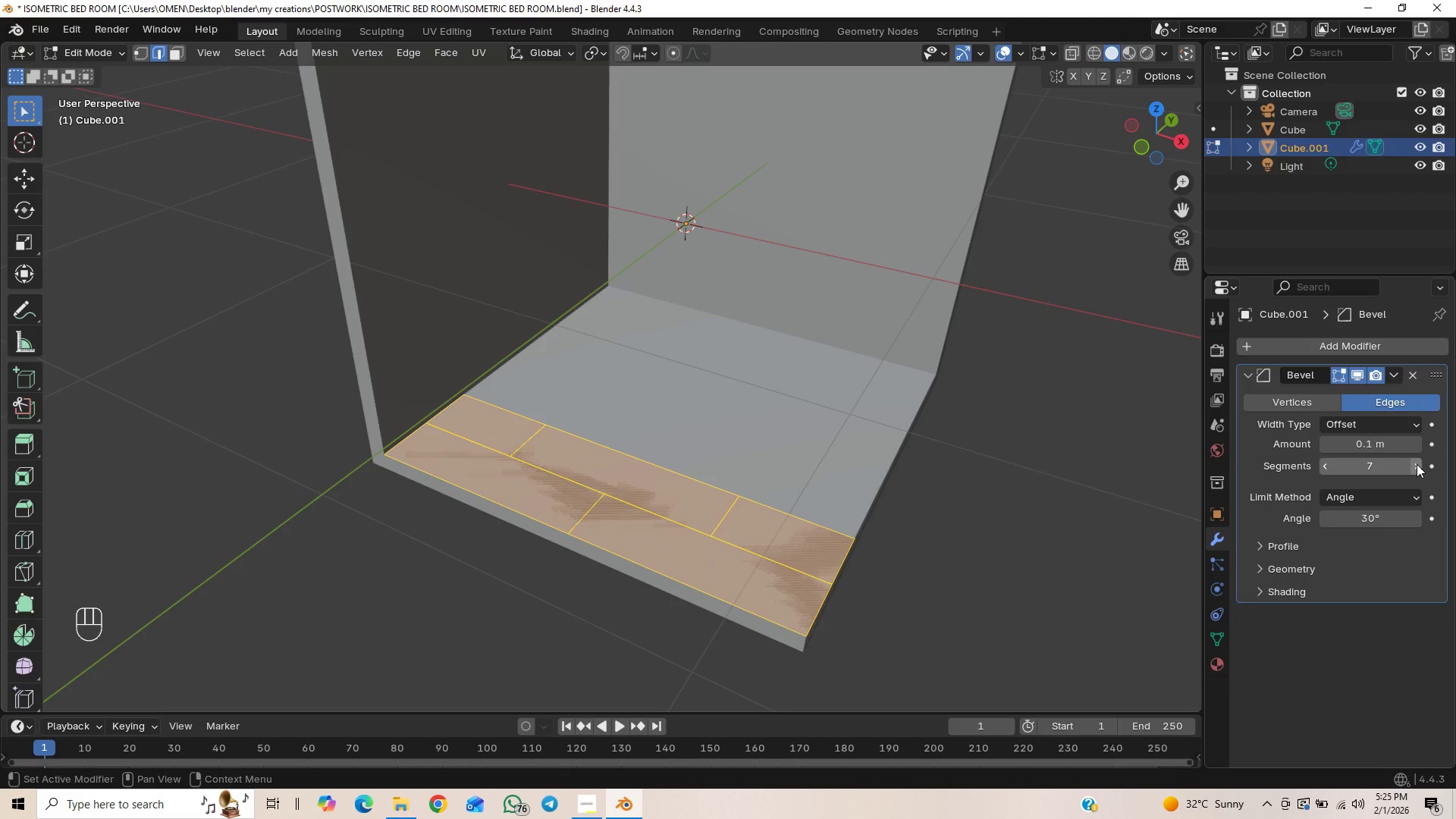 
left_click([1417, 464])
 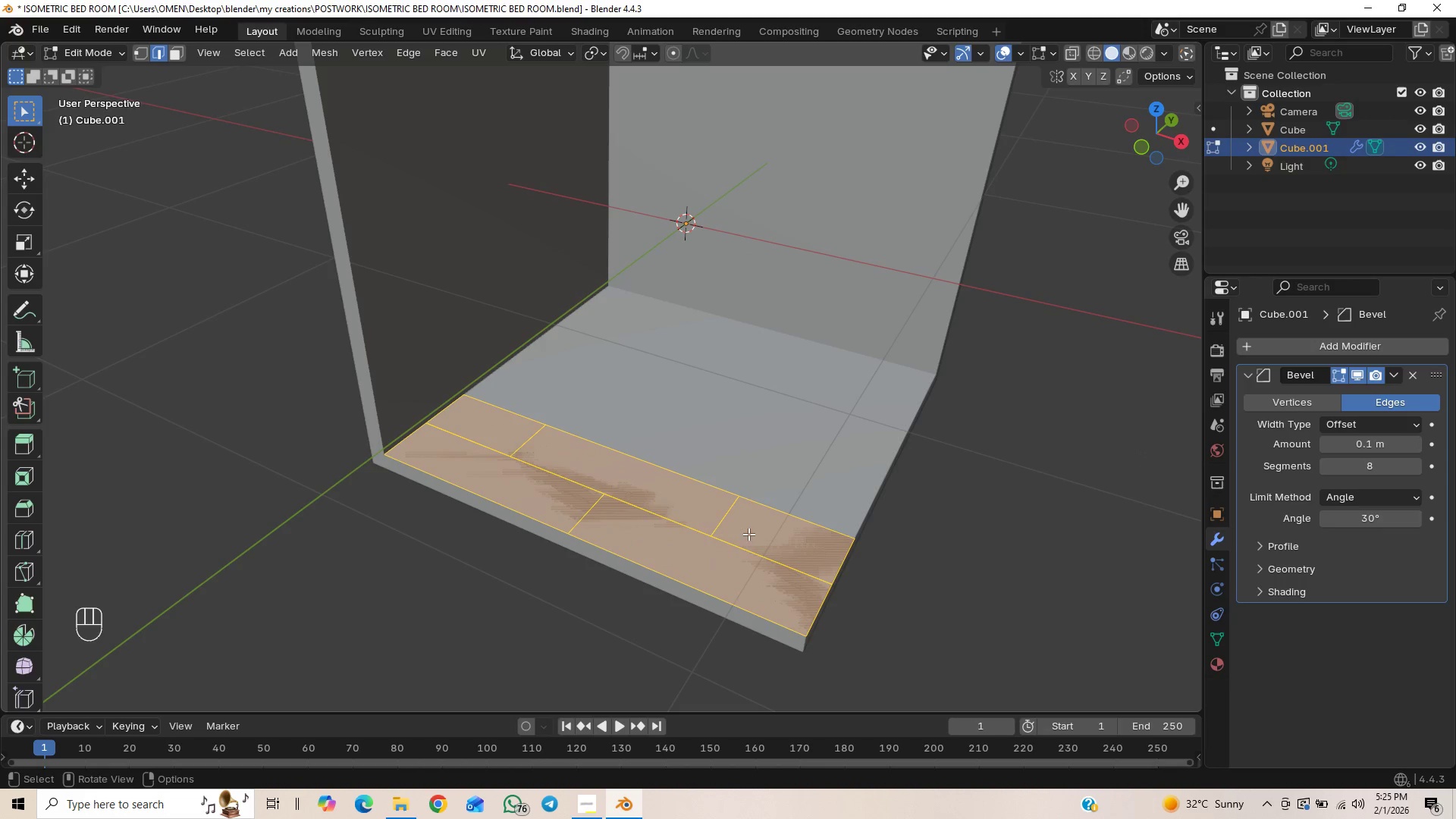 
key(E)
 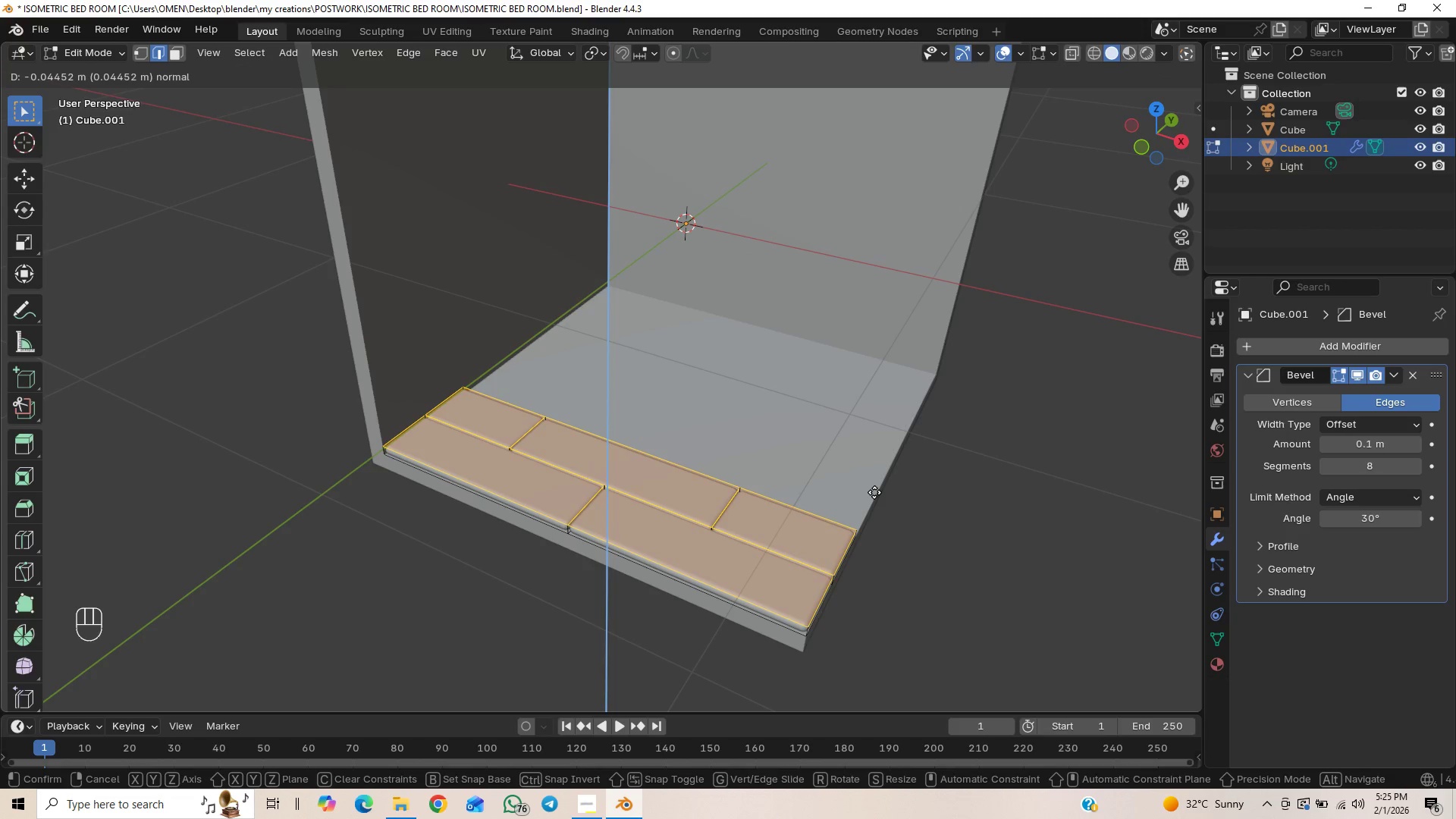 
wait(7.45)
 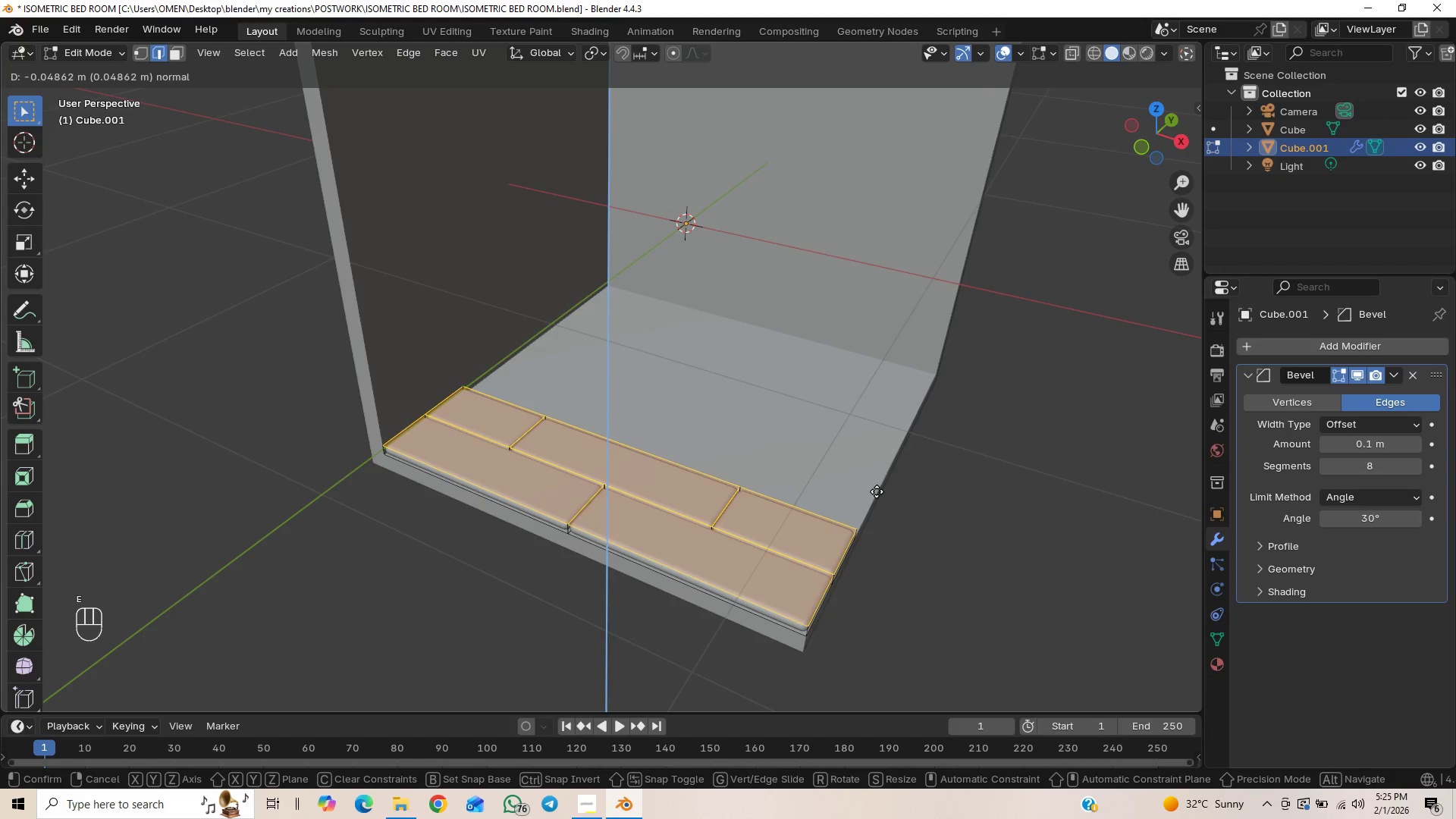 
left_click([874, 490])
 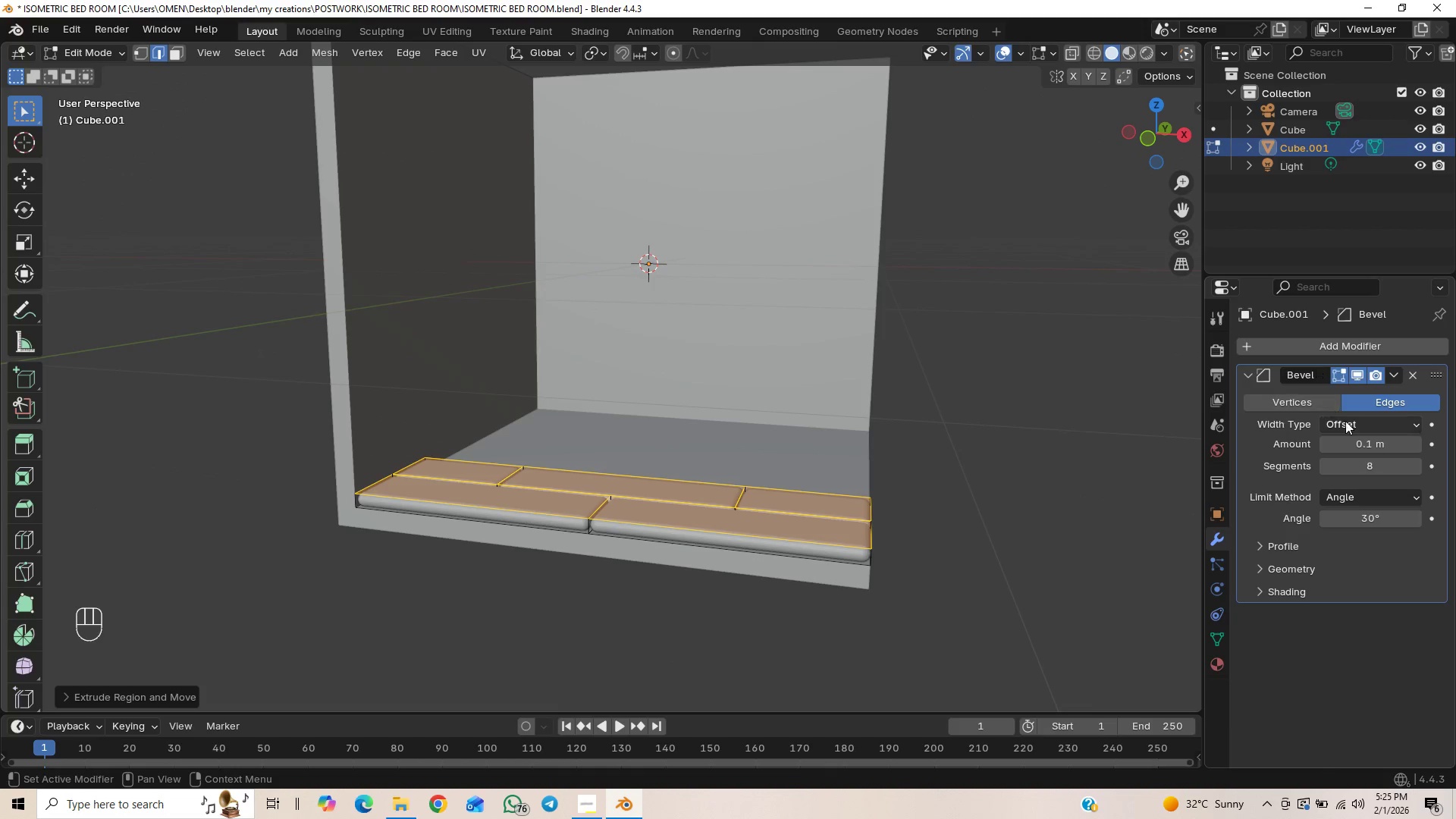 
left_click([1379, 440])
 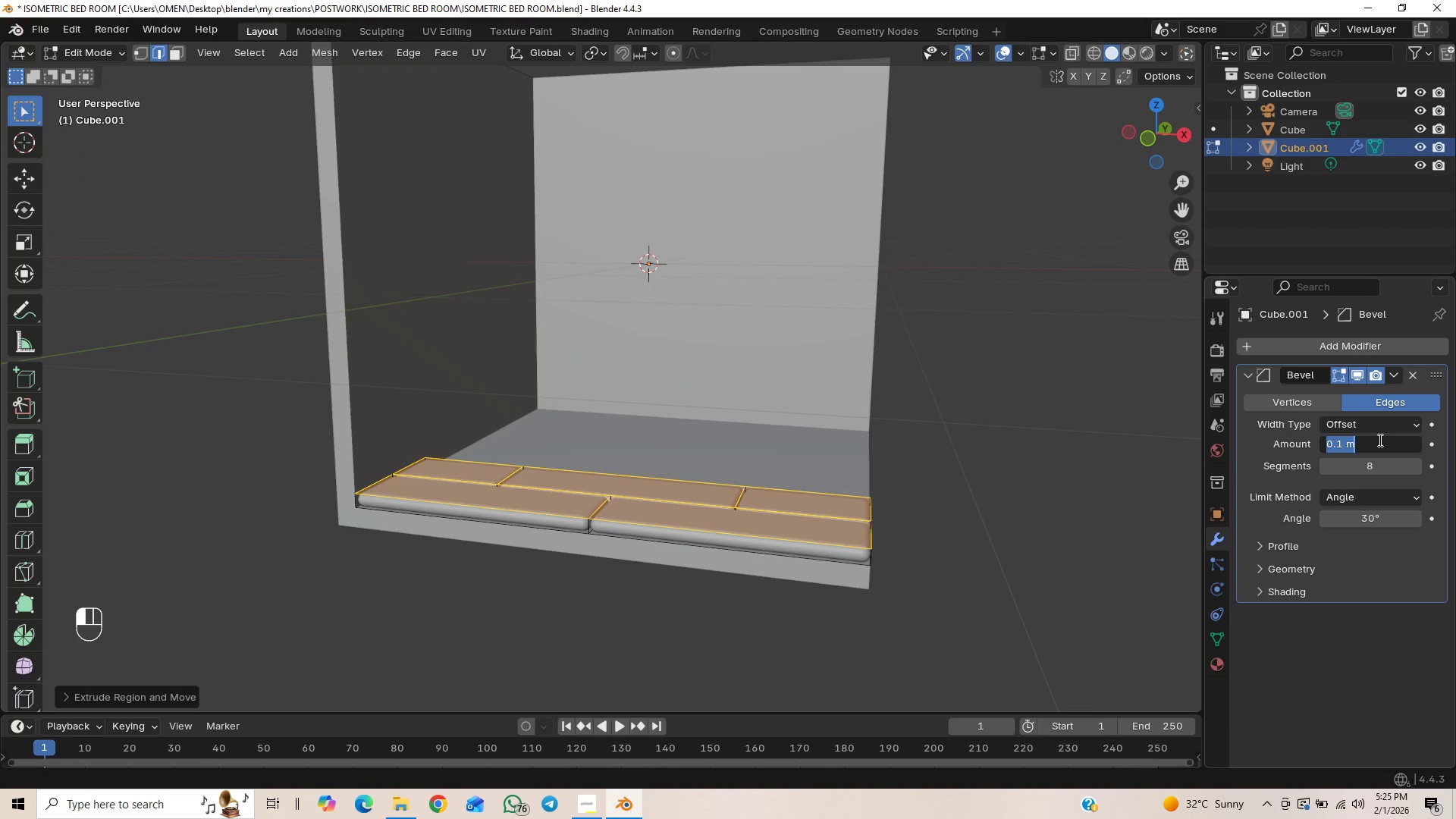 
type(0,03)
 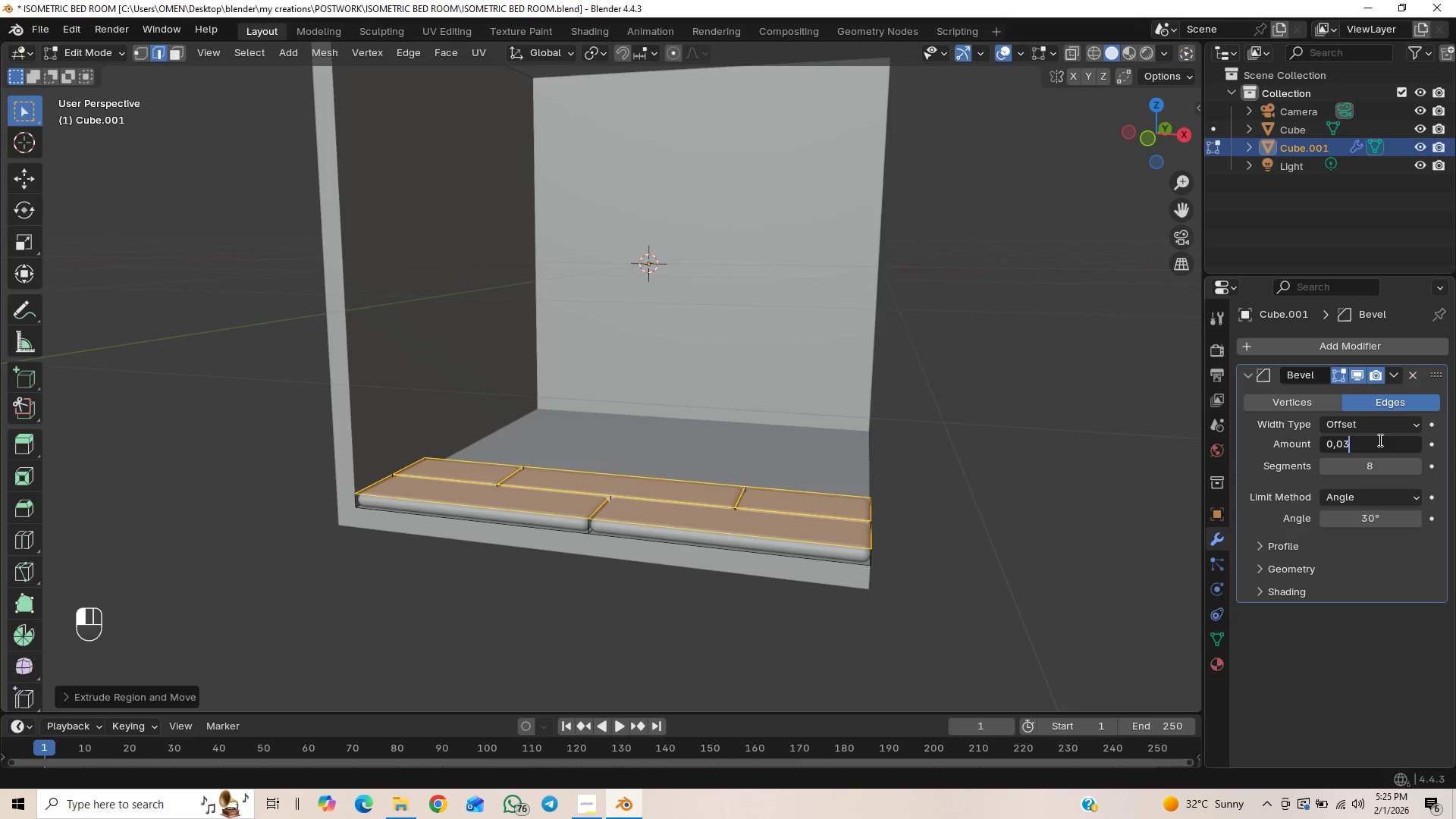 
key(Enter)
 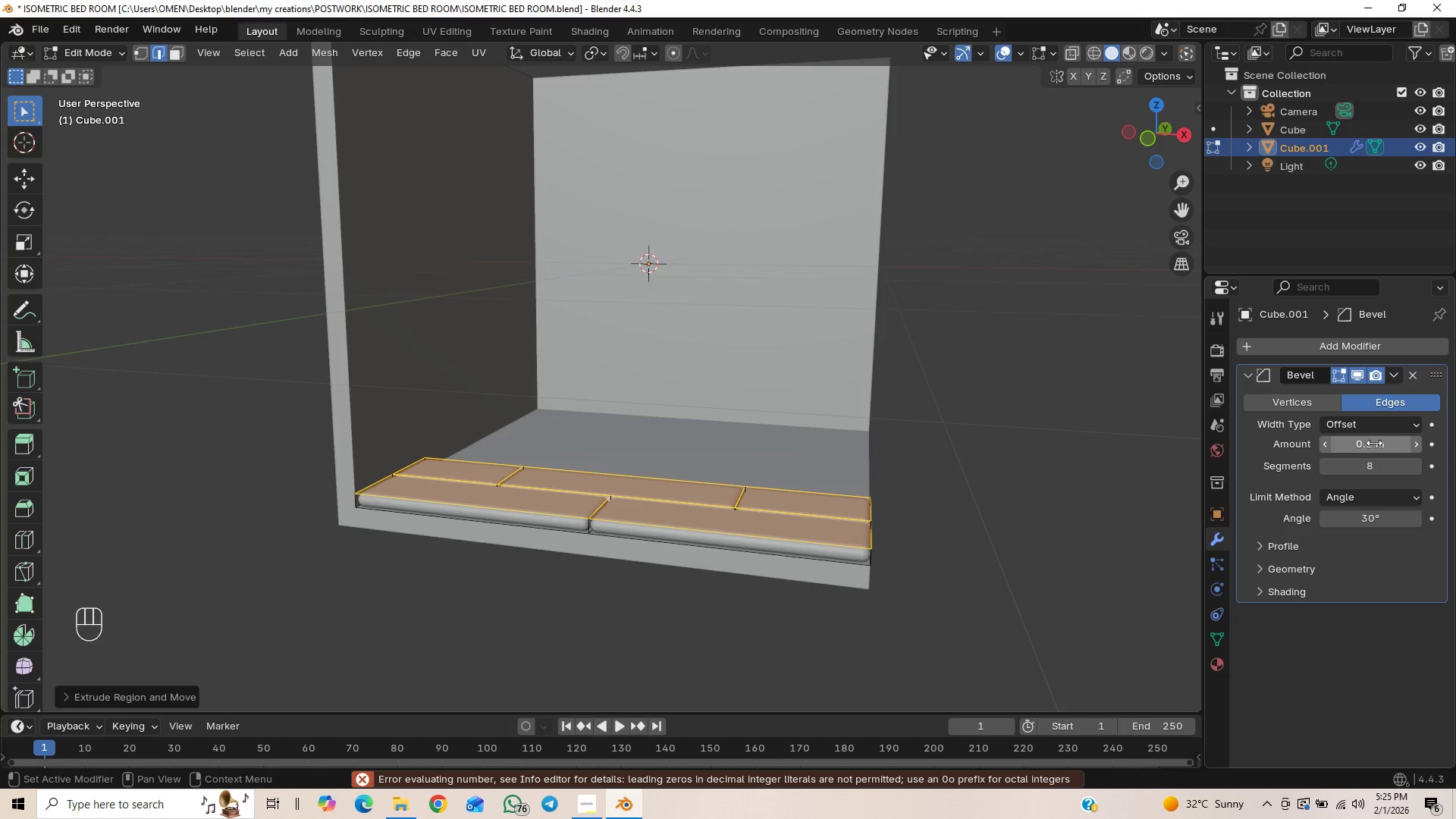 
left_click_drag(start_coordinate=[1382, 447], to_coordinate=[199, 457])
 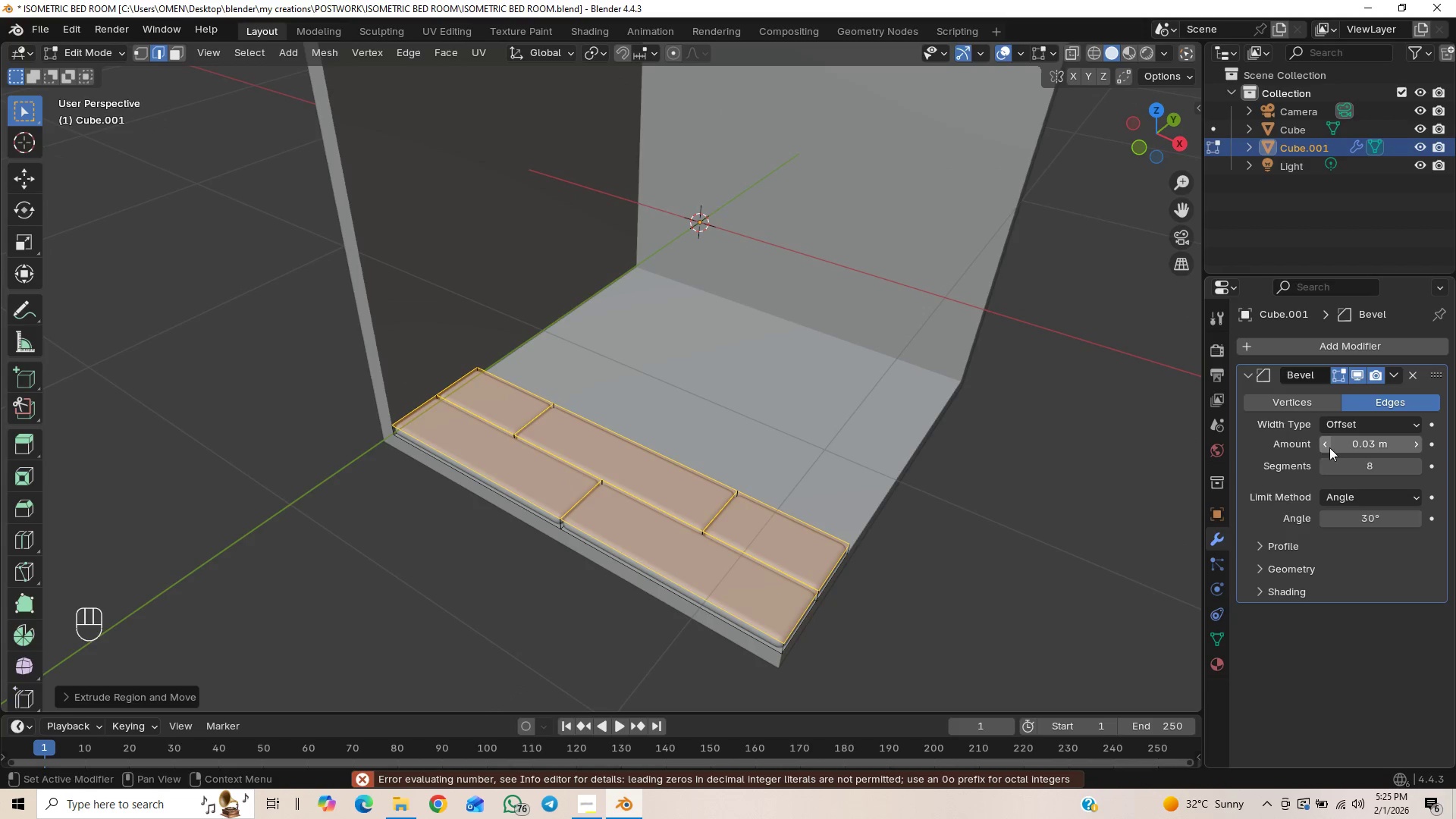 
double_click([1328, 445])
 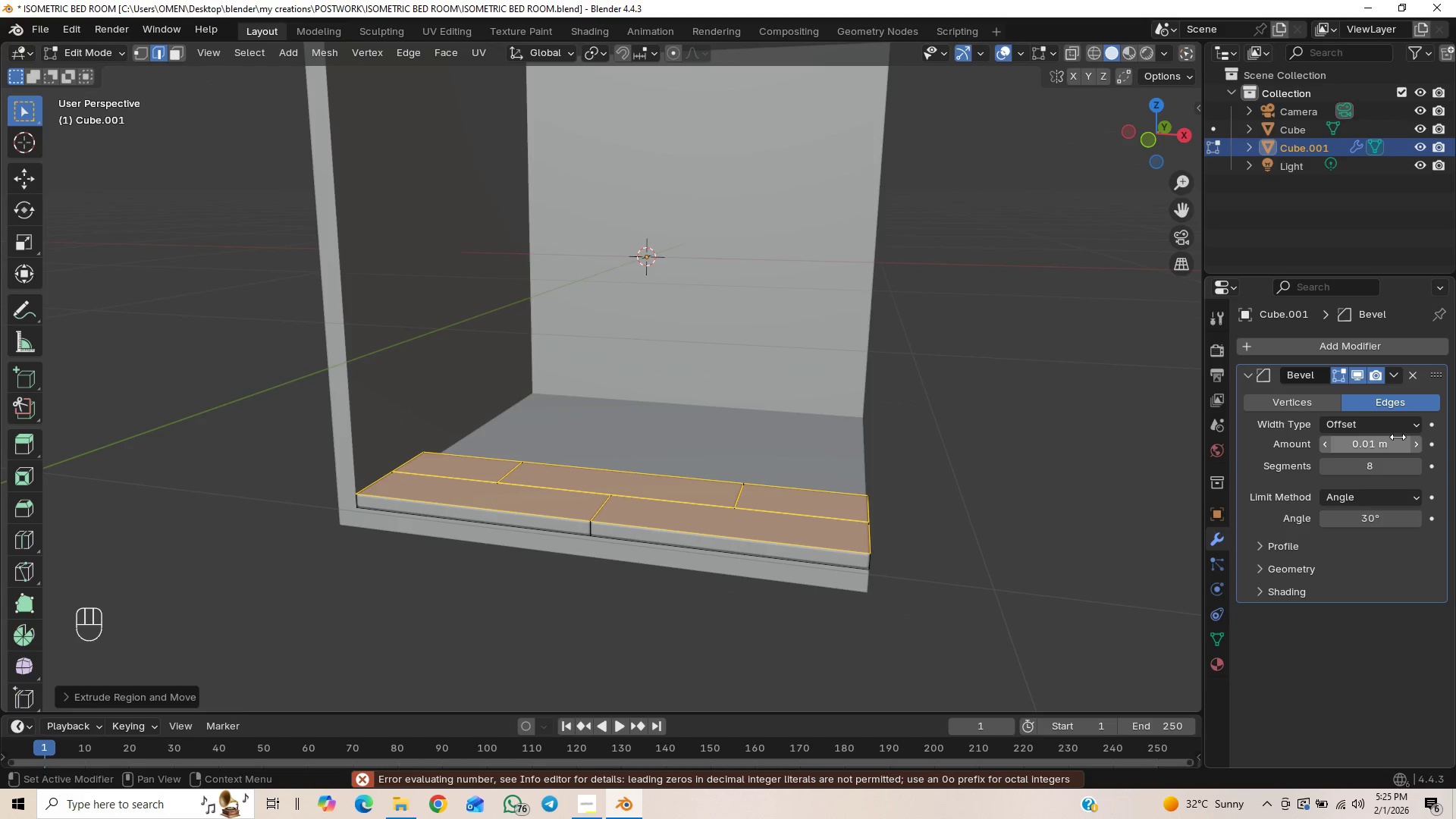 
left_click([1415, 448])
 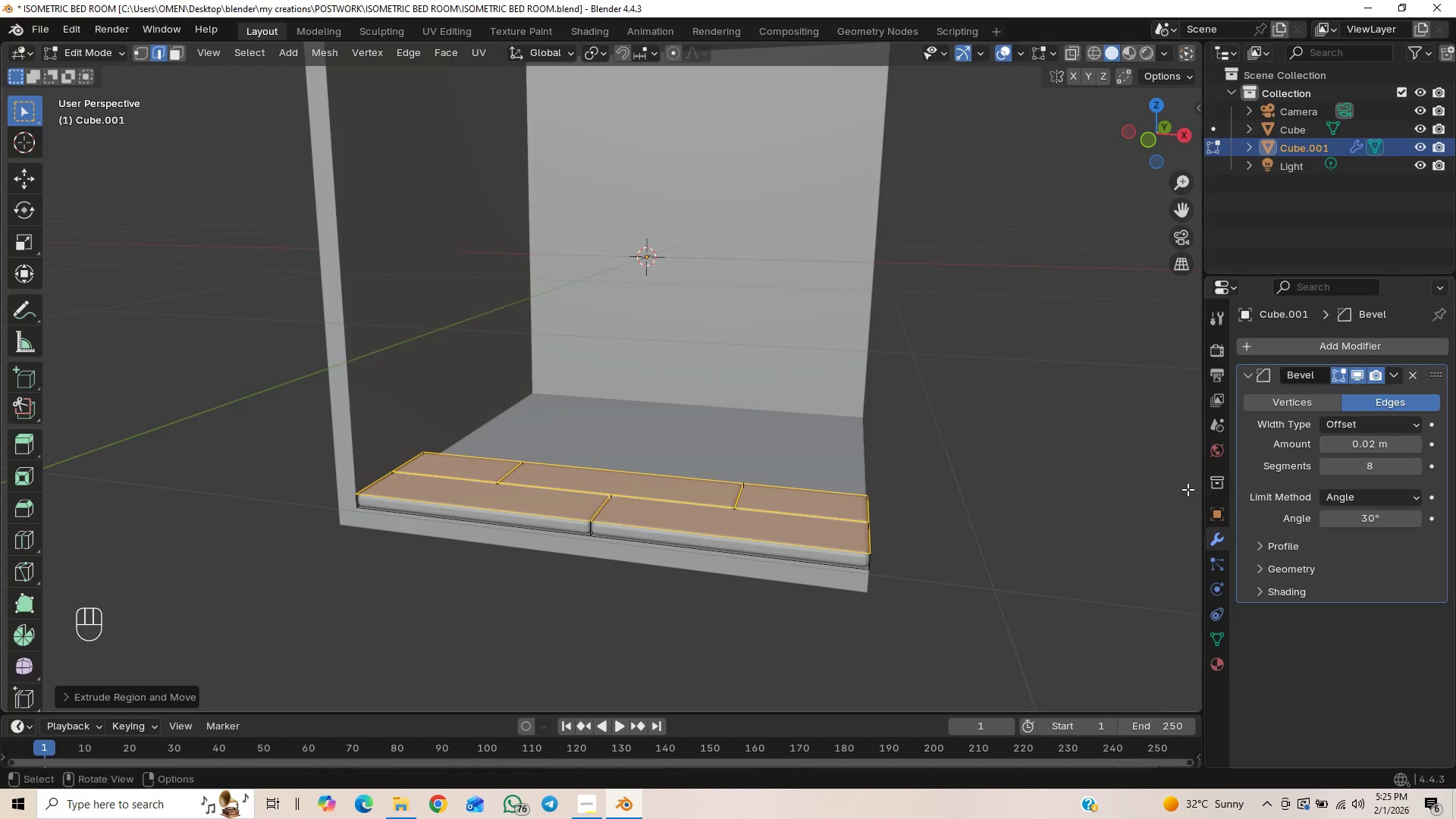 
left_click([1133, 492])
 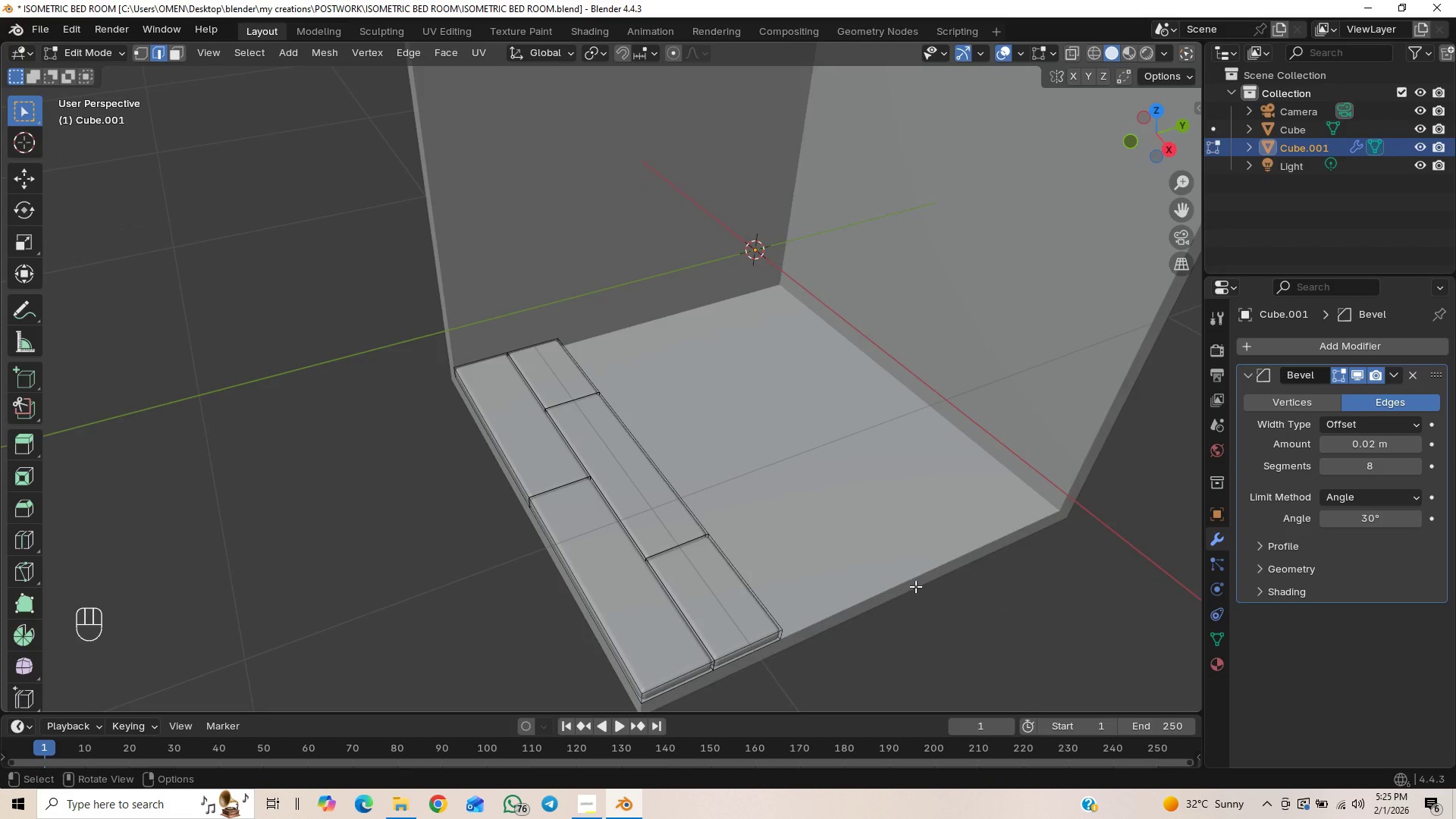 
scroll: coordinate [838, 410], scroll_direction: down, amount: 2.0
 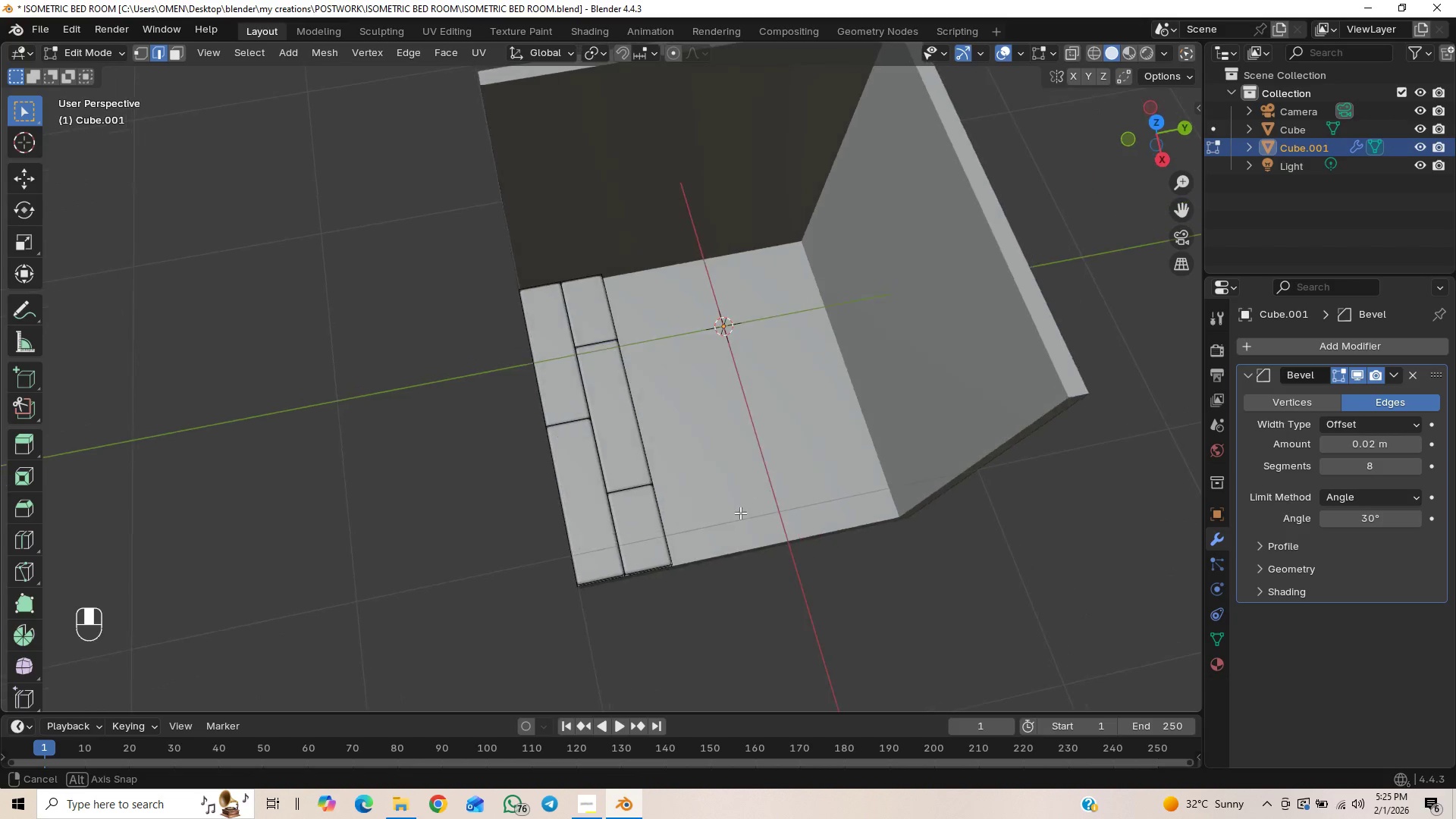 
scroll: coordinate [740, 513], scroll_direction: up, amount: 1.0
 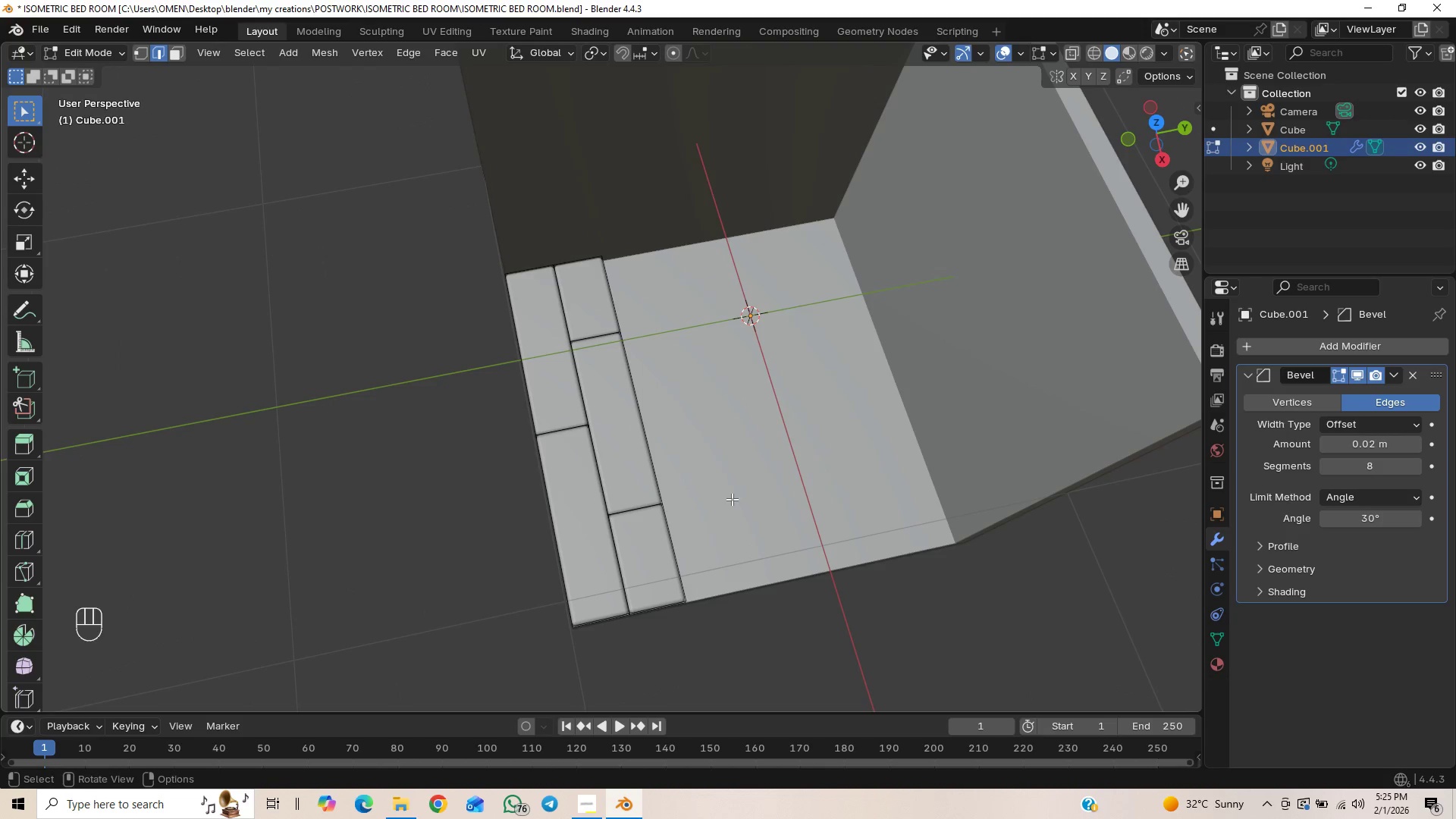 
scroll: coordinate [730, 490], scroll_direction: down, amount: 1.0
 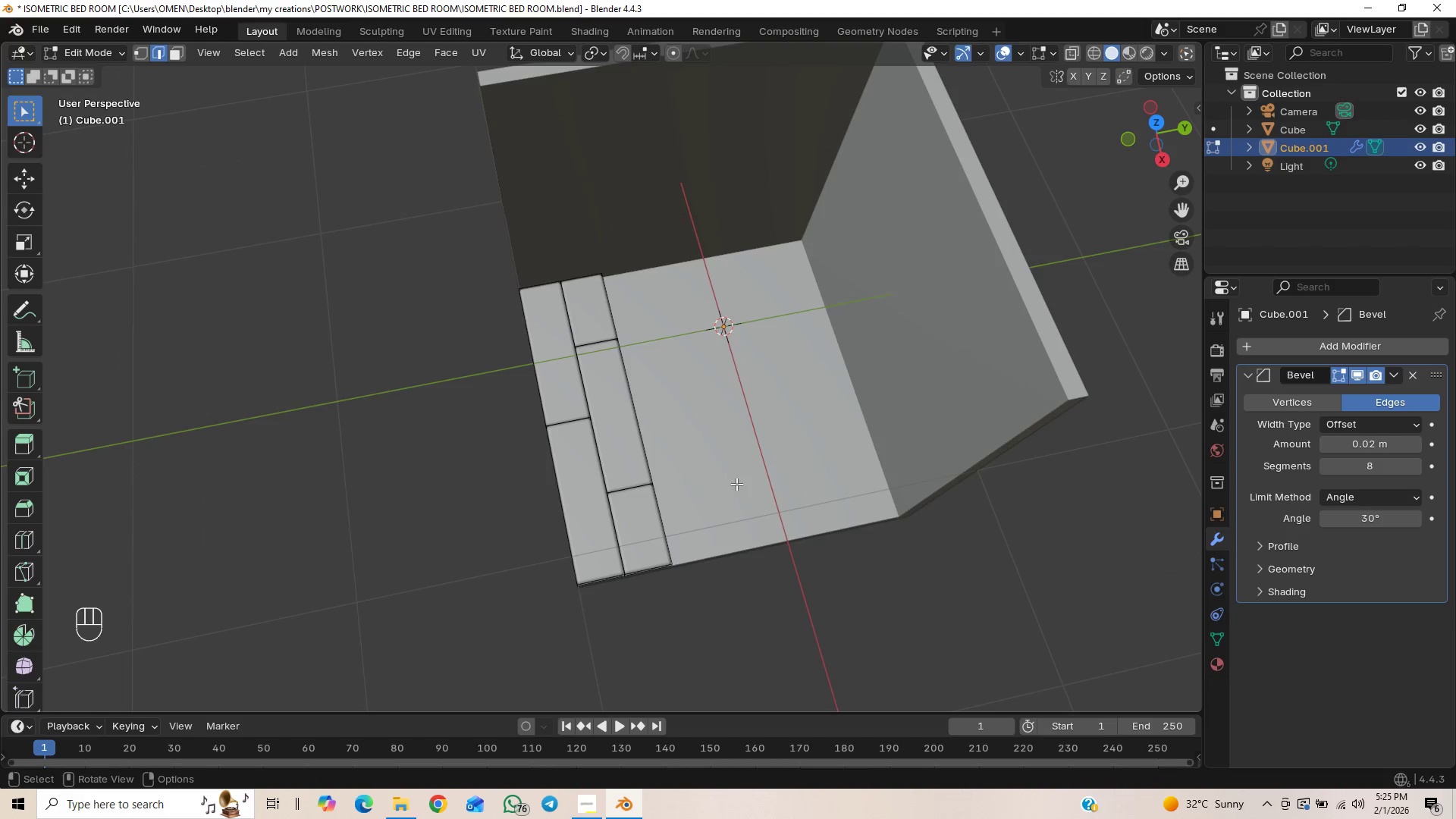 
key(Control+S)
 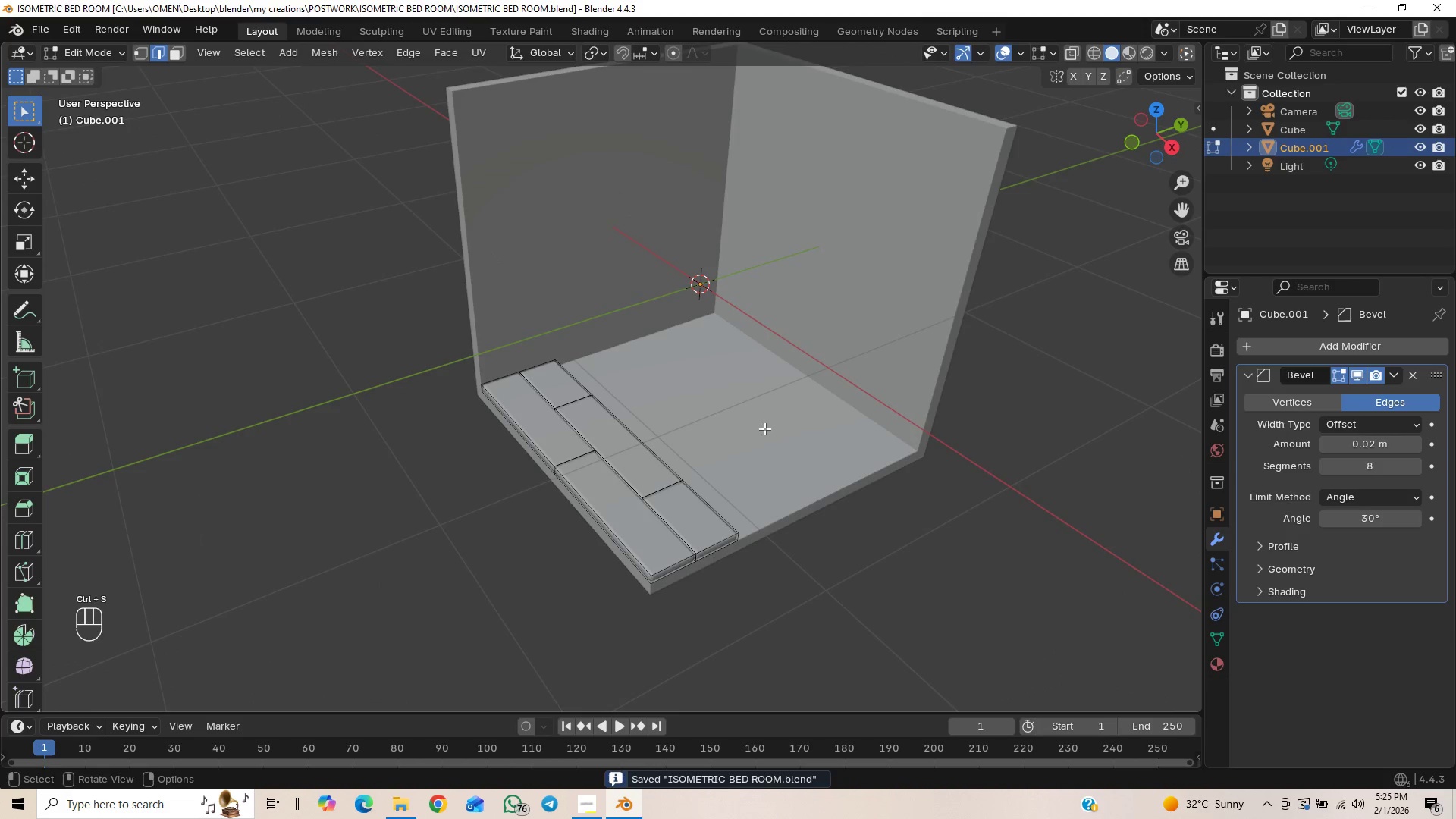 
key(A)
 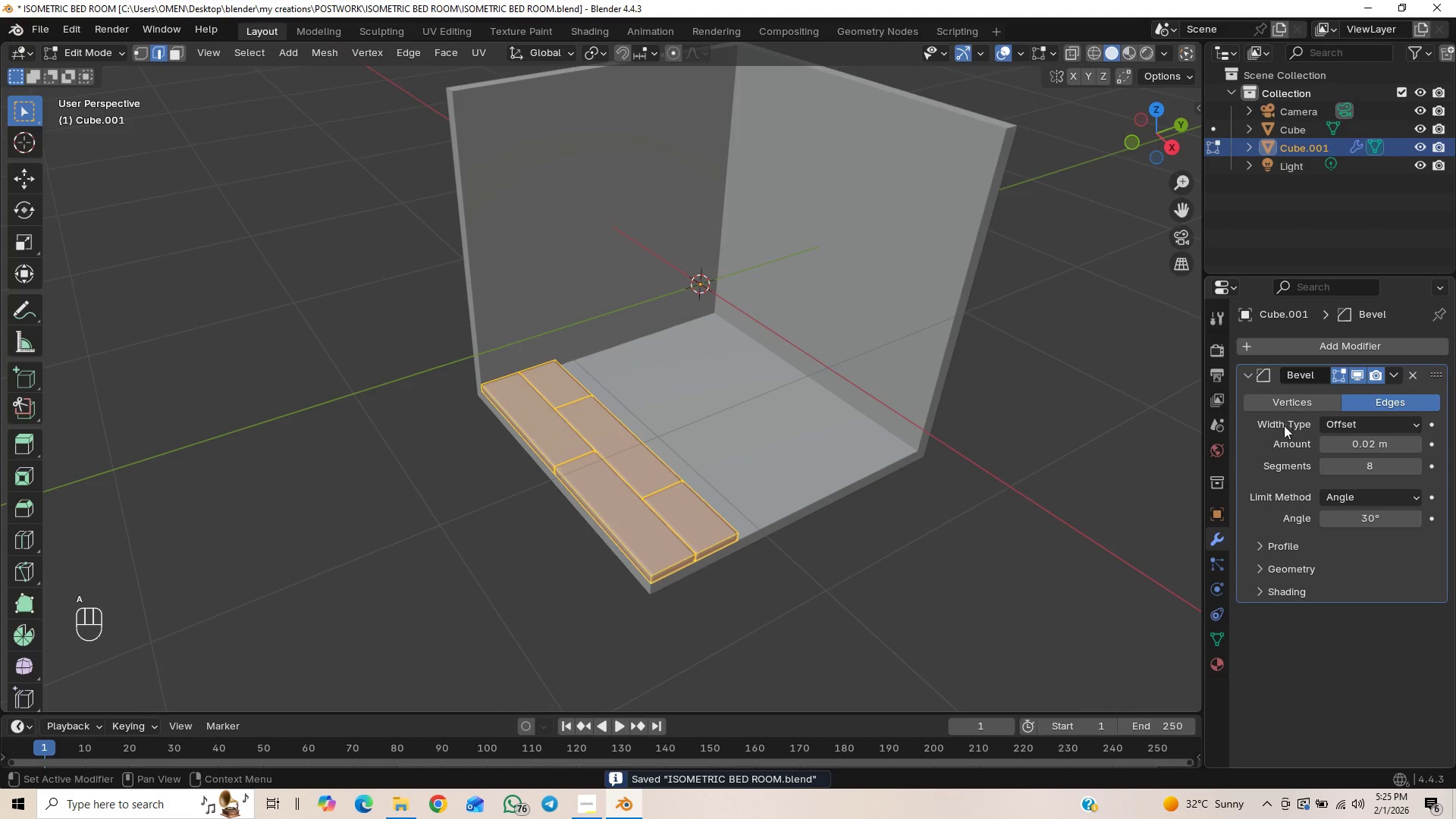 
key(Tab)
 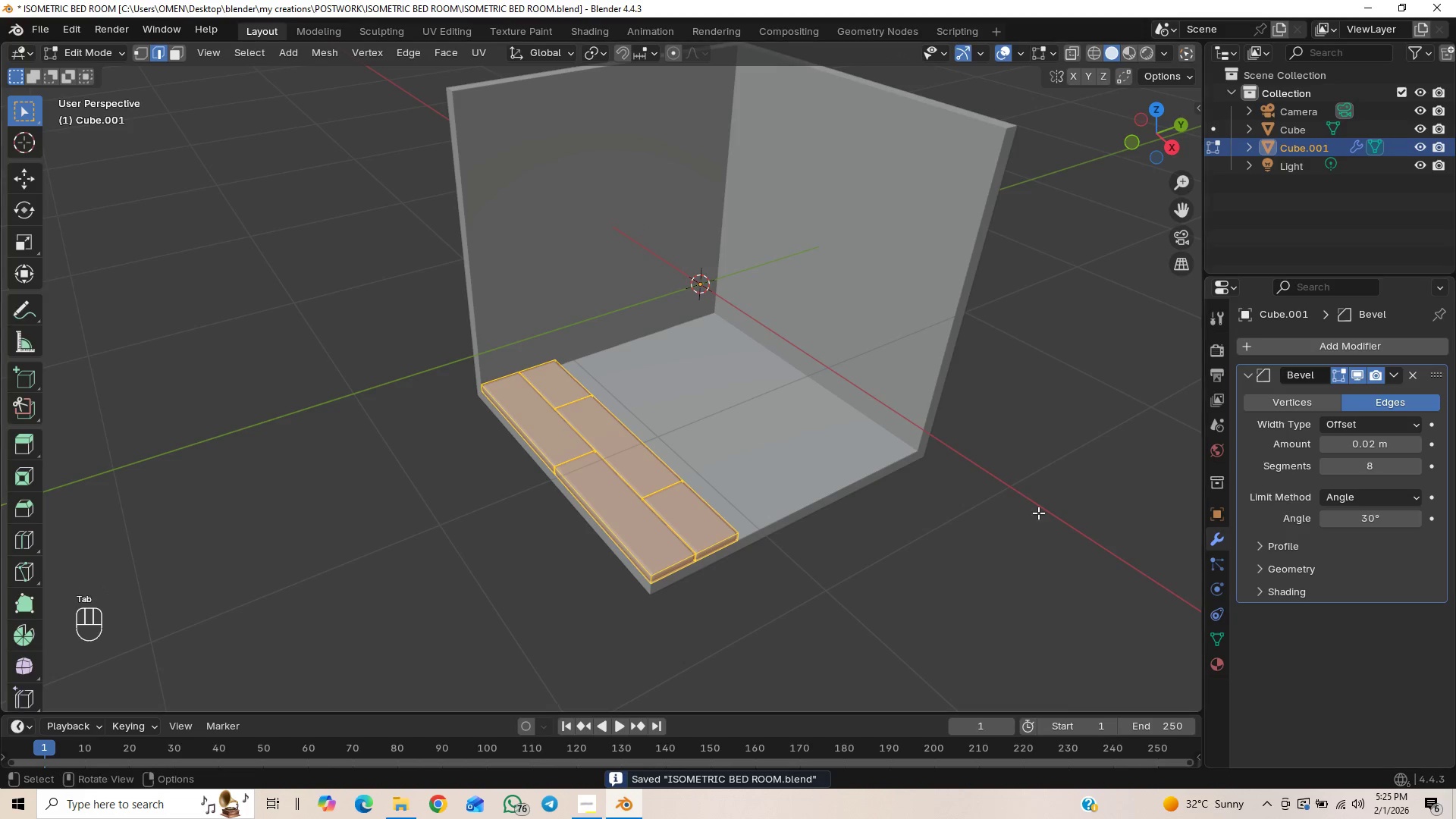 
key(Tab)
 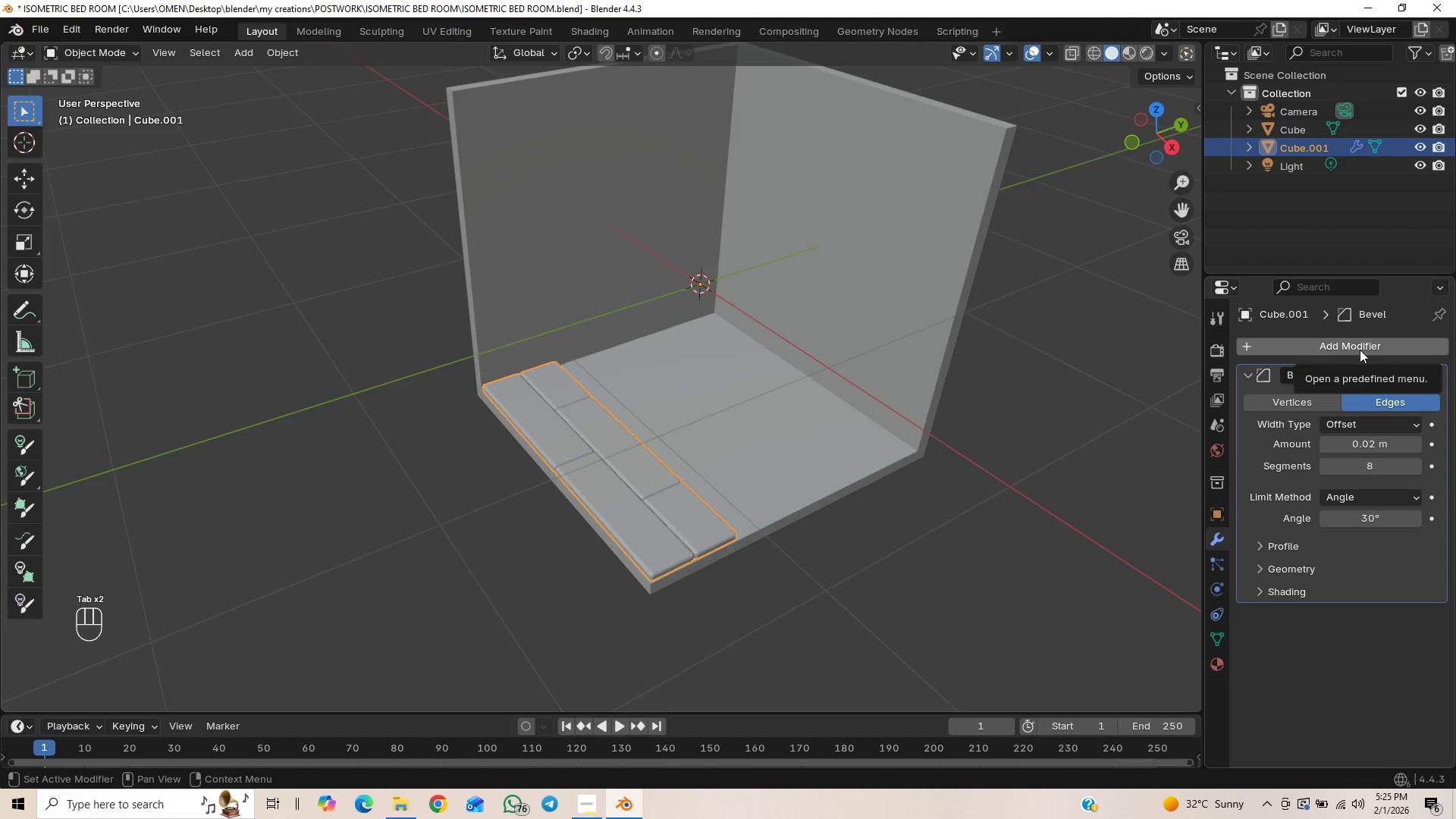 
left_click([1355, 350])
 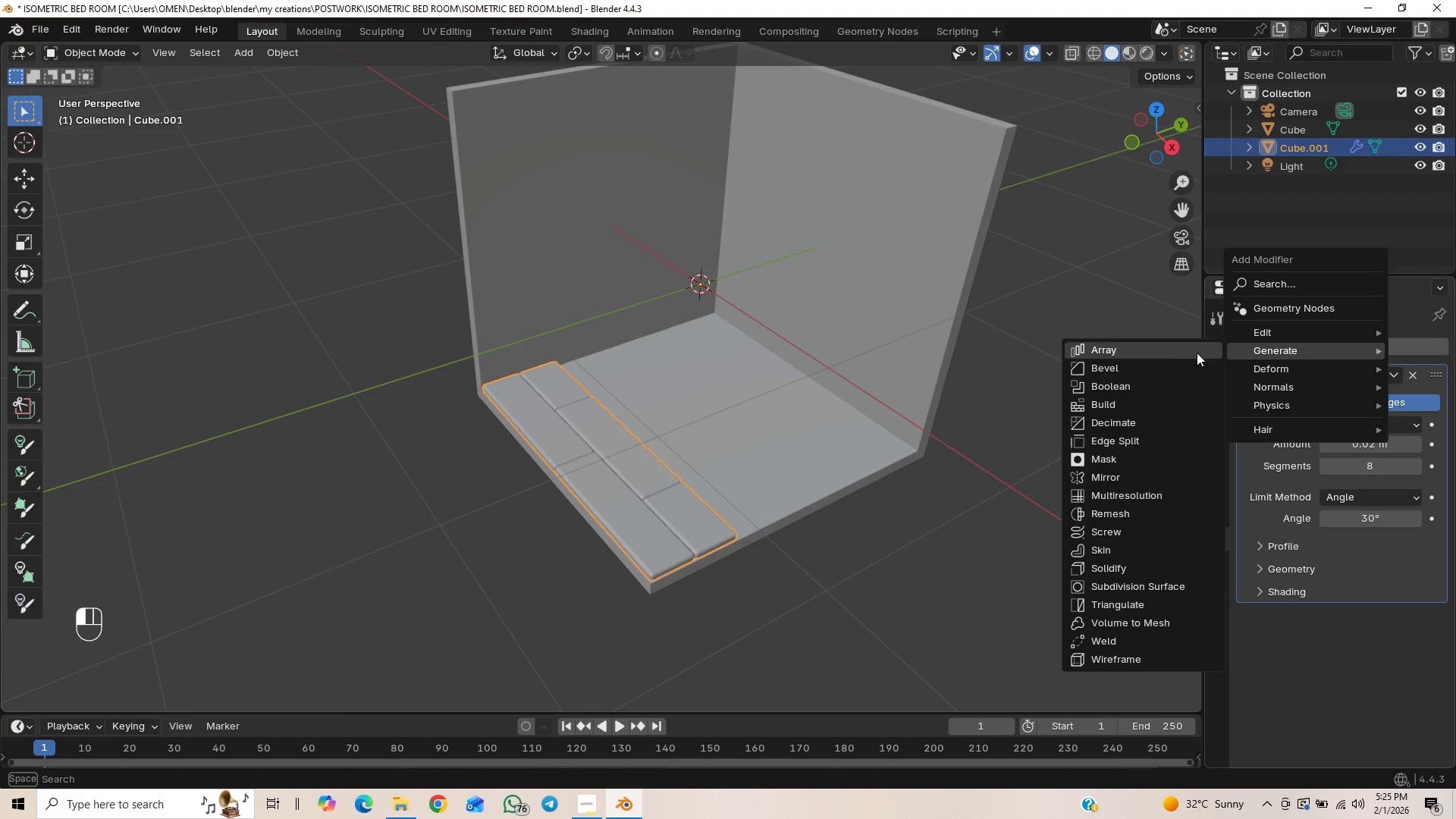 
left_click([1163, 354])
 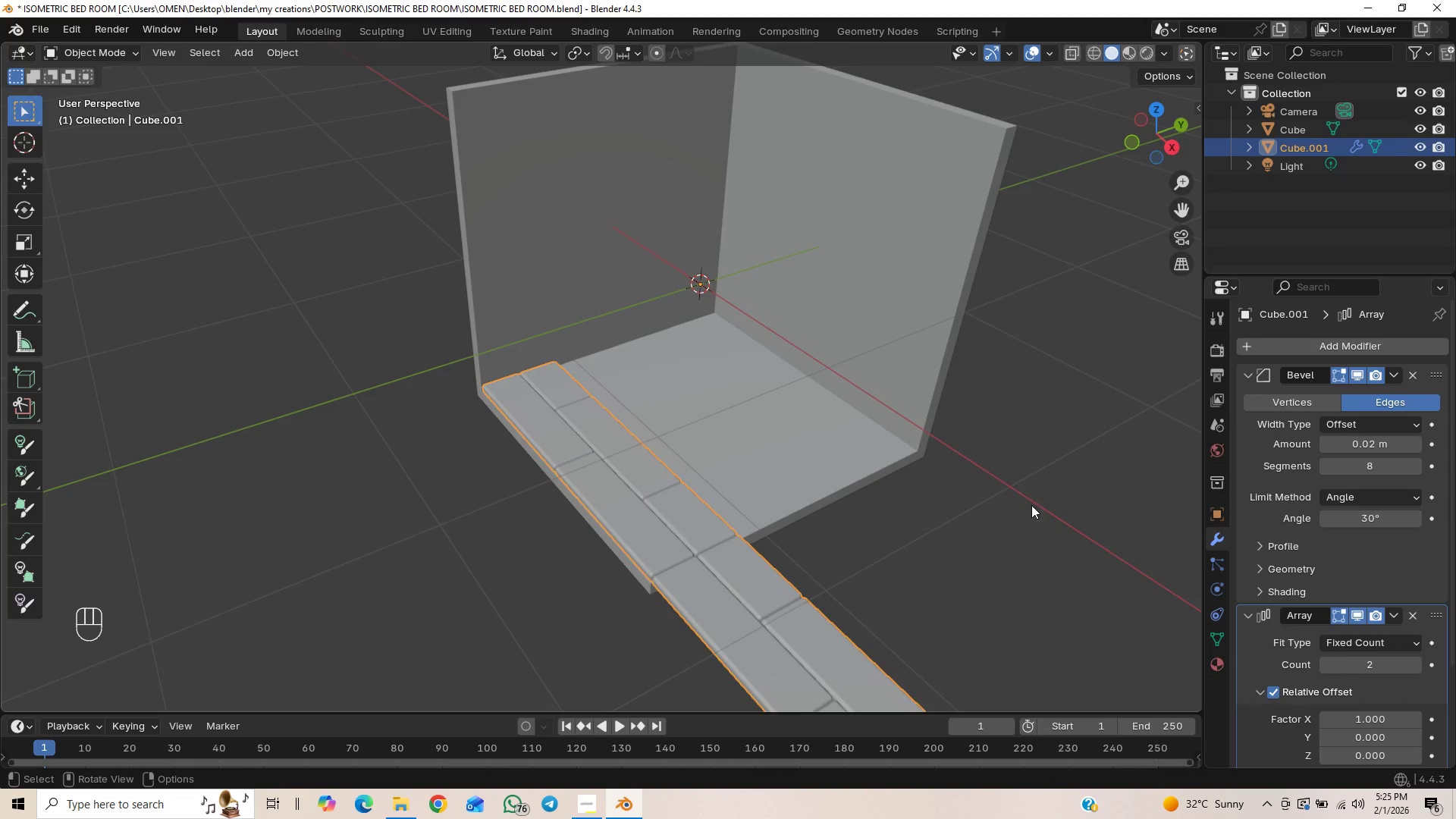 
scroll: coordinate [1313, 621], scroll_direction: down, amount: 5.0
 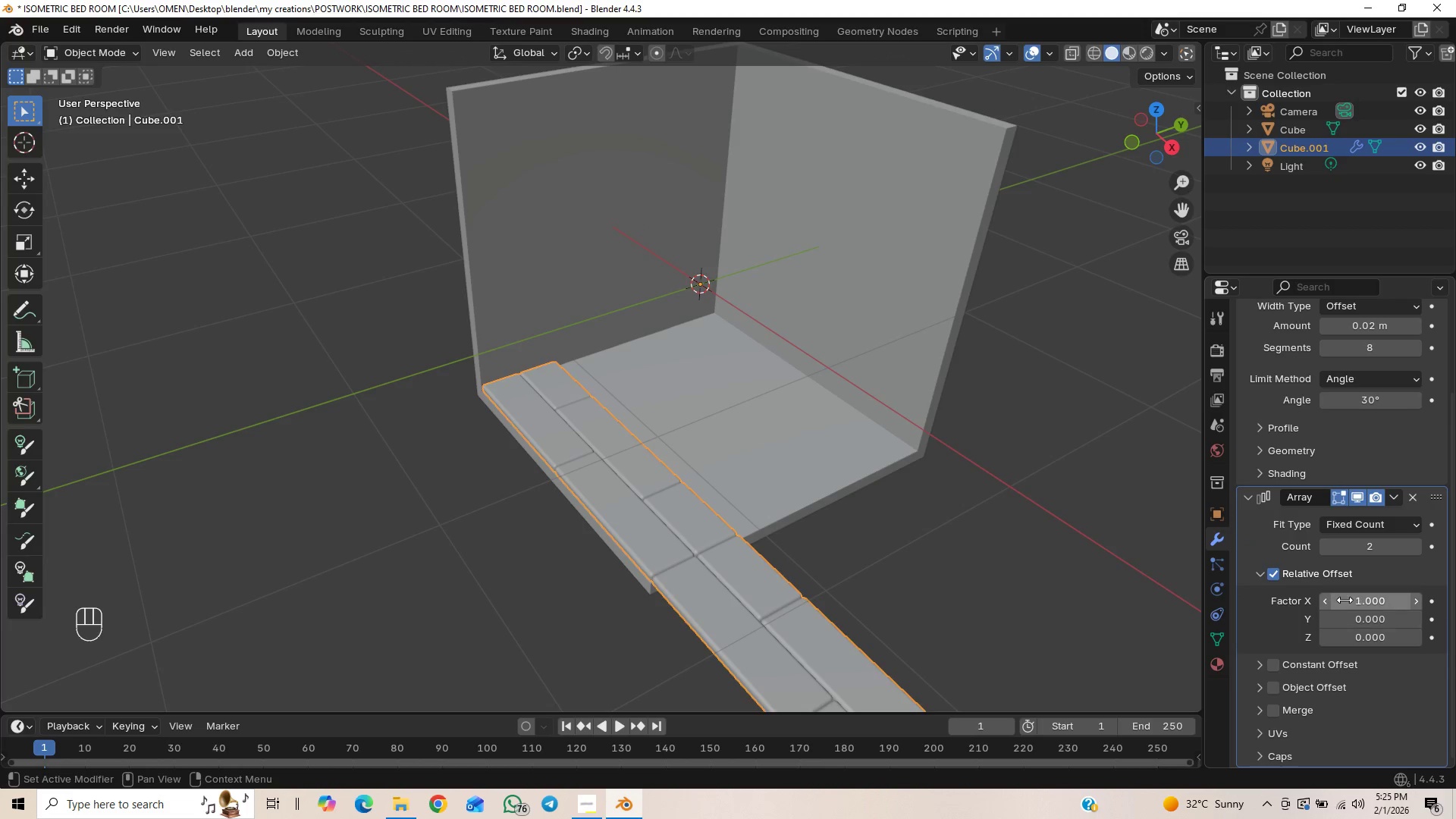 
left_click([1349, 598])
 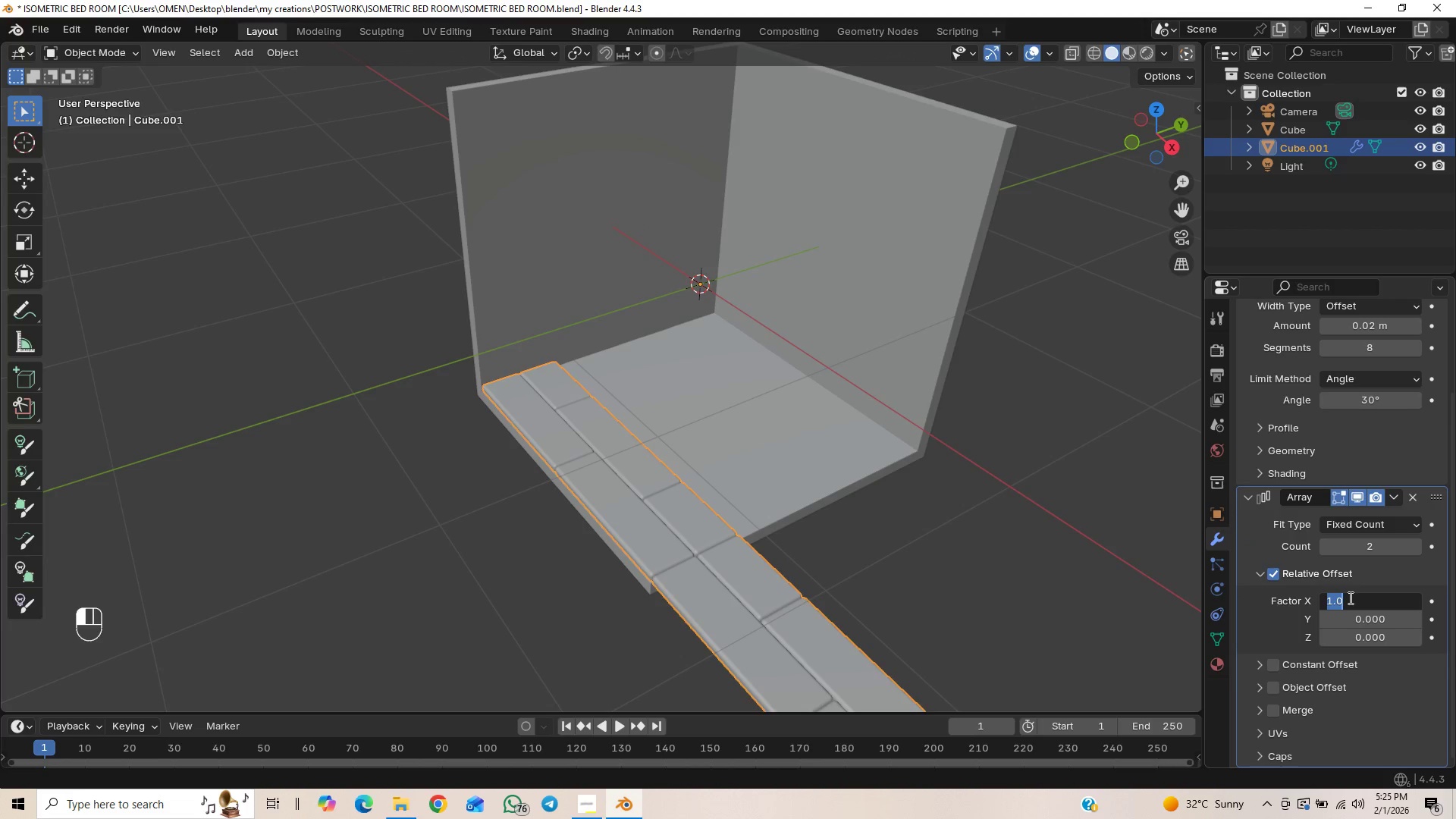 
key(0)
 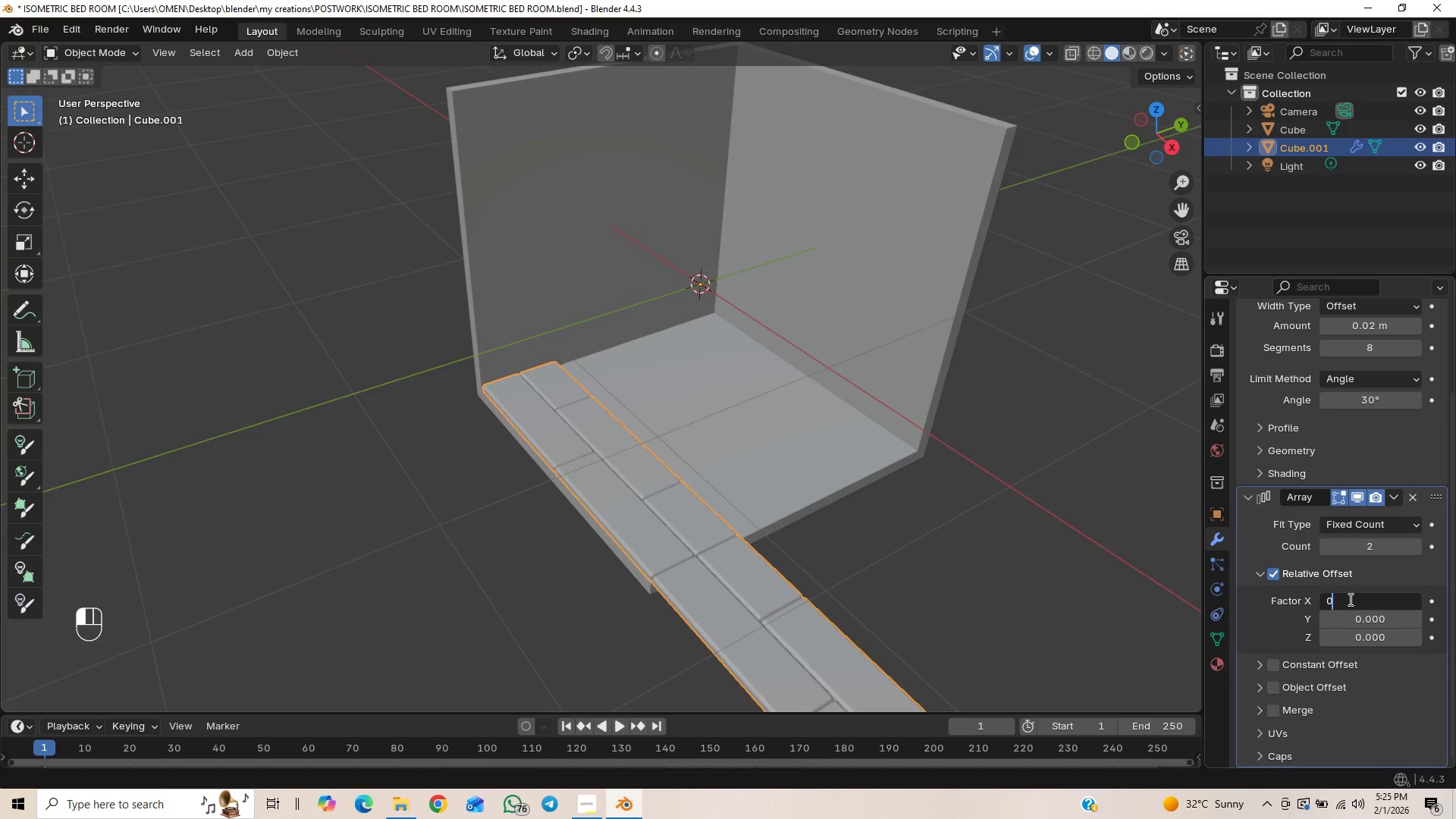 
key(Enter)
 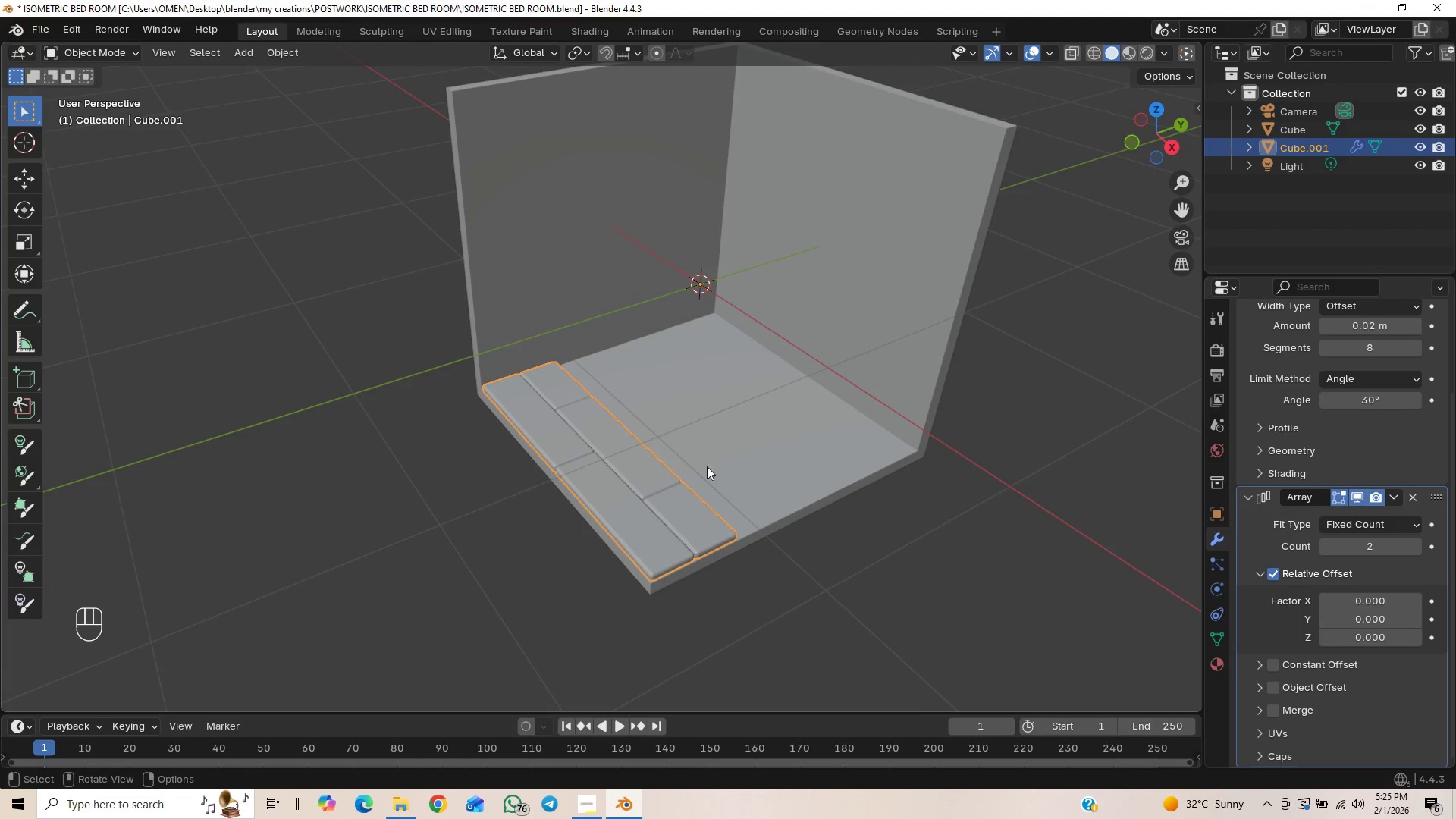 
scroll: coordinate [1333, 713], scroll_direction: down, amount: 2.0
 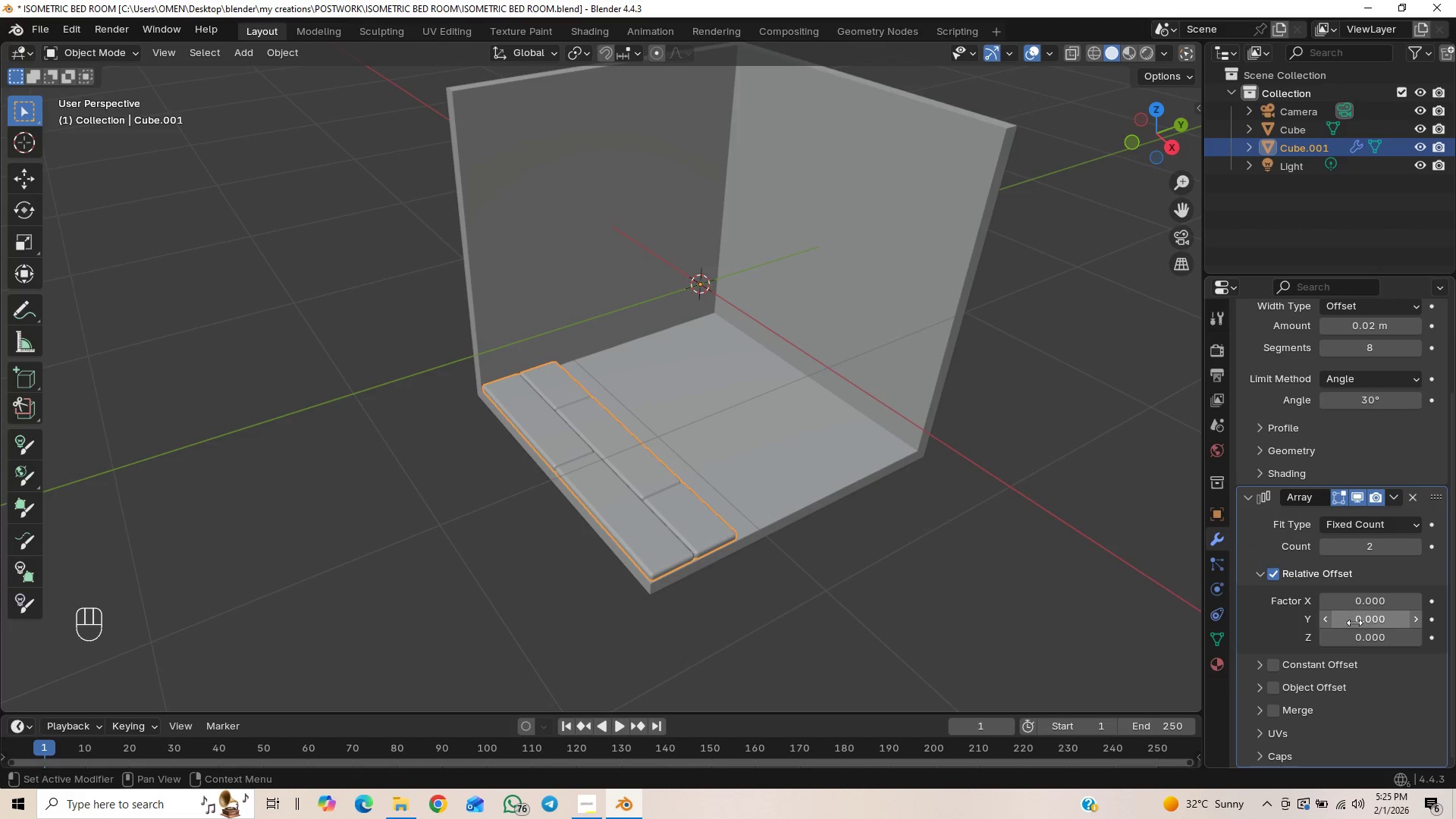 
left_click([1357, 626])
 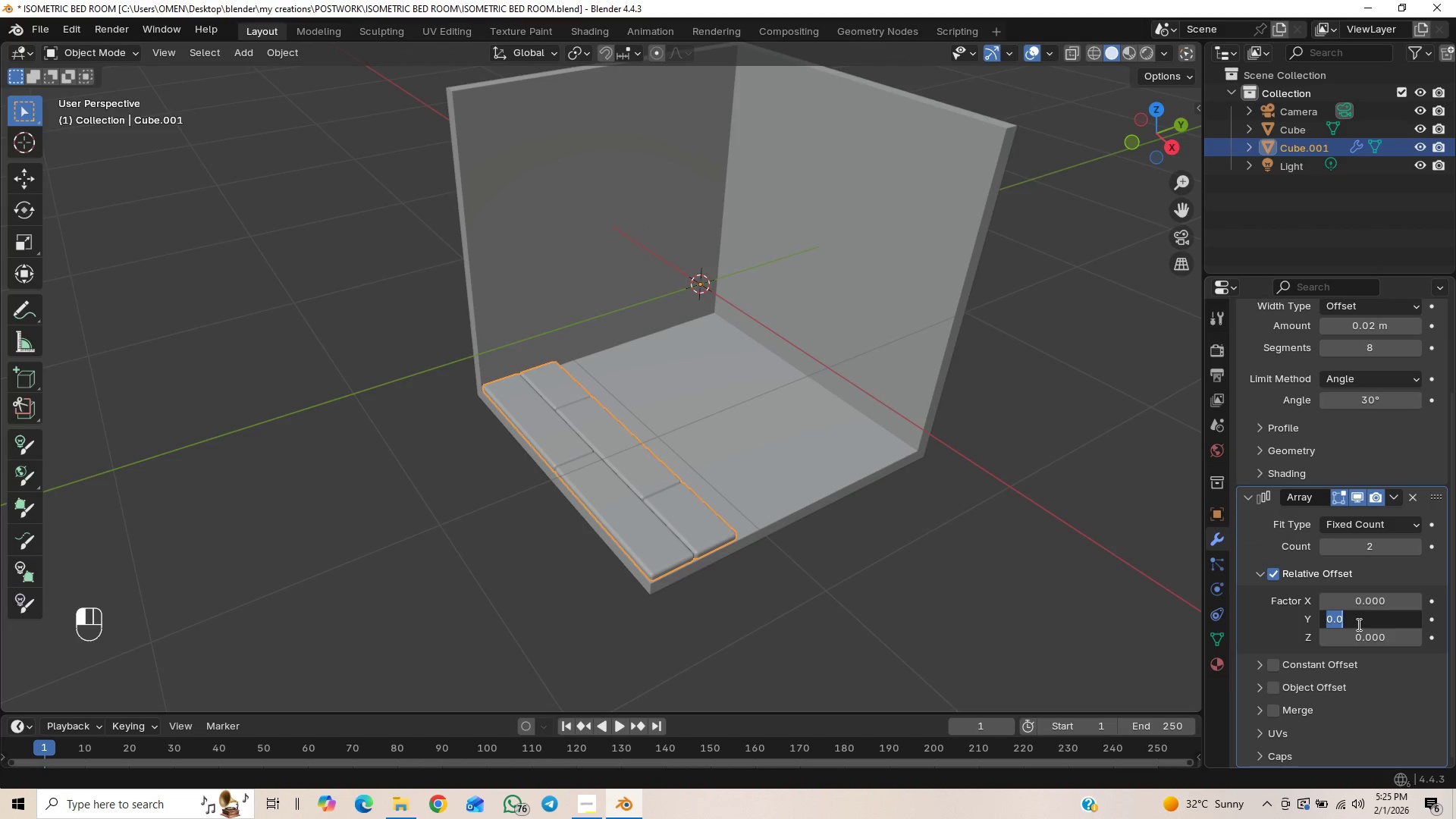 
key(1)
 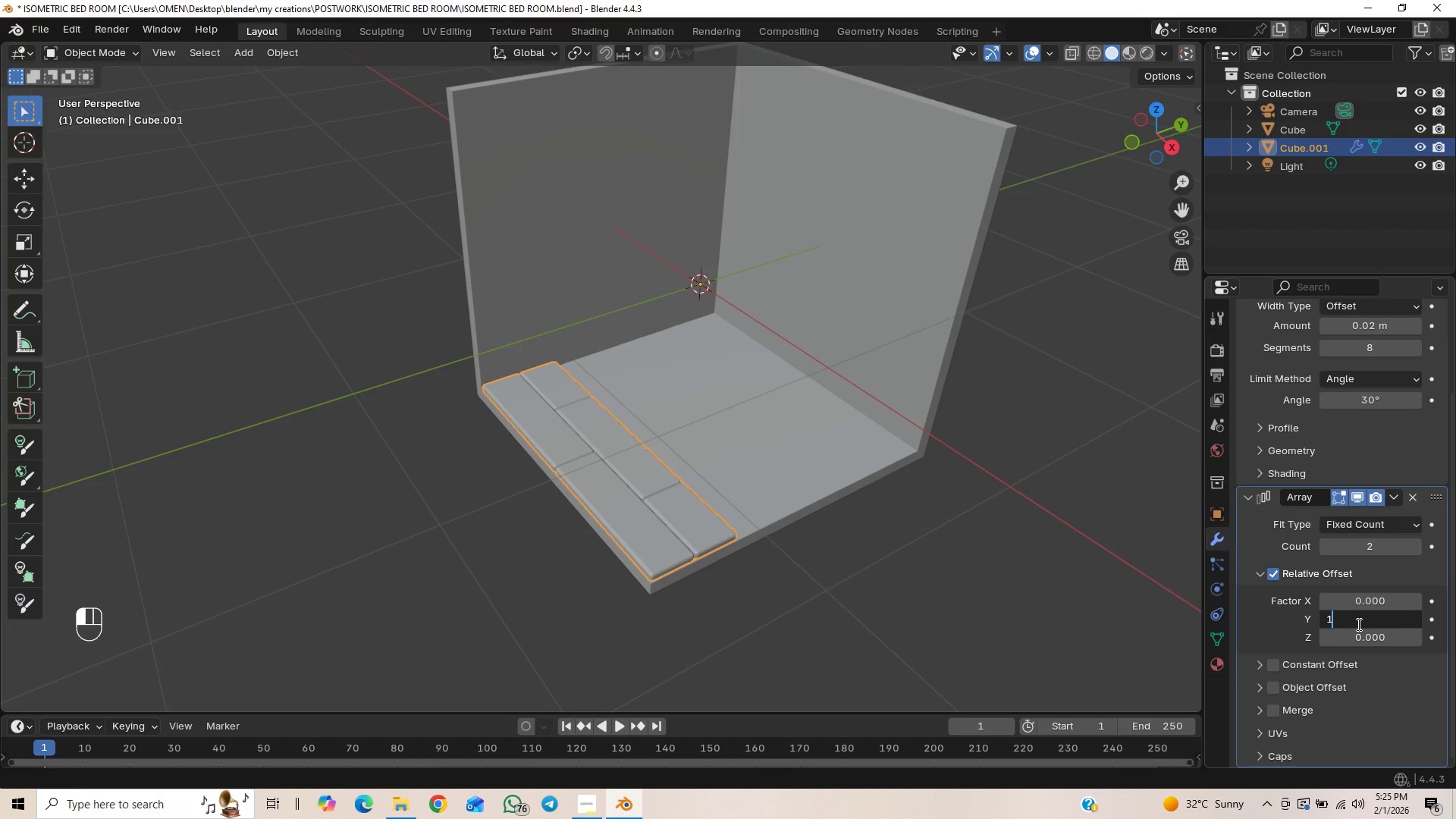 
key(Enter)
 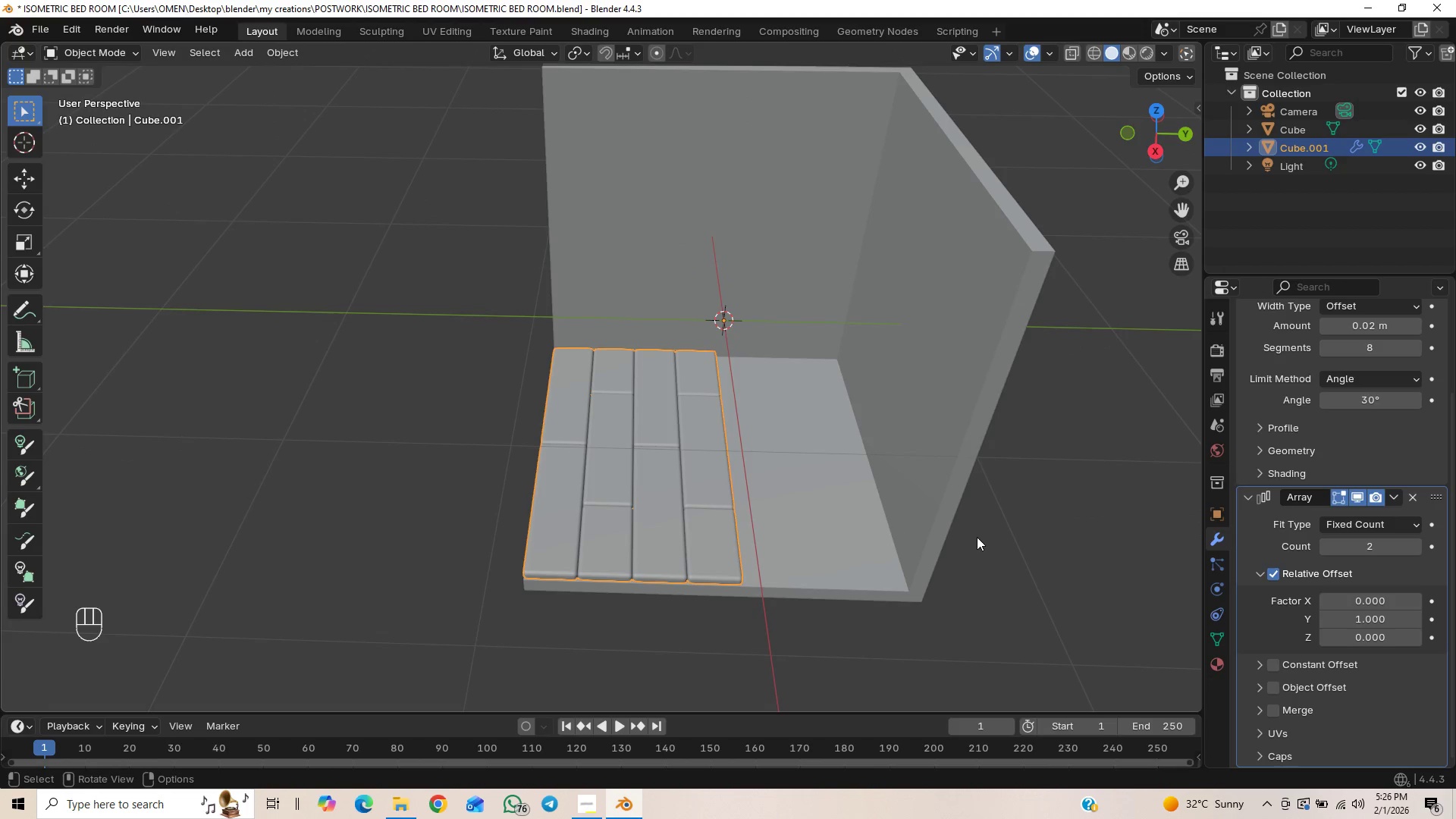 
type(sy)
 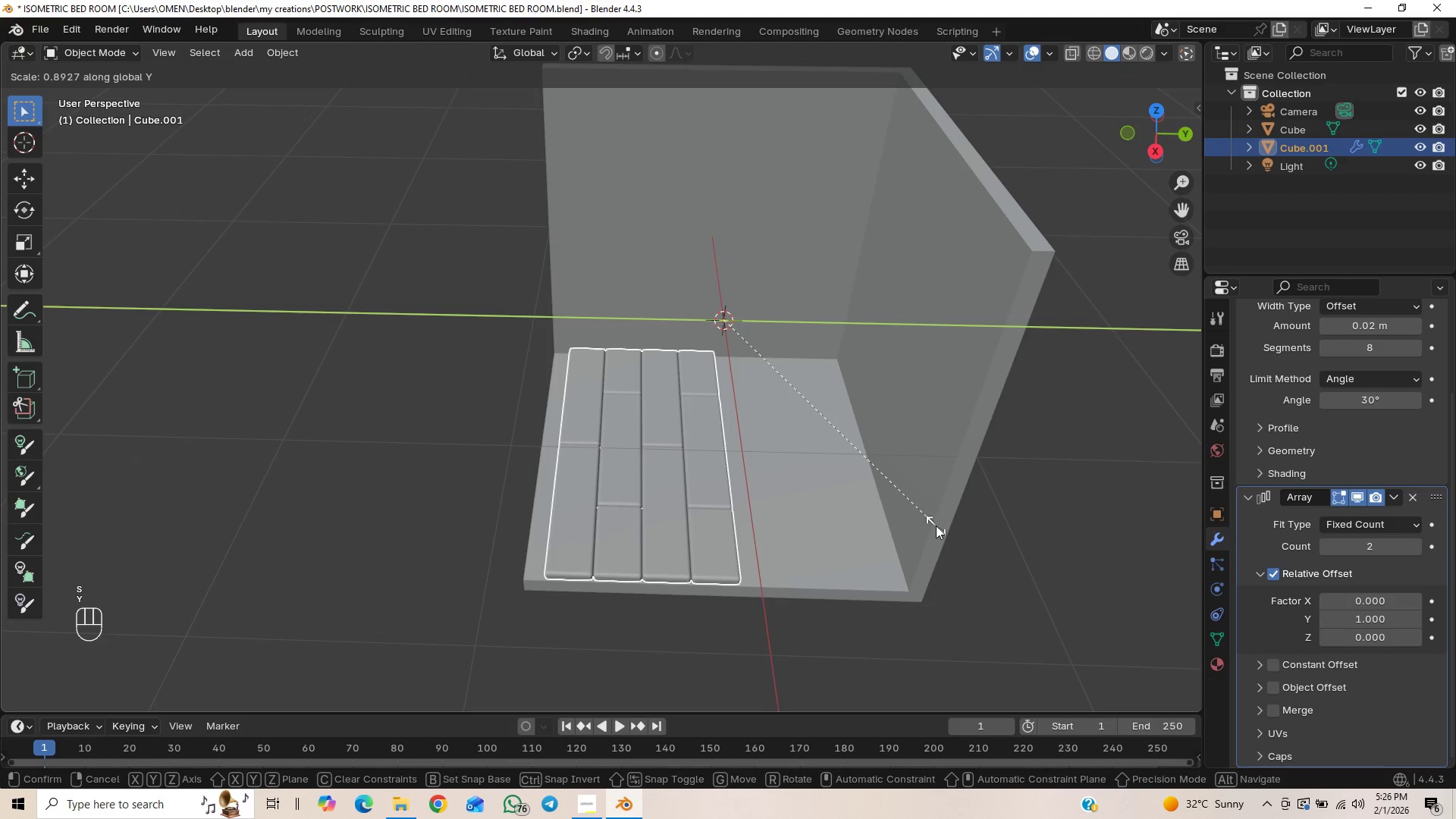 
left_click([935, 526])
 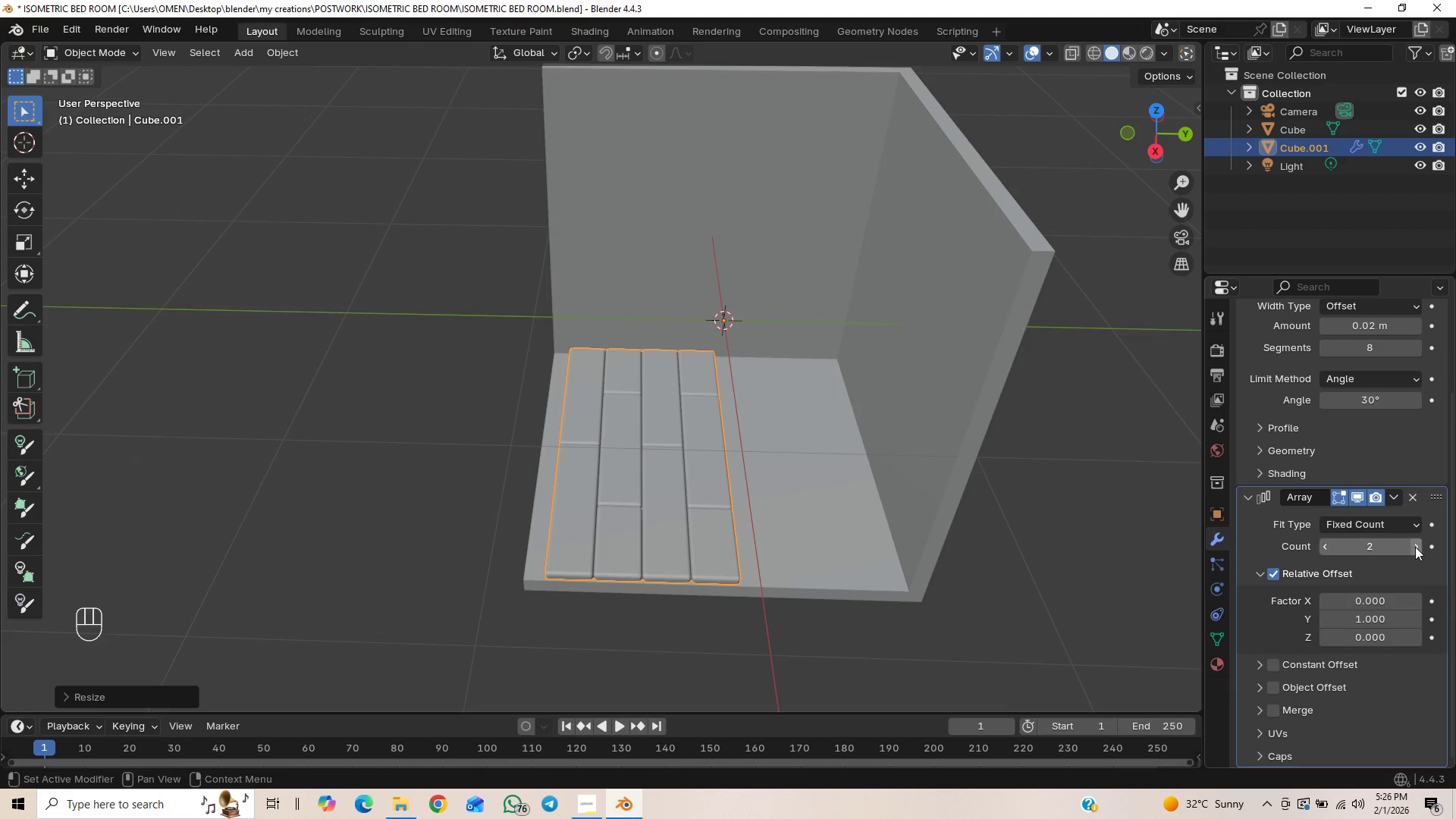 
double_click([1415, 546])
 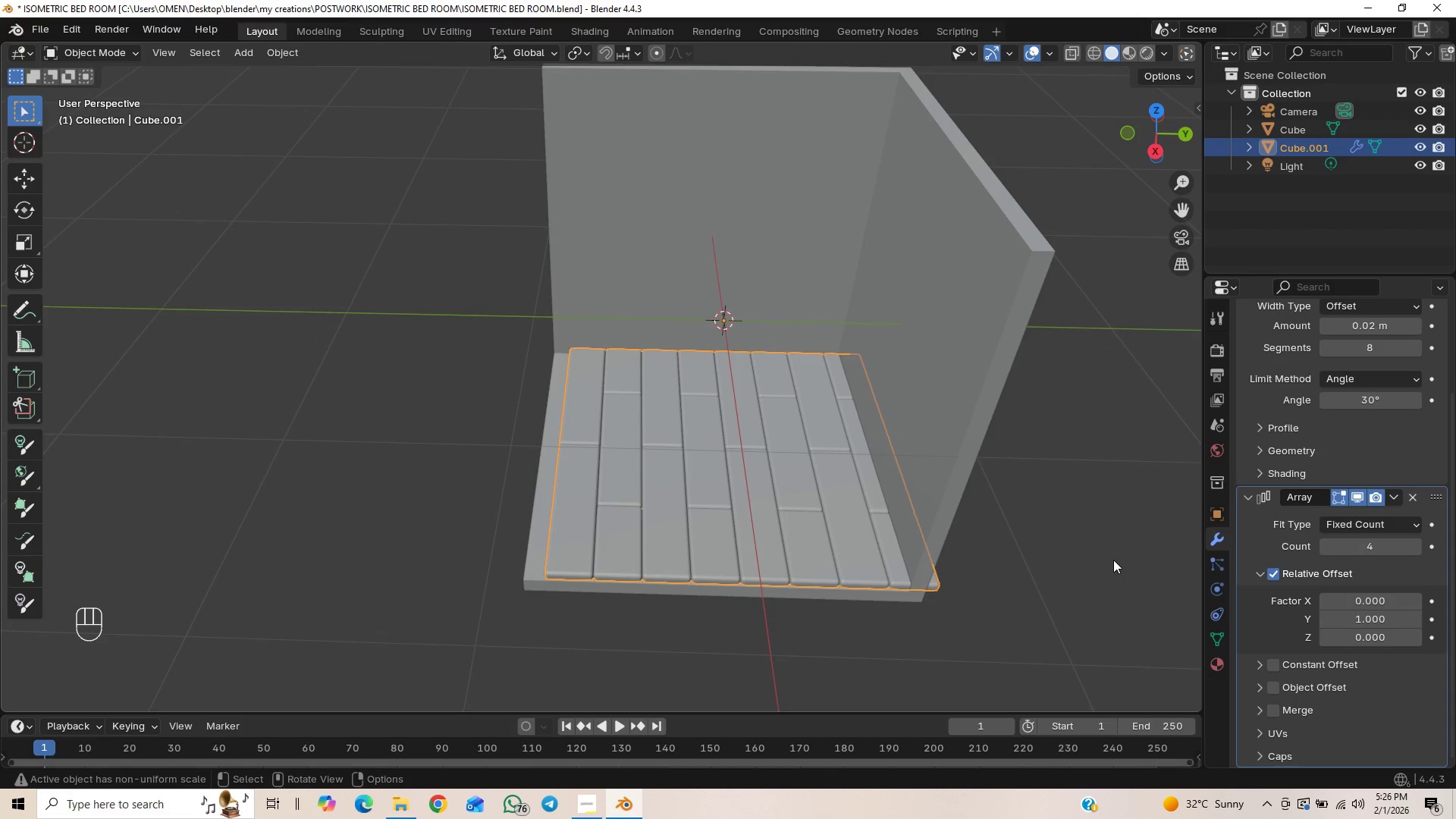 
type(sy)
 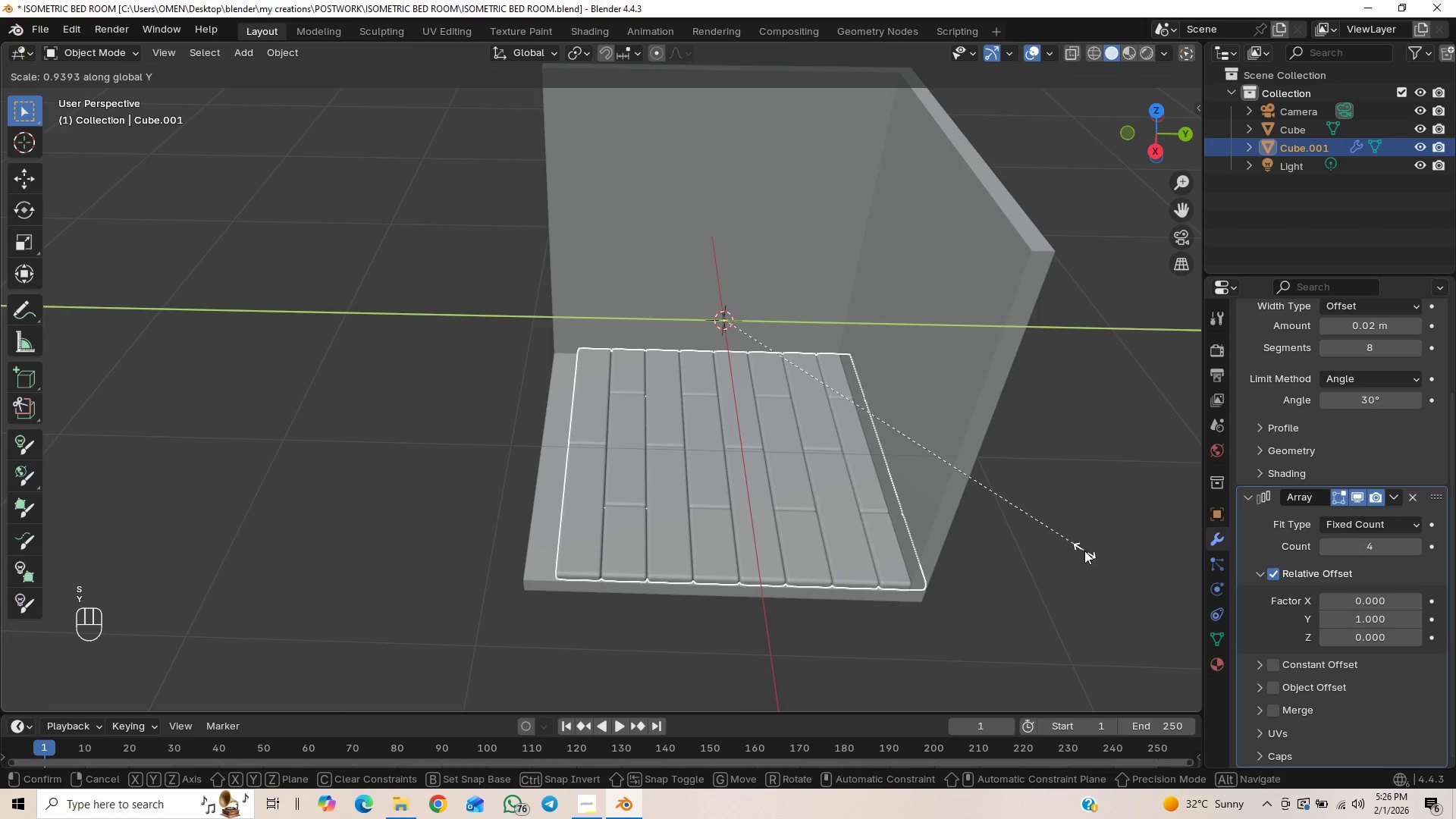 
left_click([1084, 551])
 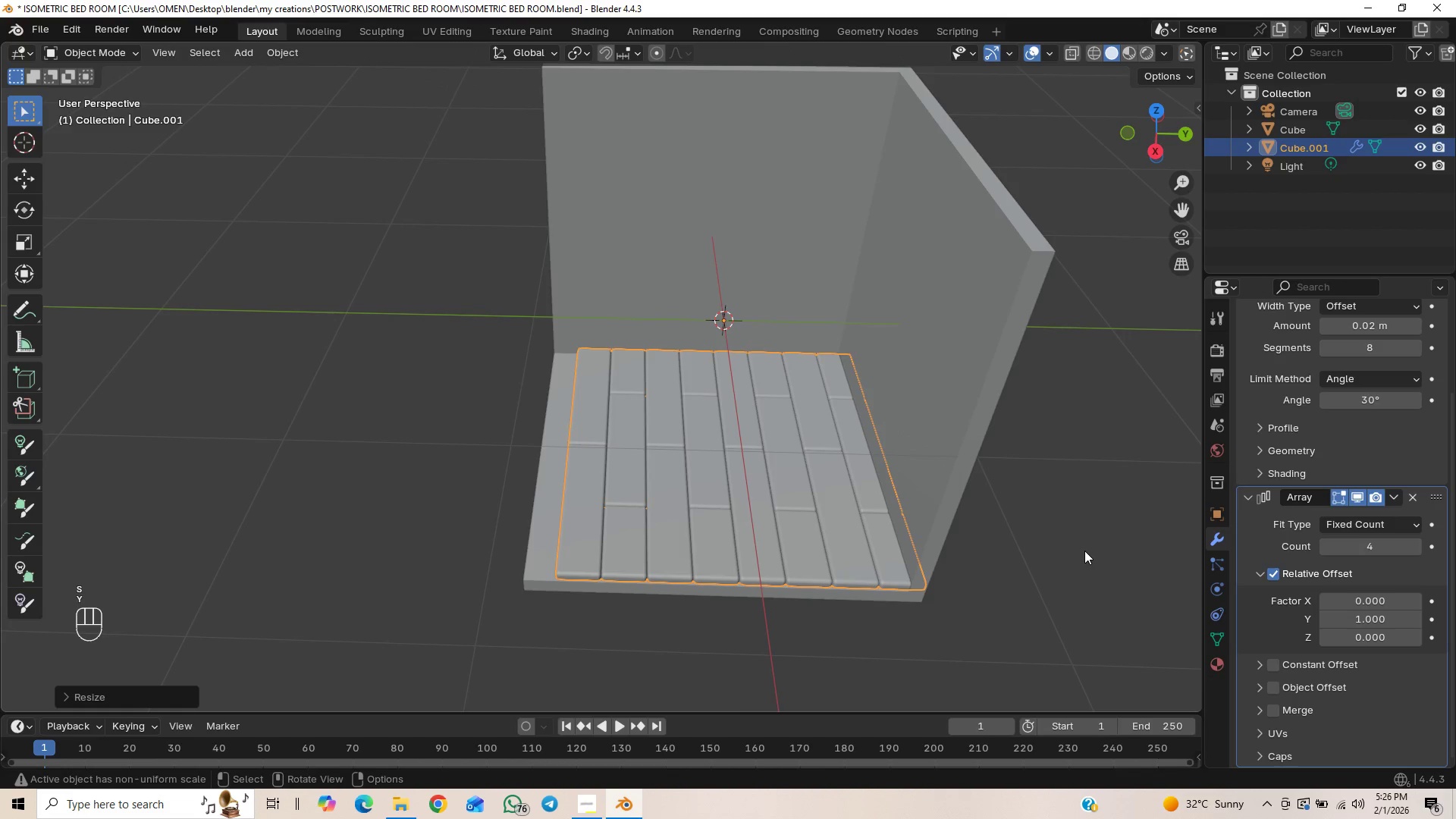 
type(gxy)
 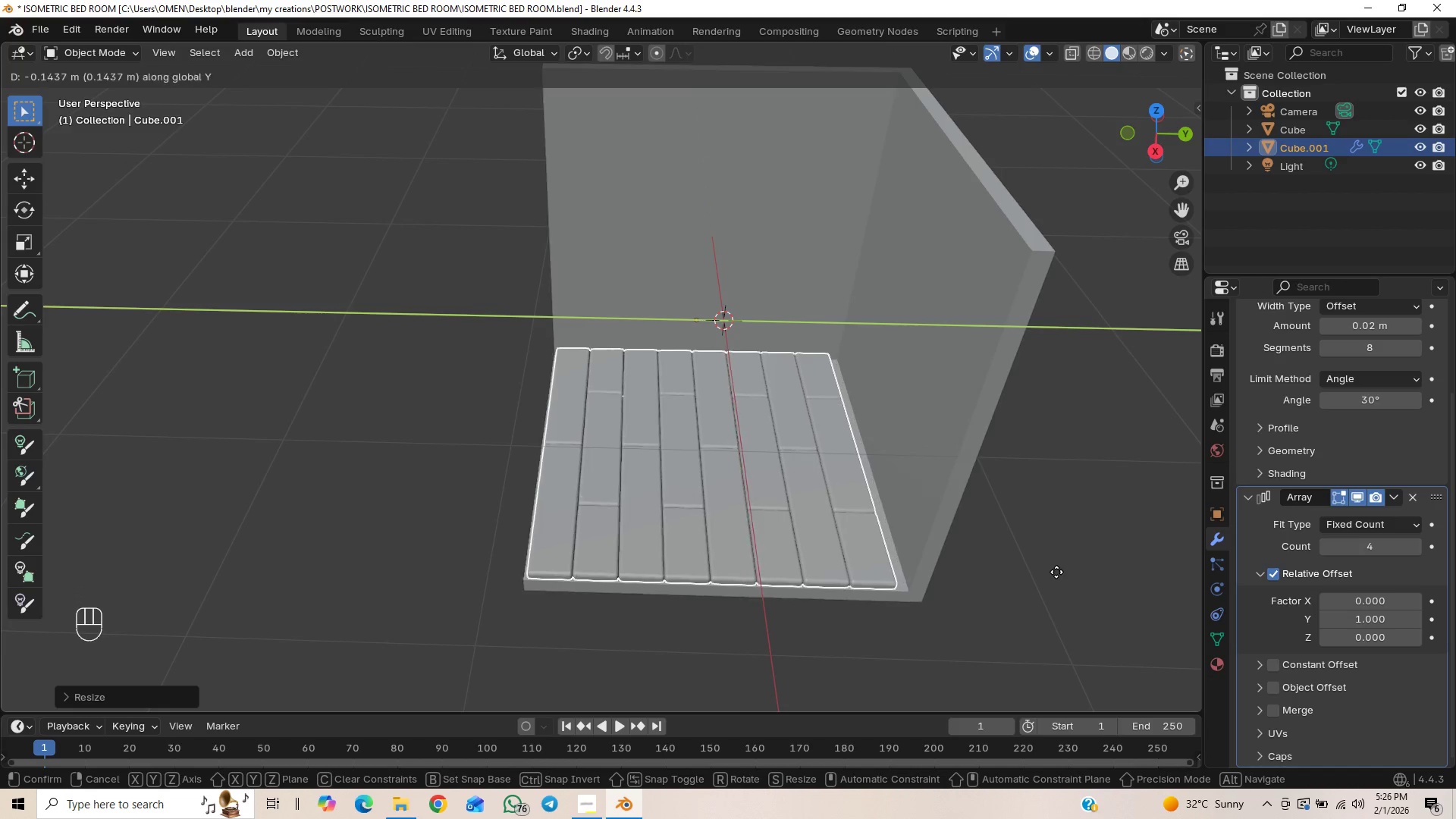 
wait(5.55)
 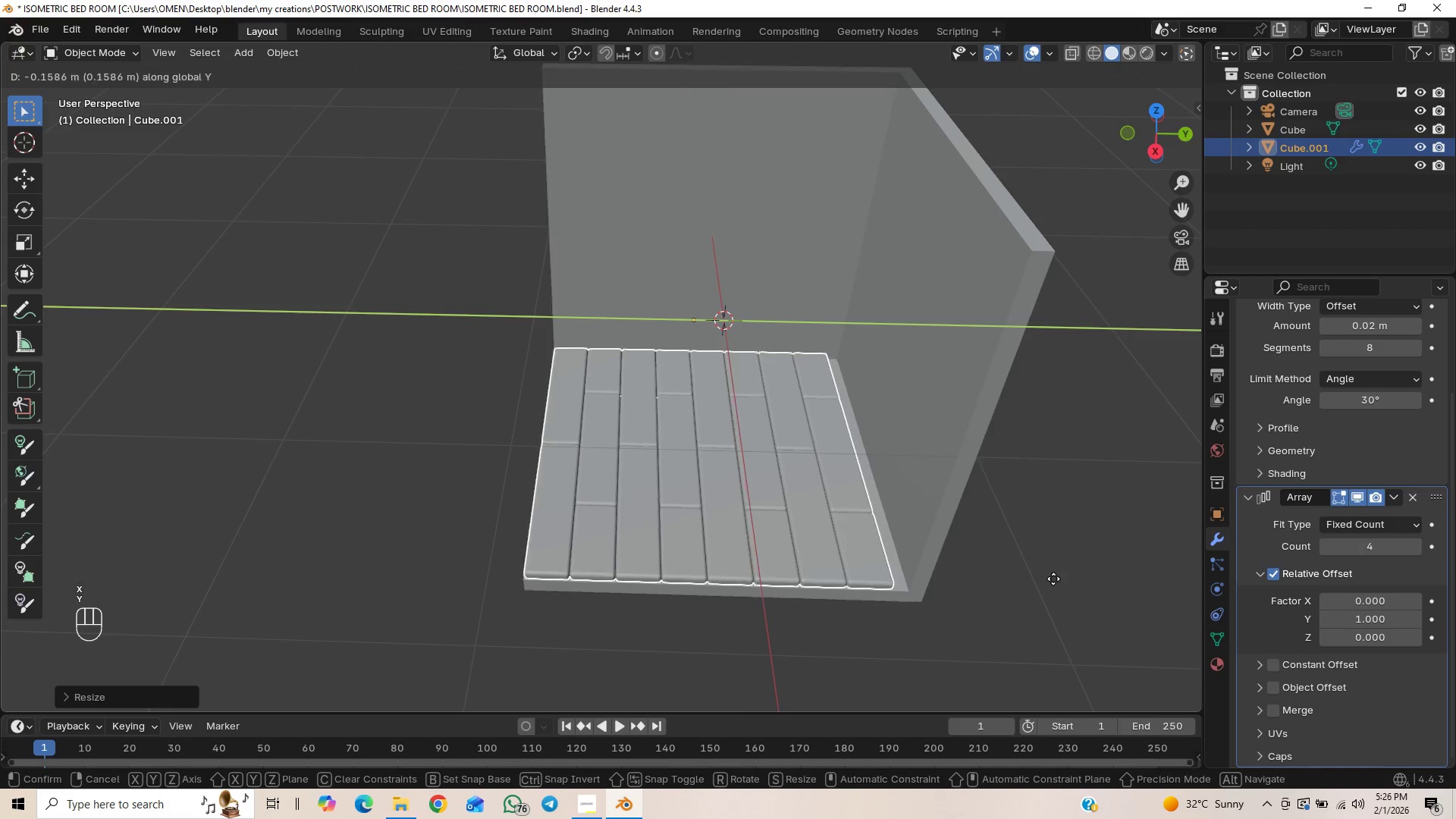 
left_click([1054, 576])
 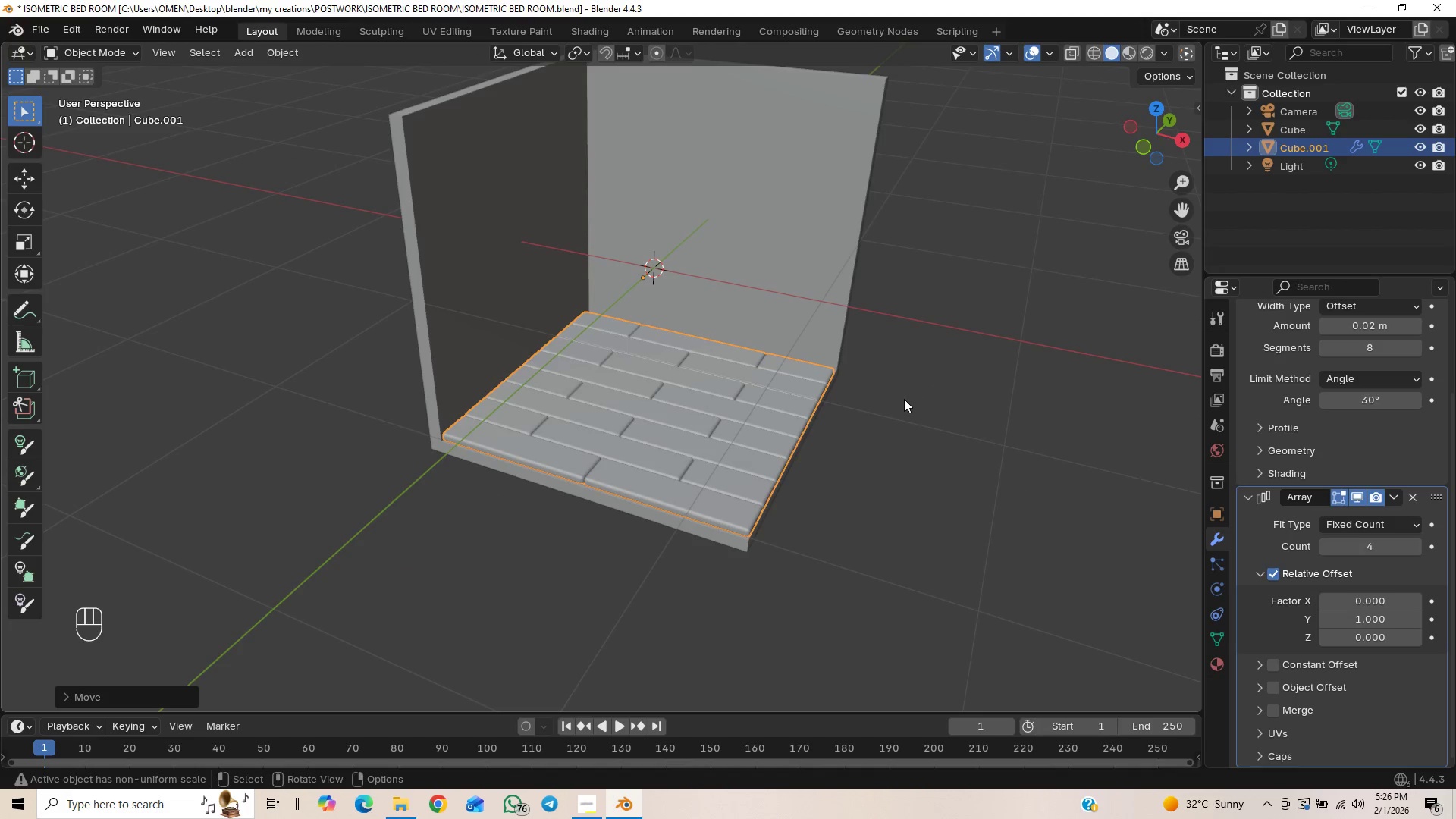 
scroll: coordinate [893, 439], scroll_direction: up, amount: 1.0
 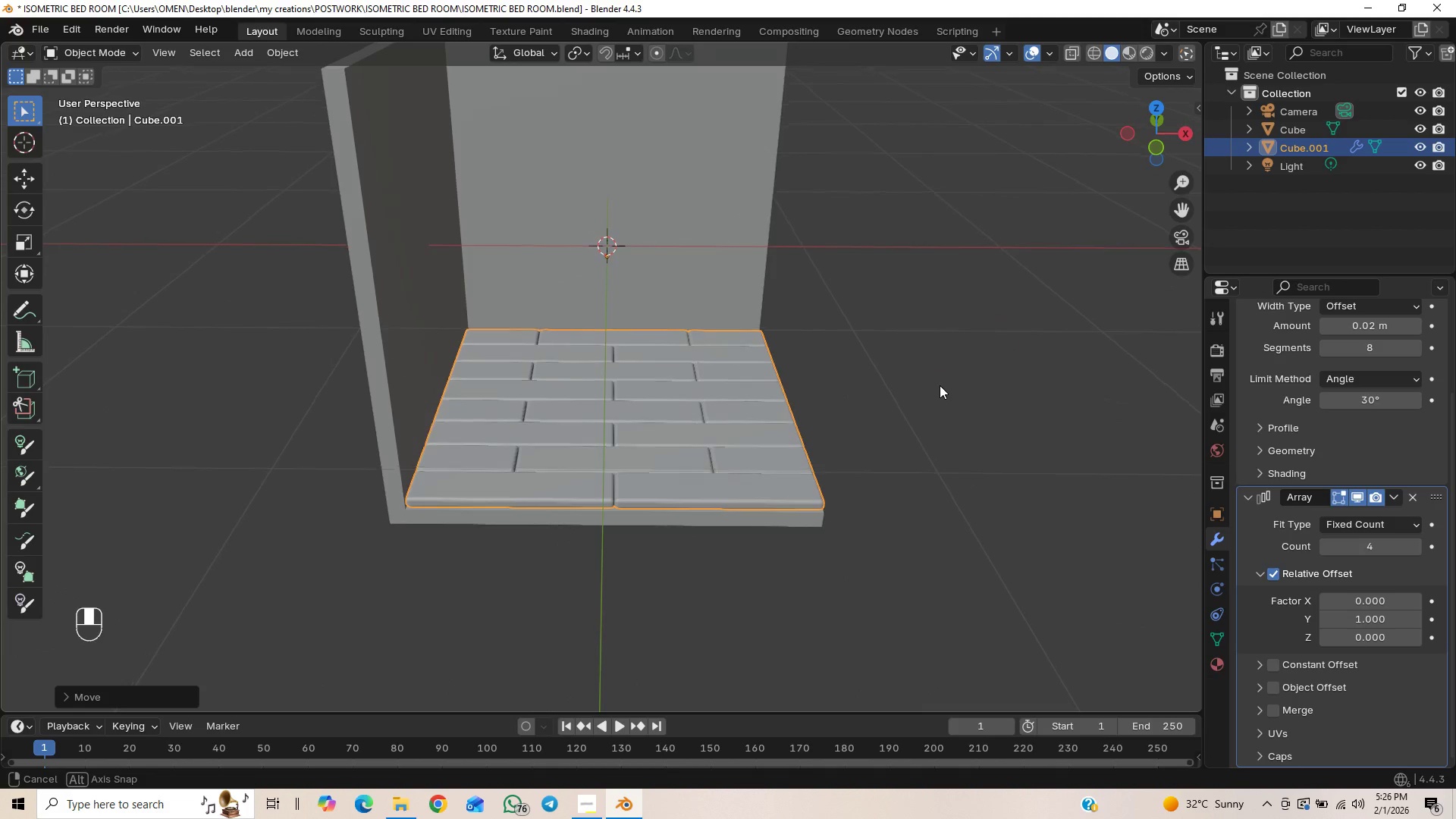 
type(syx)
 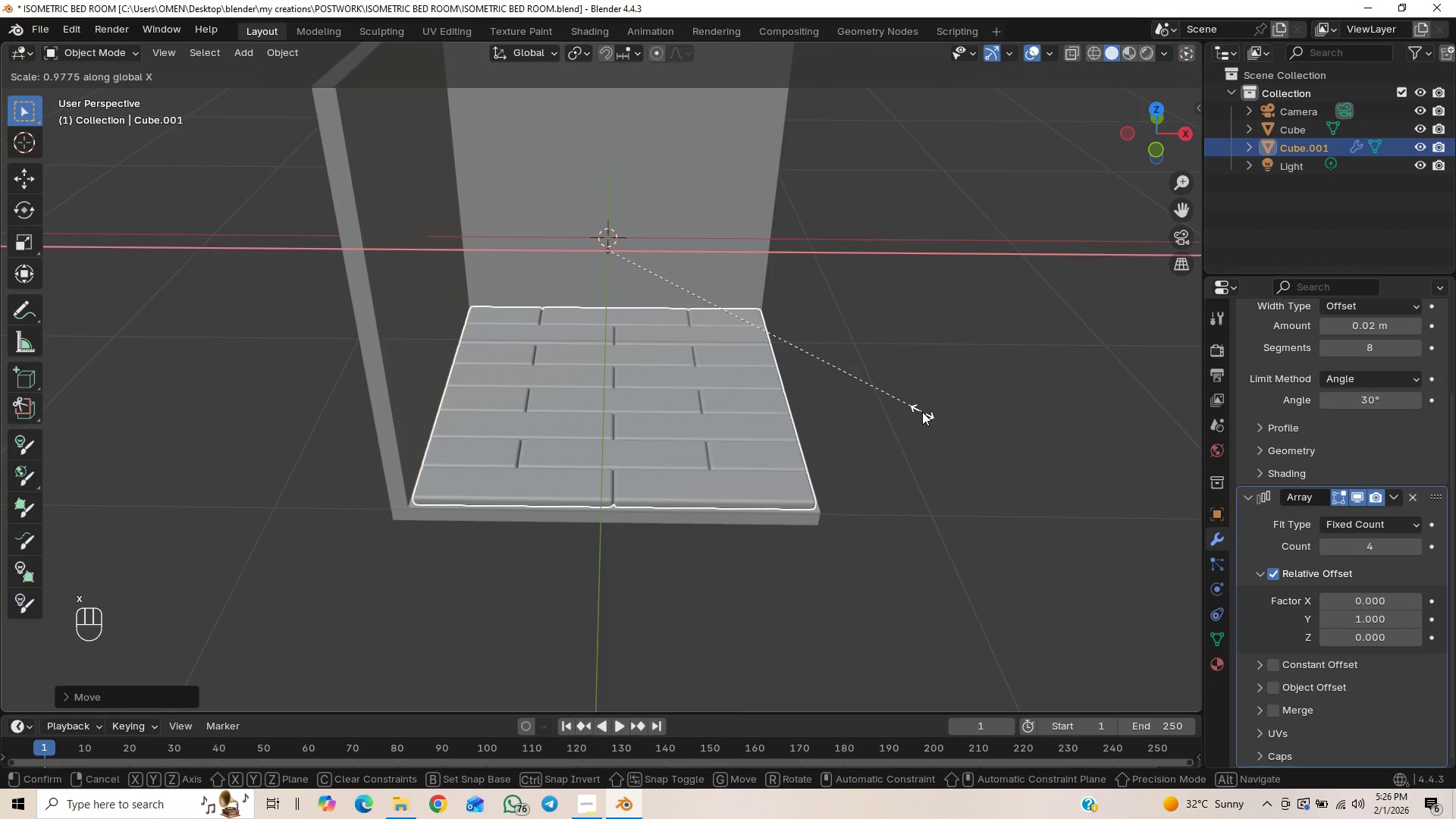 
left_click([922, 412])
 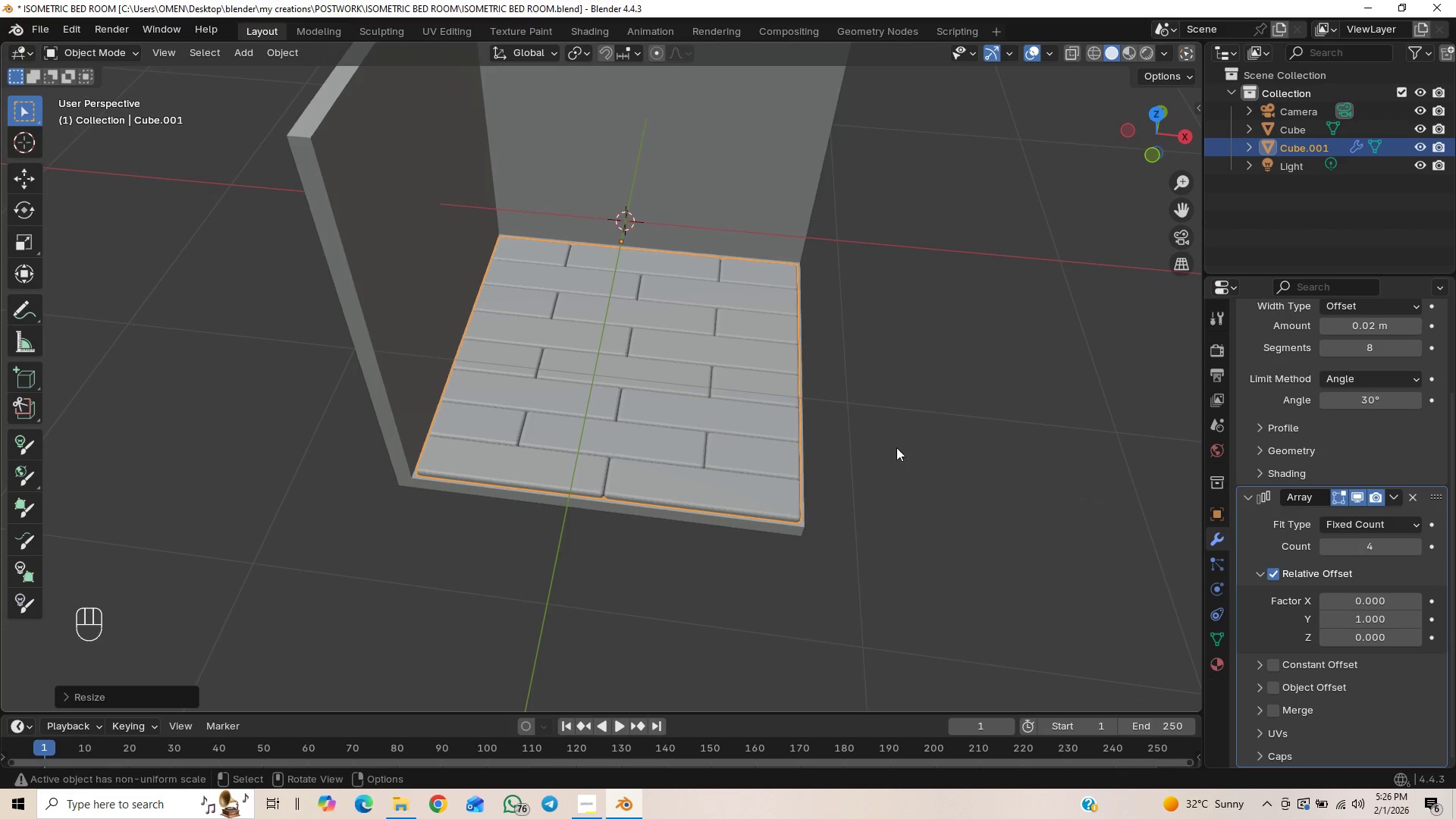 
type(gx)
 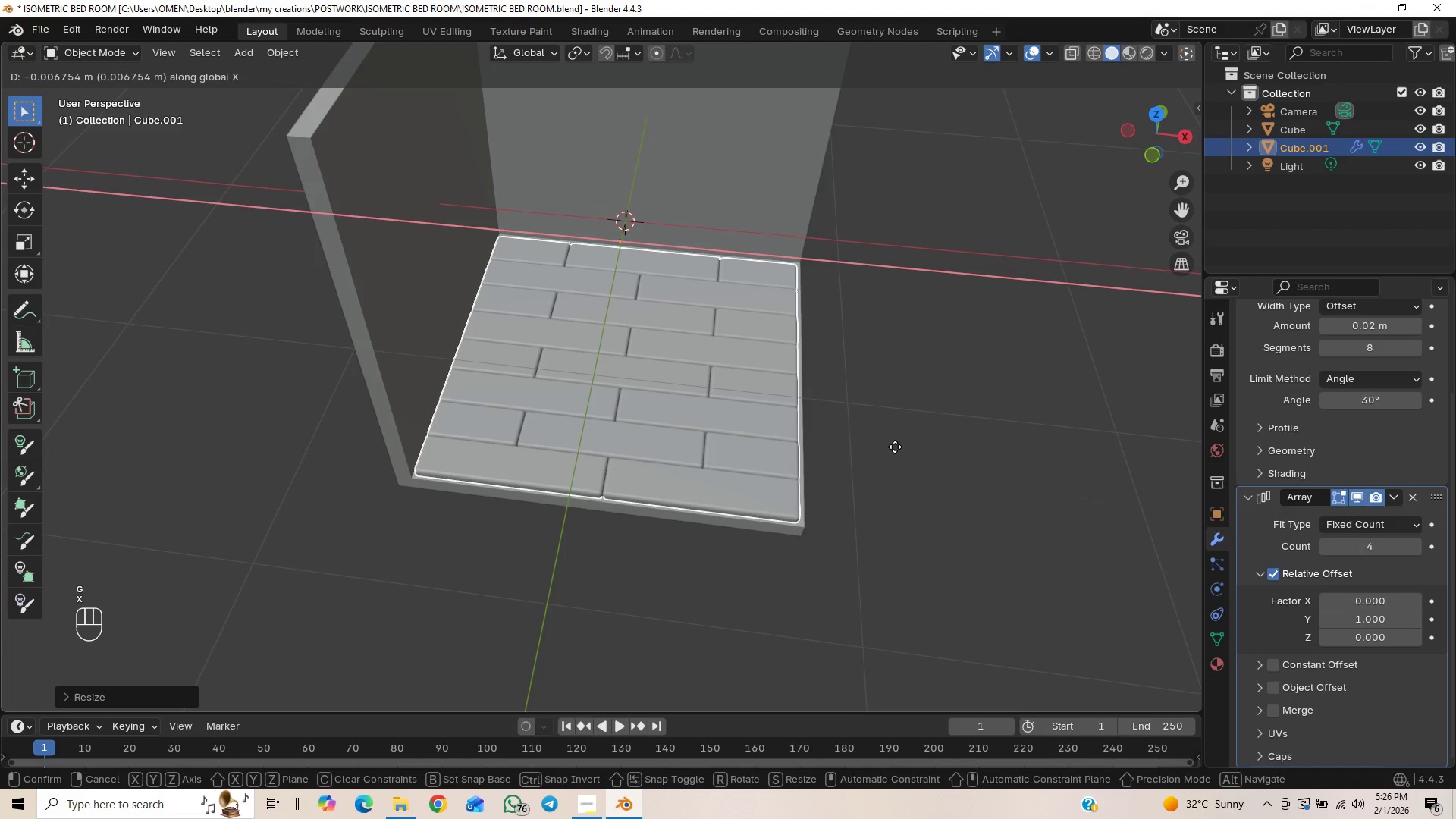 
hold_key(key=ShiftLeft, duration=1.5)
 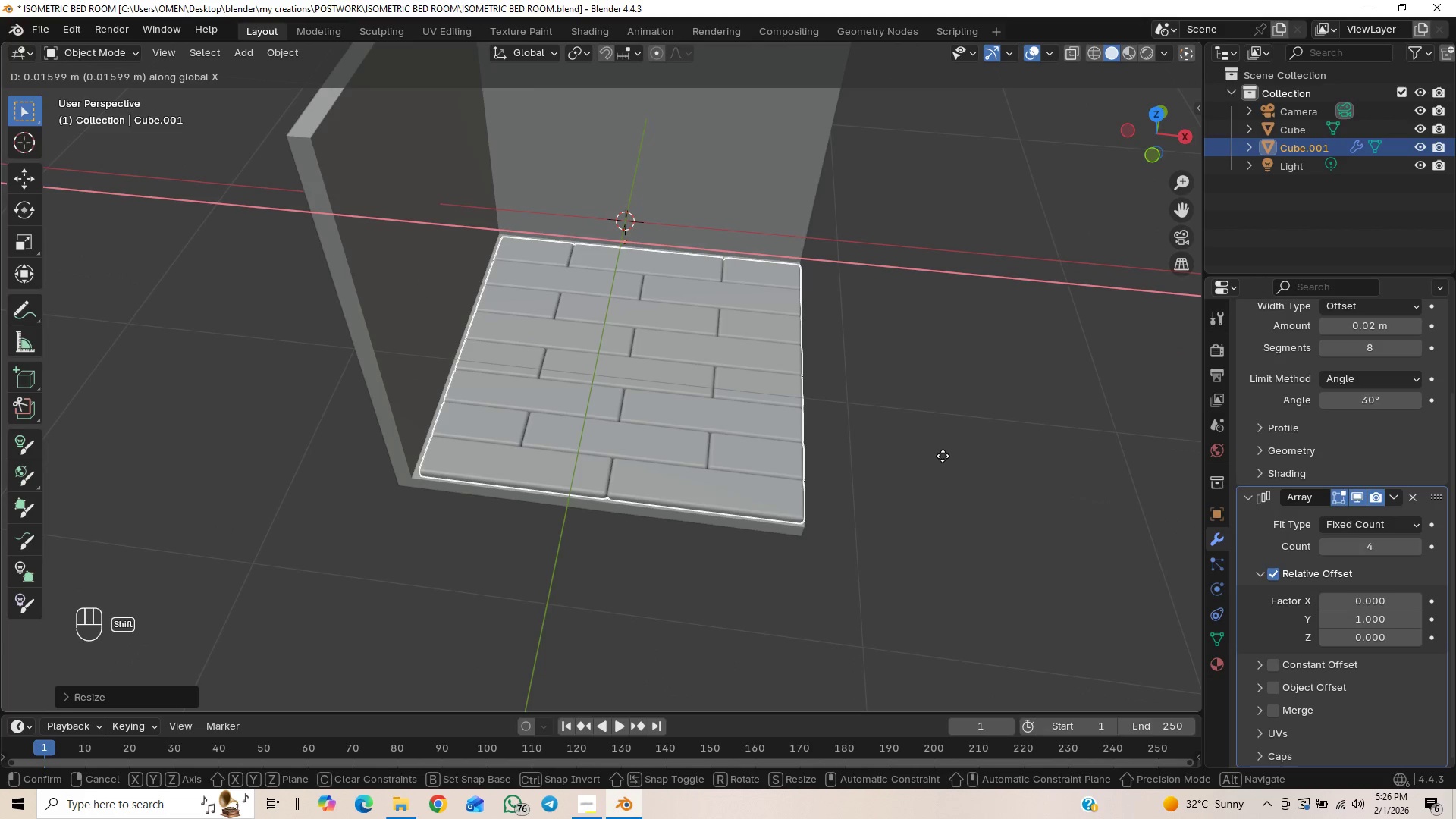 
hold_key(key=ShiftLeft, duration=1.5)
 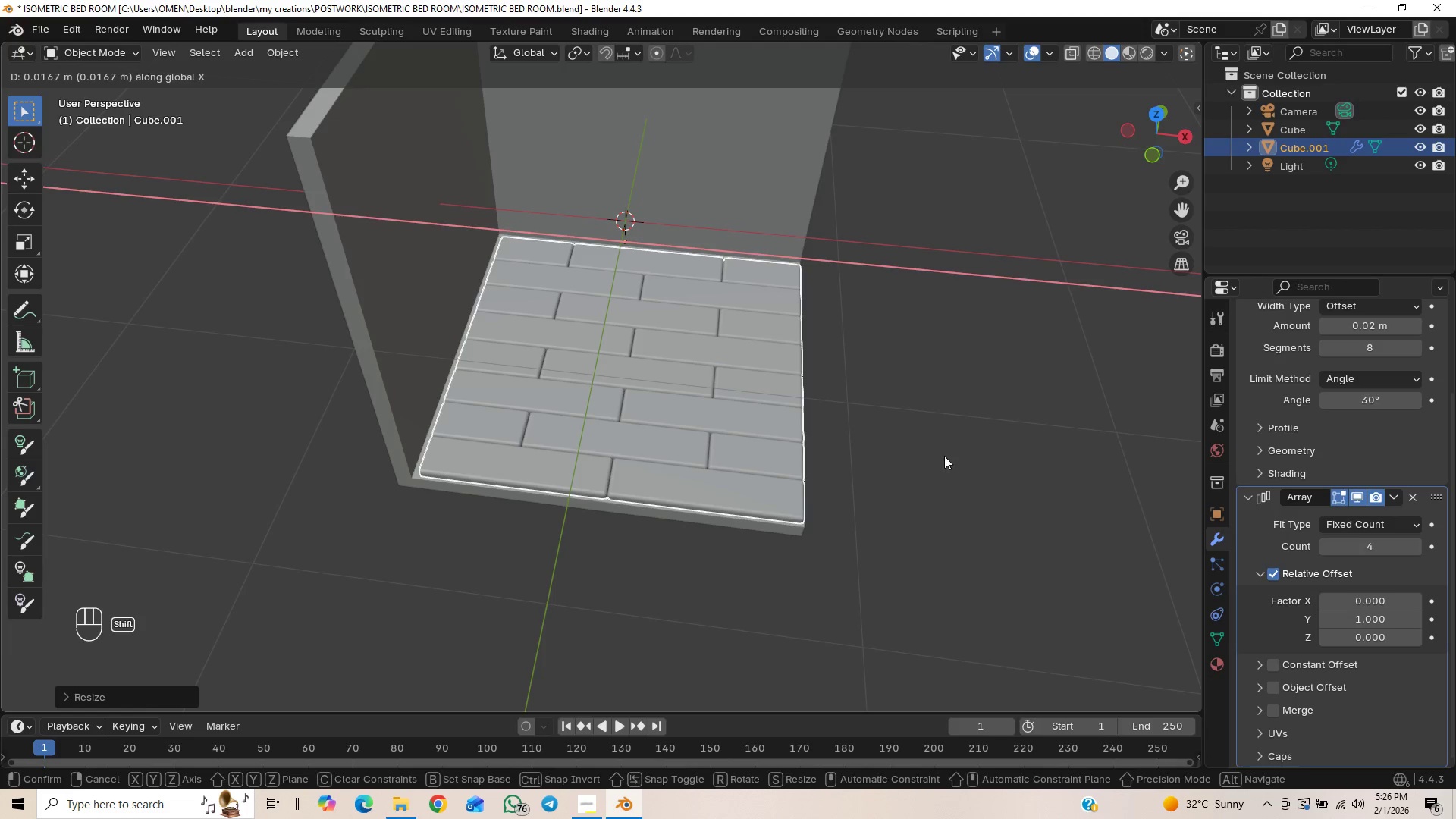 
hold_key(key=ShiftLeft, duration=0.61)
left_click([944, 456])
 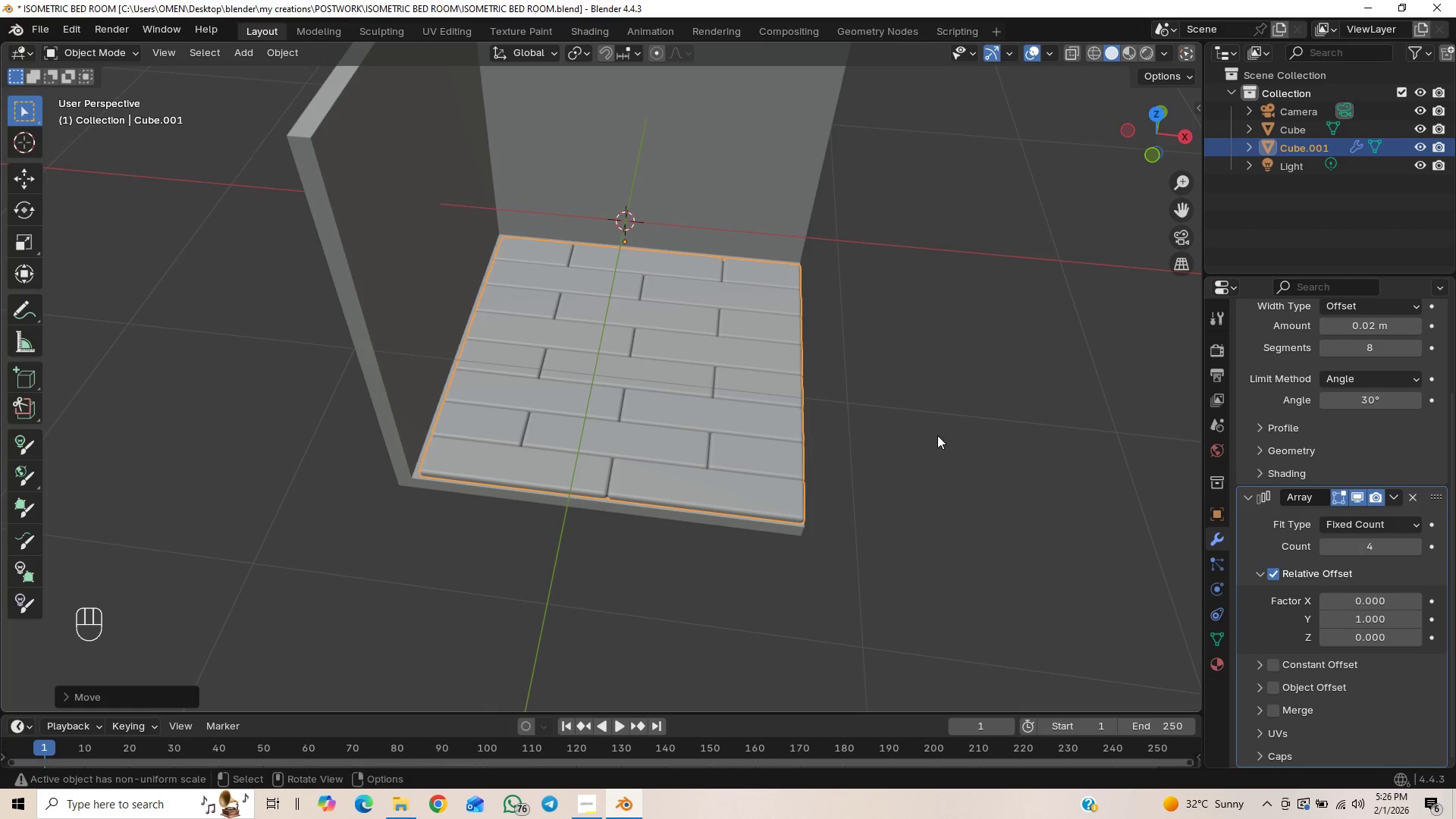 
scroll: coordinate [936, 417], scroll_direction: down, amount: 1.0
 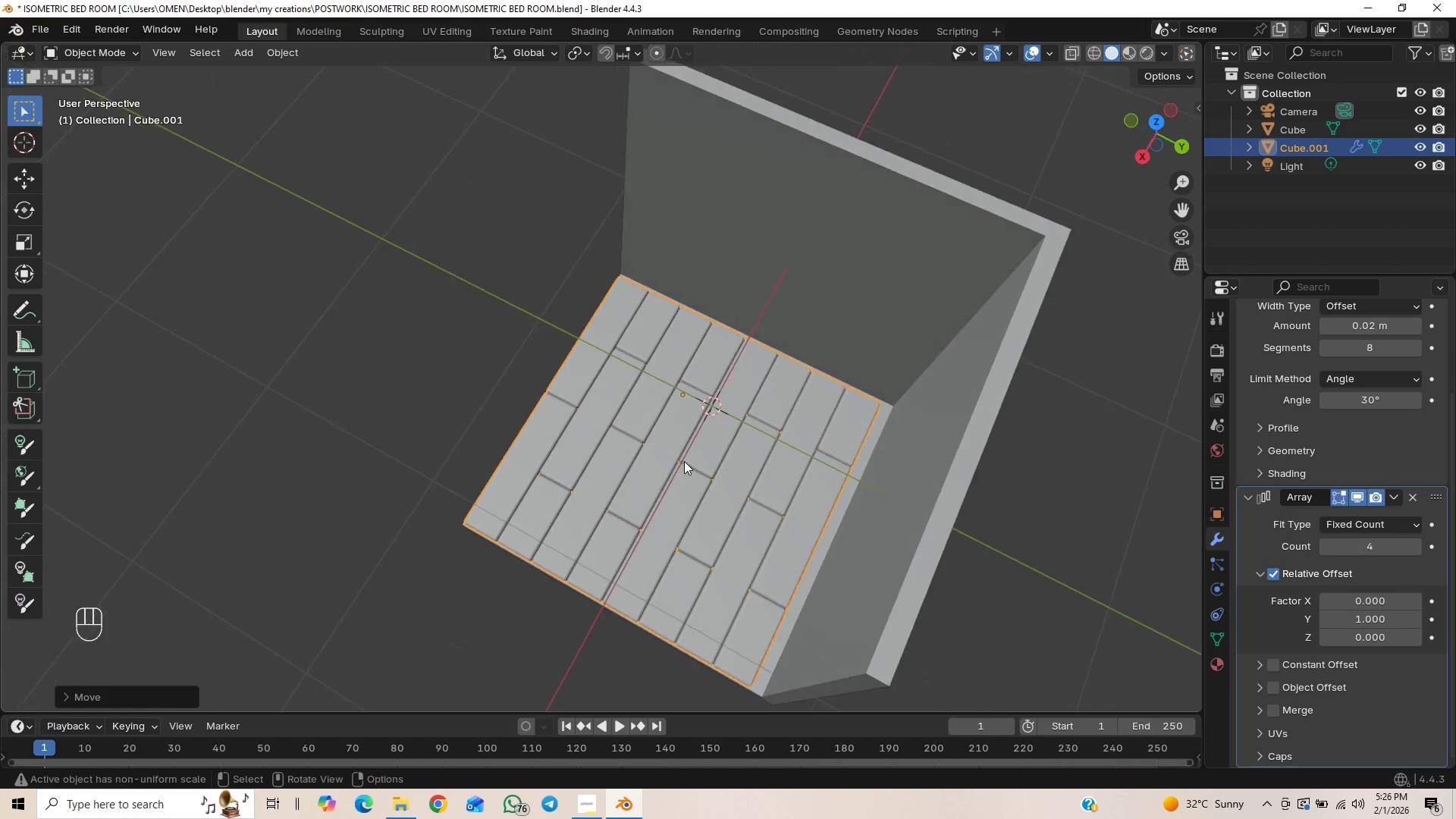 
type(sy)
 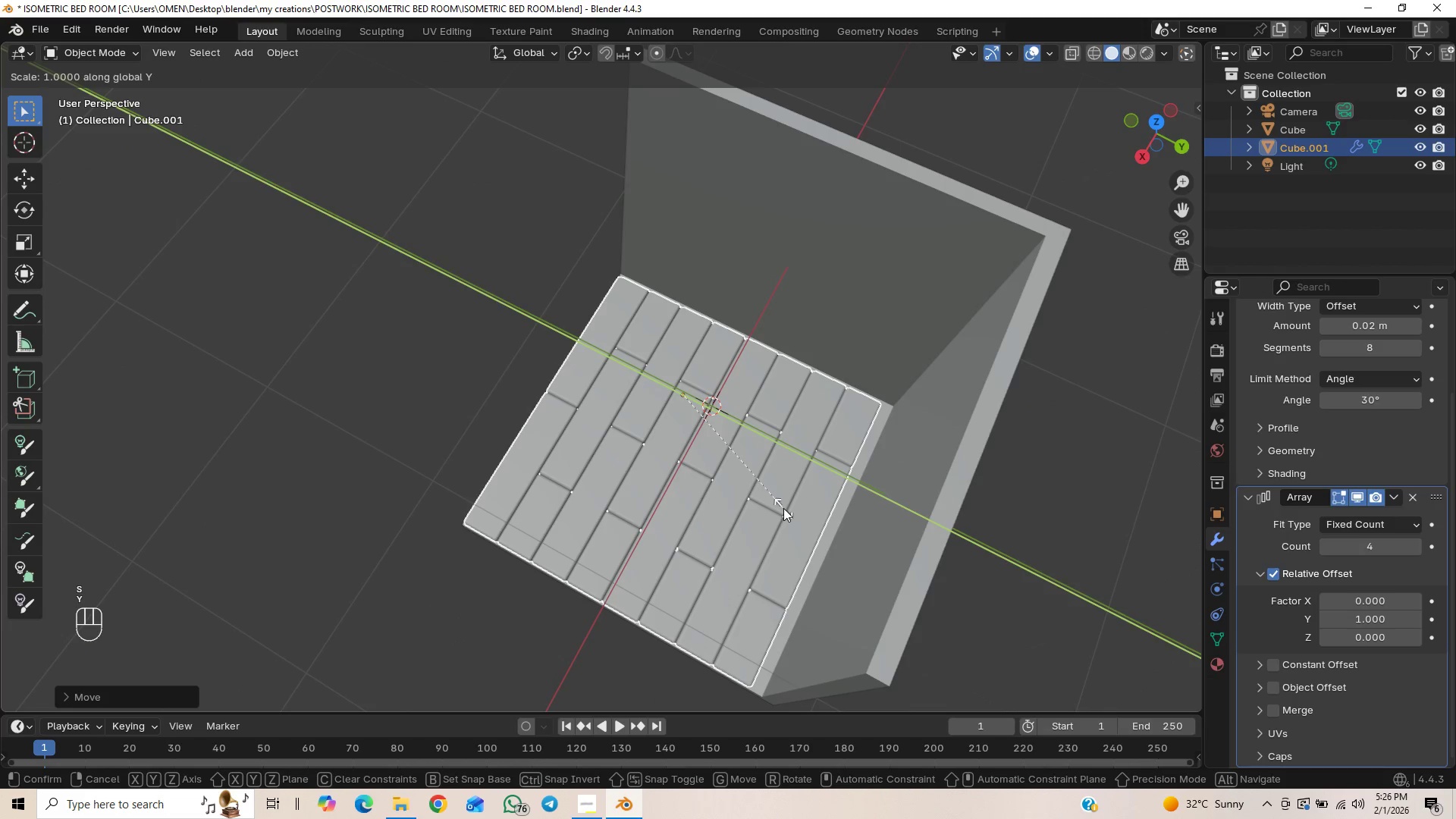 
hold_key(key=ShiftLeft, duration=1.11)
left_click([802, 513])
 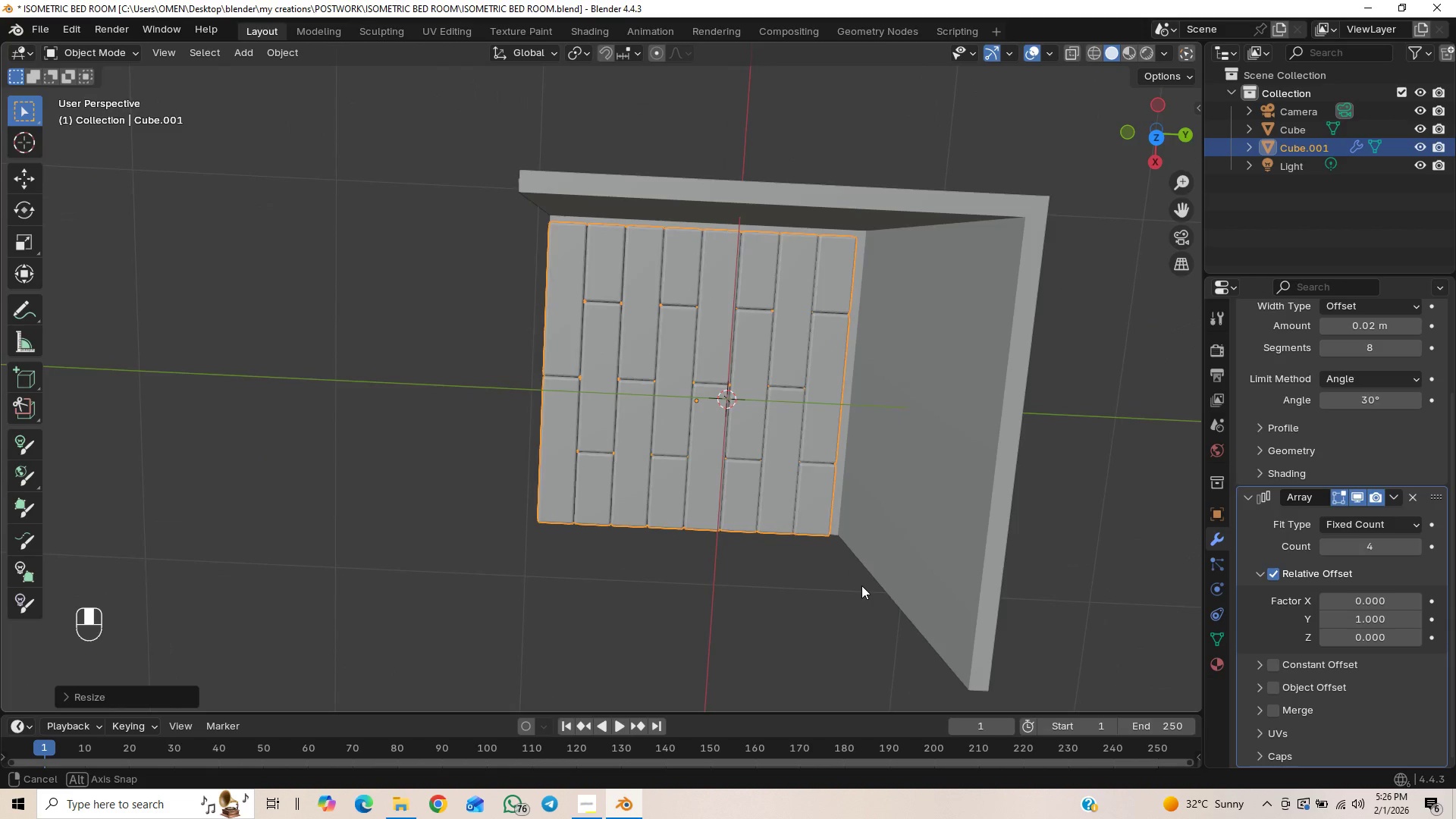 
key(Home)
 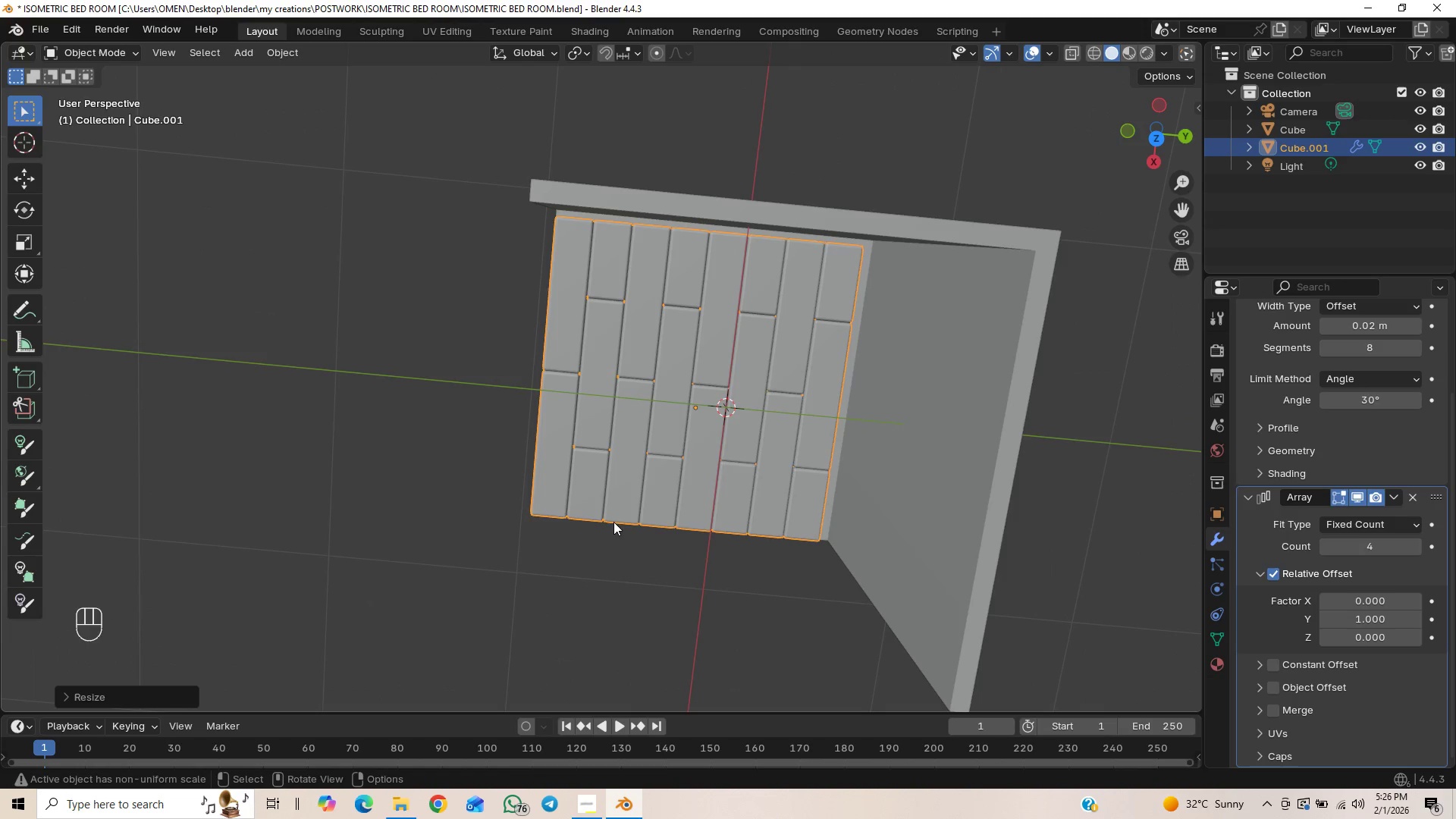 
type(gy)
 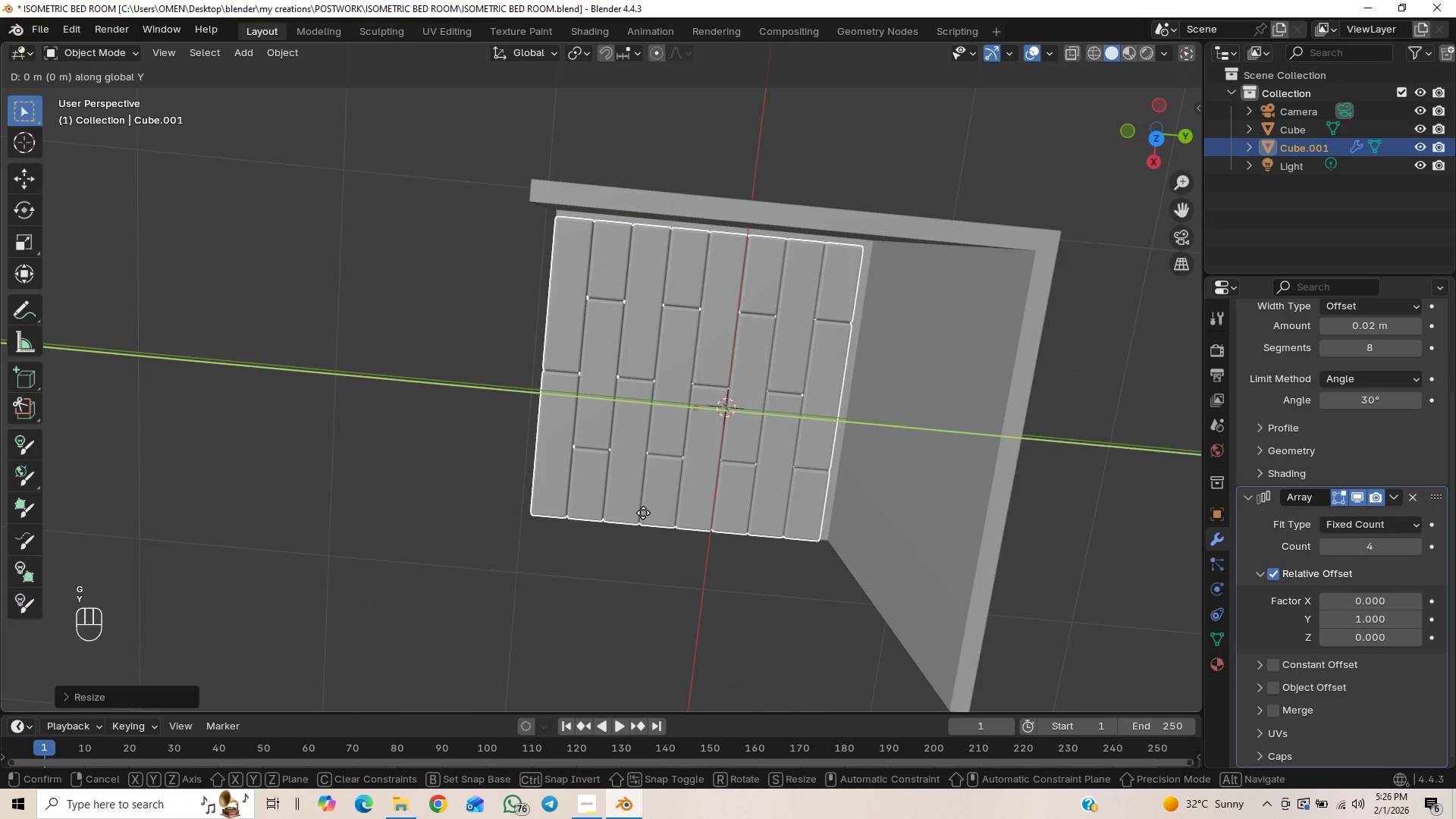 
hold_key(key=ShiftLeft, duration=1.5)
 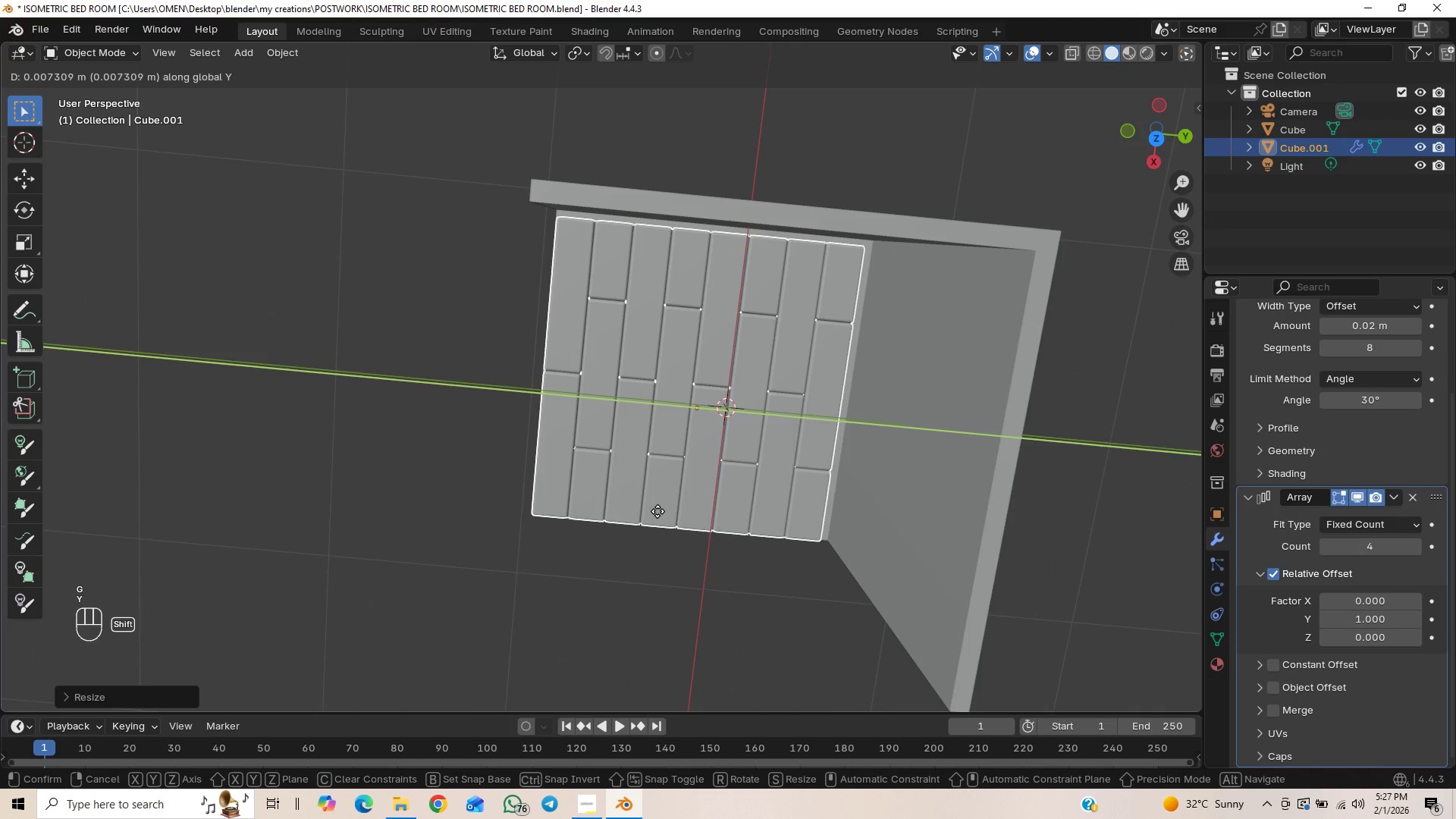 
hold_key(key=ShiftLeft, duration=0.89)
left_click([657, 511])
 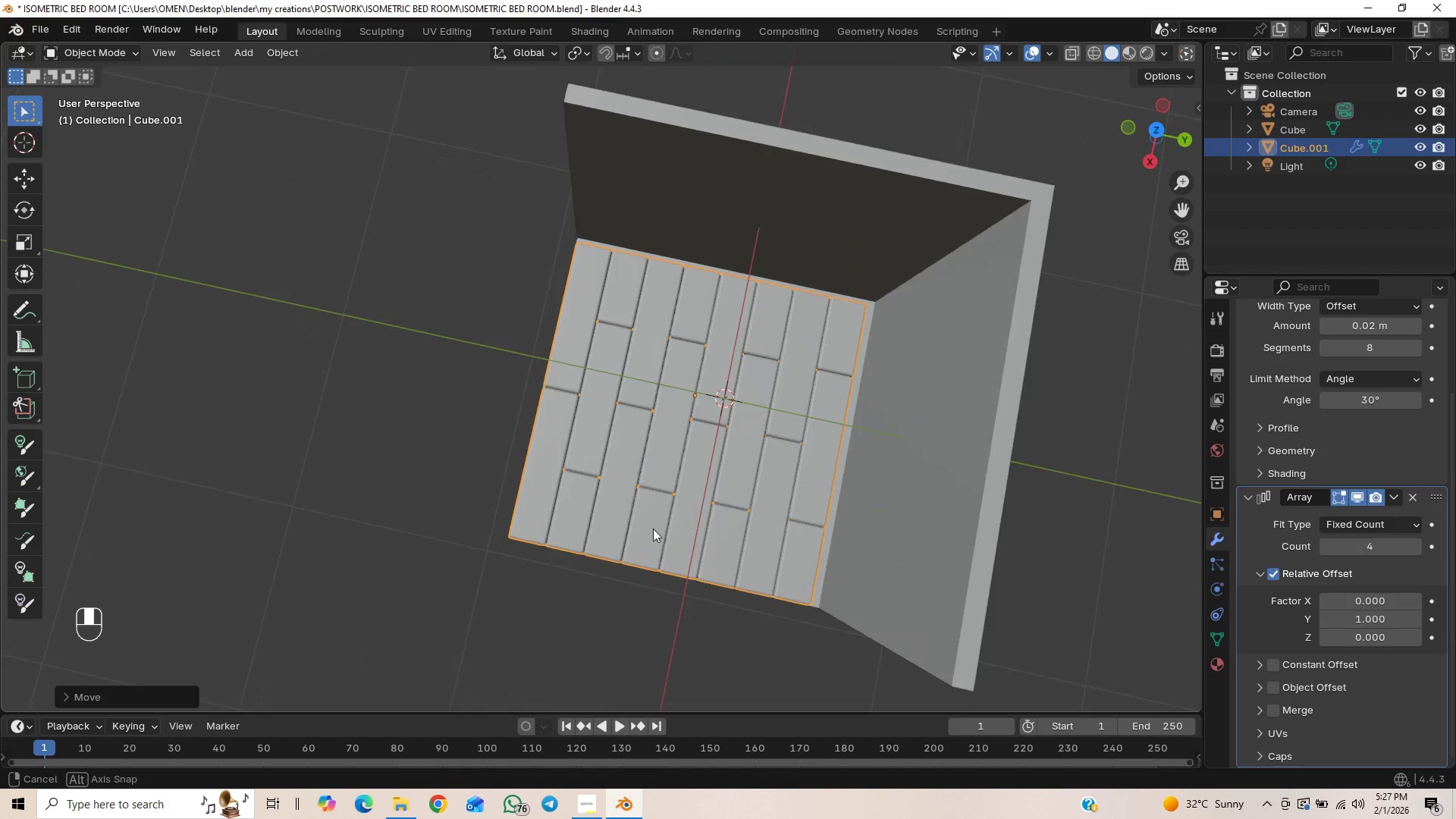 
wait(12.36)
 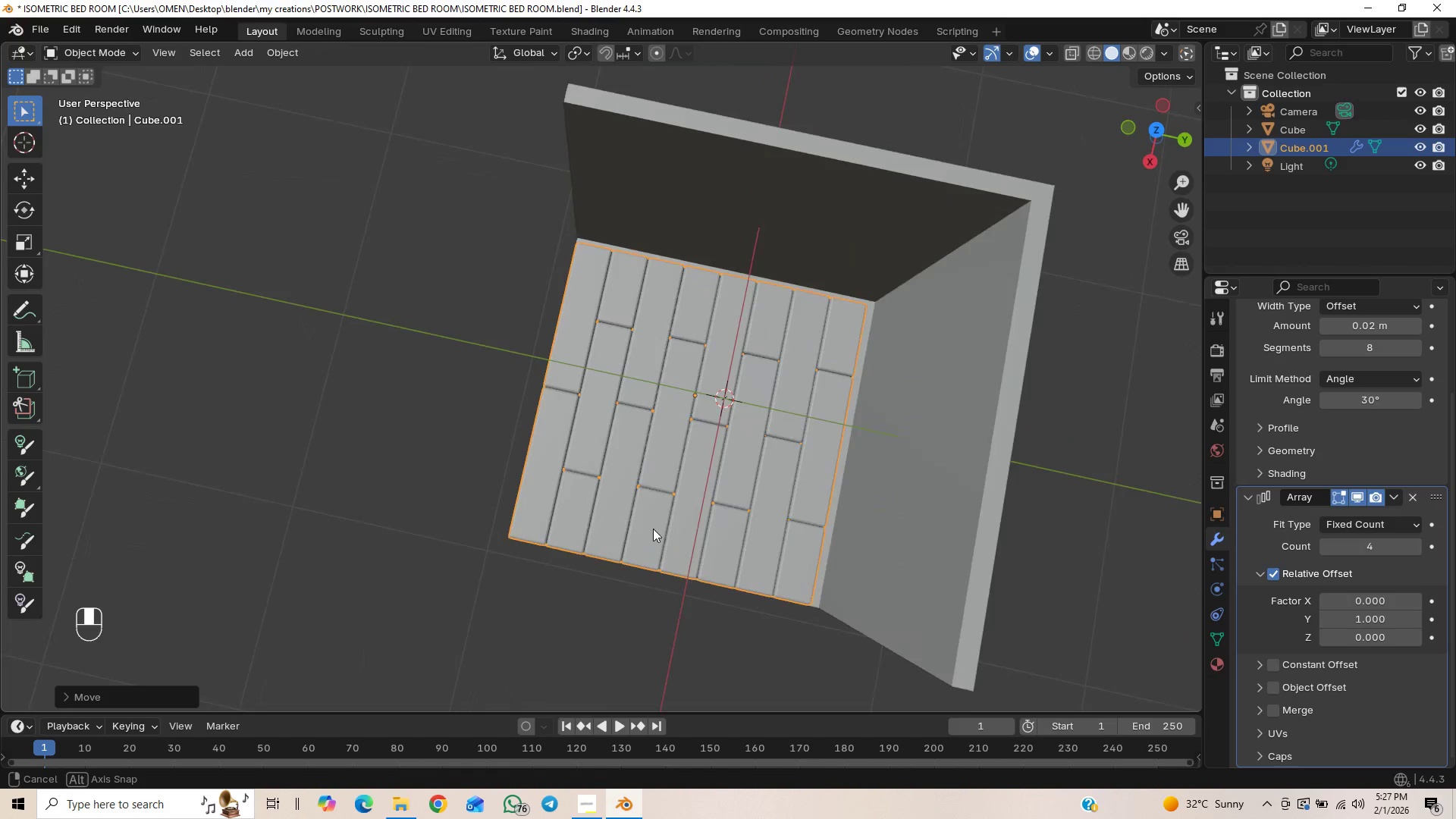 
type(sy)
 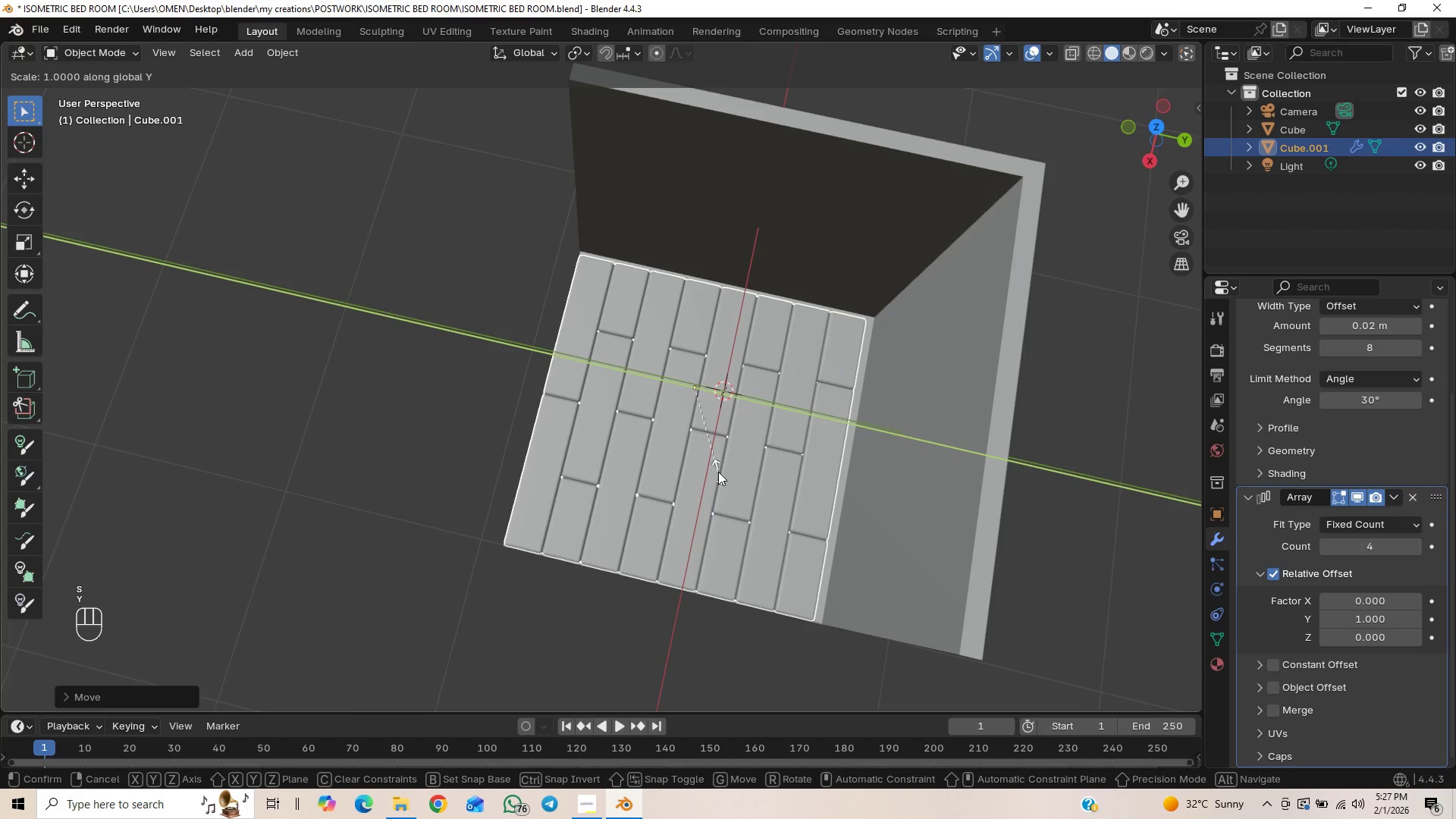 
hold_key(key=ShiftLeft, duration=1.25)
left_click([731, 473])
 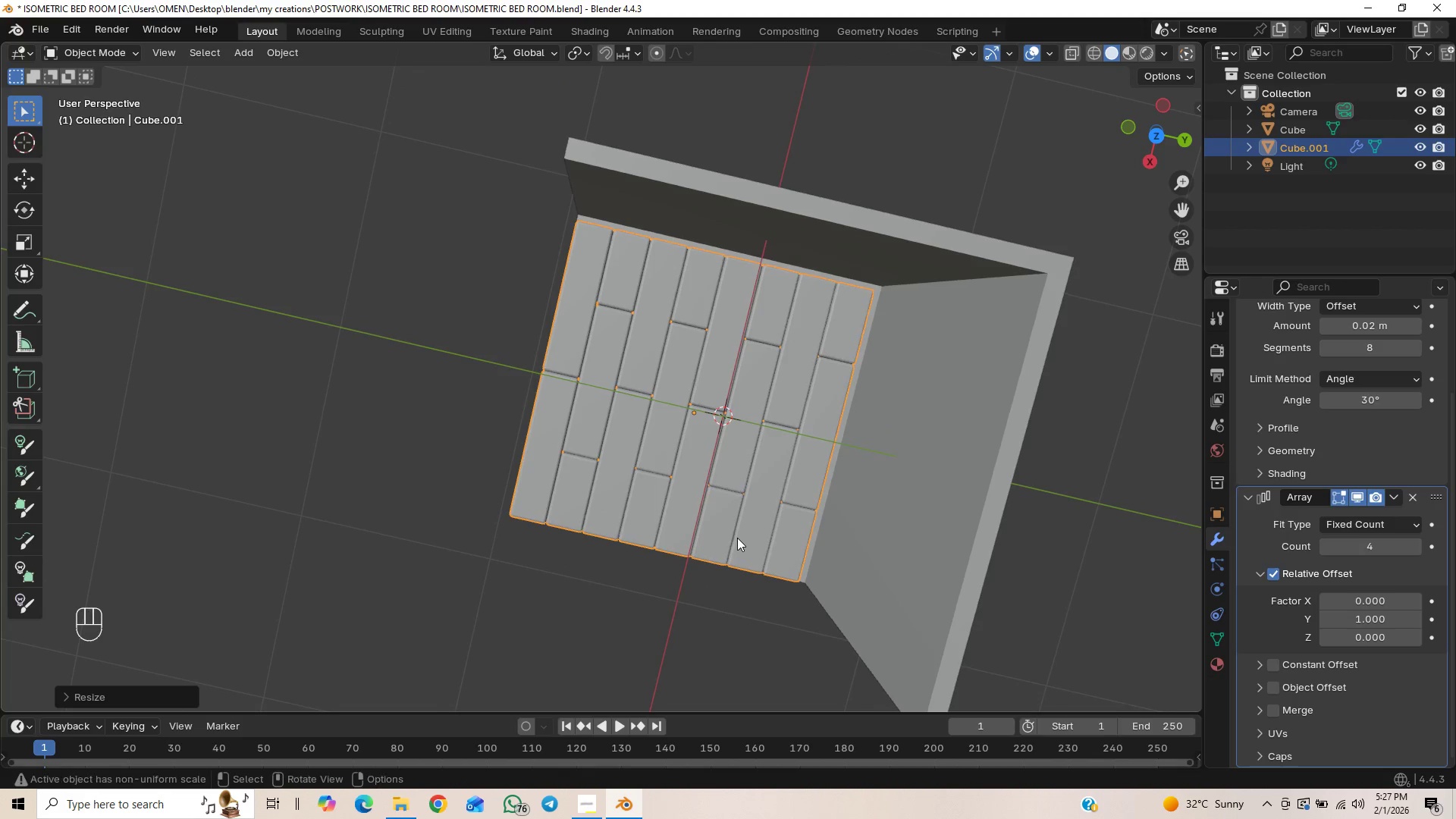 
type(gy)
 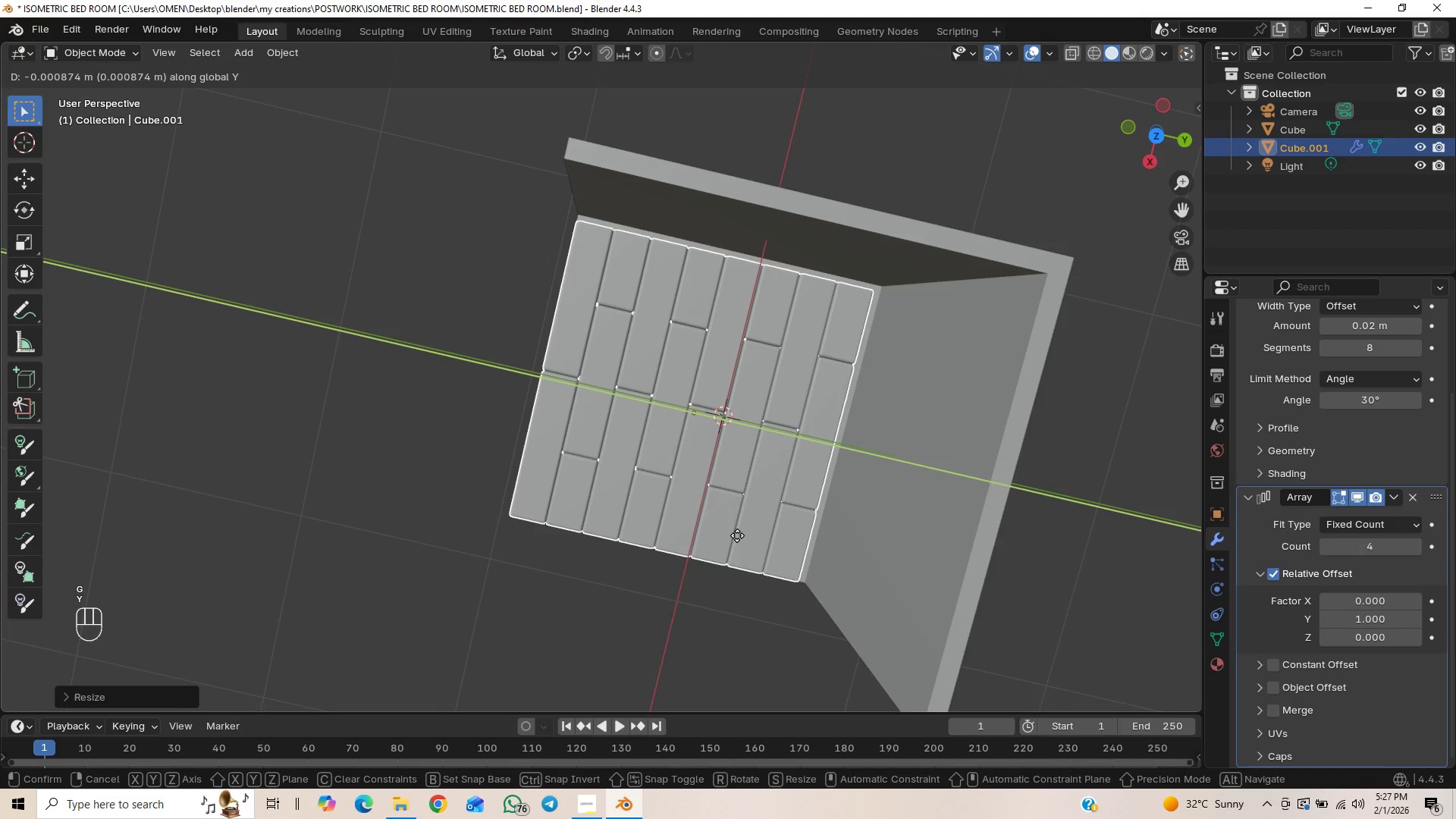 
hold_key(key=ShiftLeft, duration=1.5)
left_click([740, 533])
 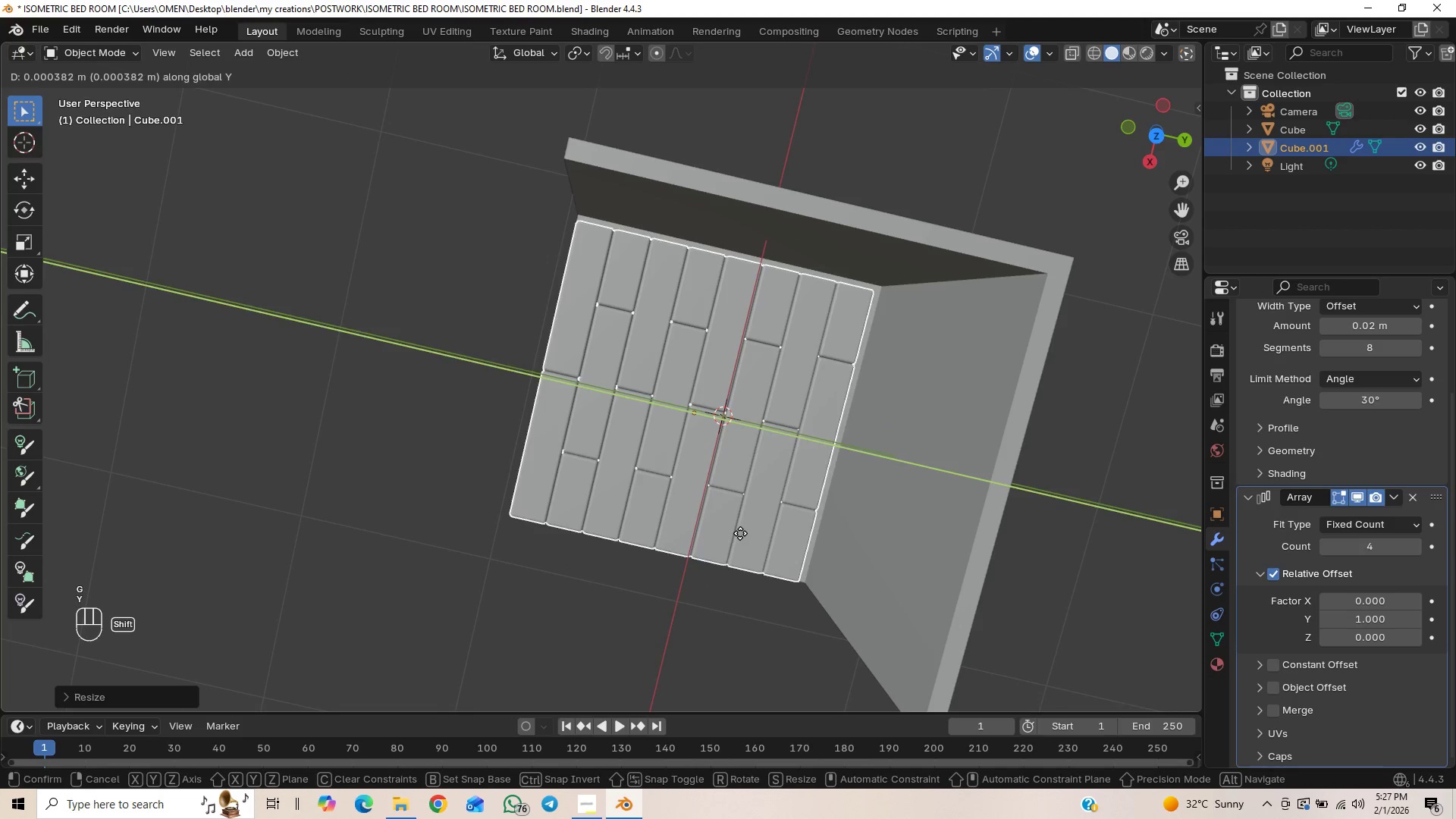 
key(Shift+ShiftLeft)
 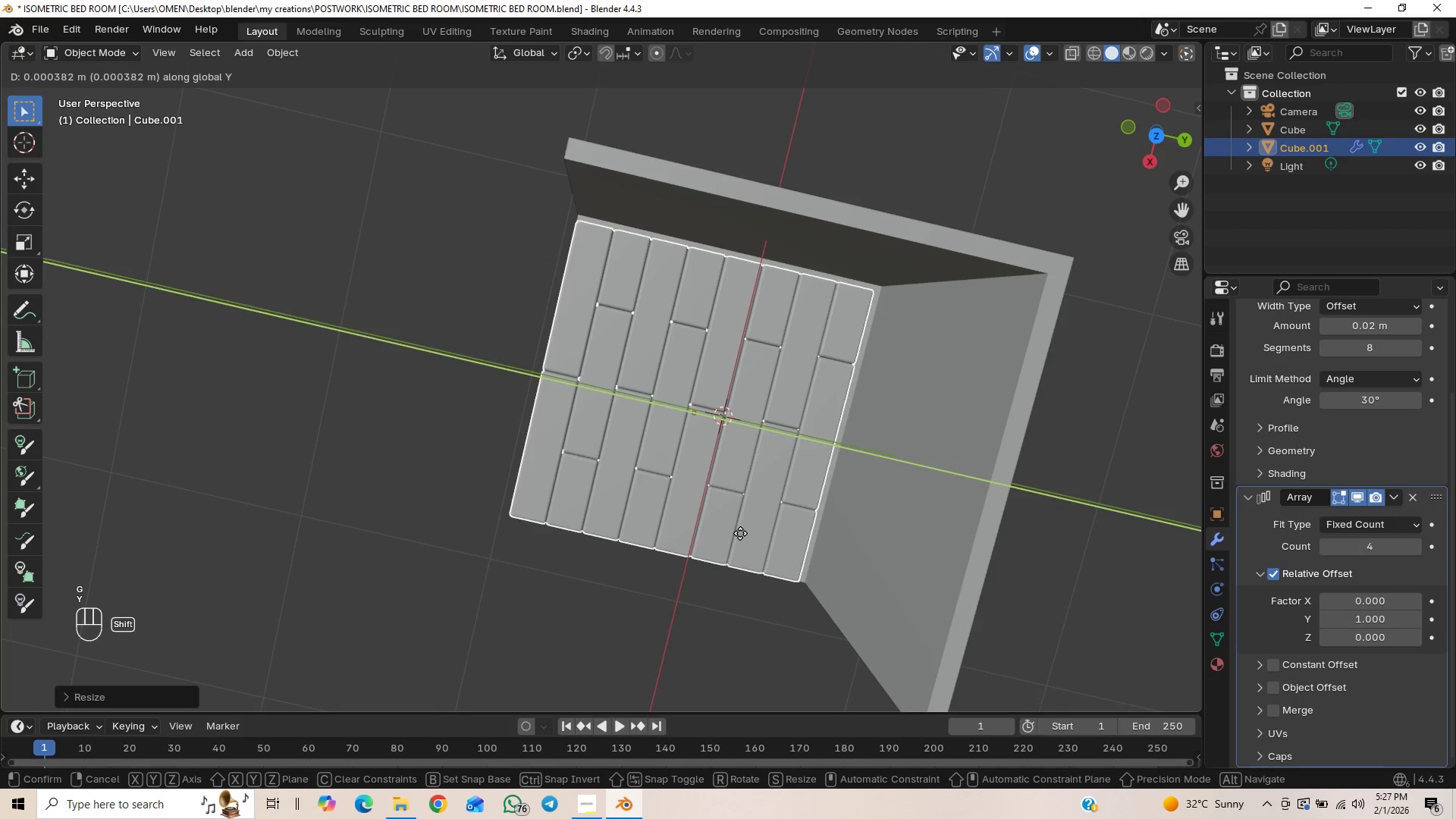 
key(Shift+ShiftLeft)
 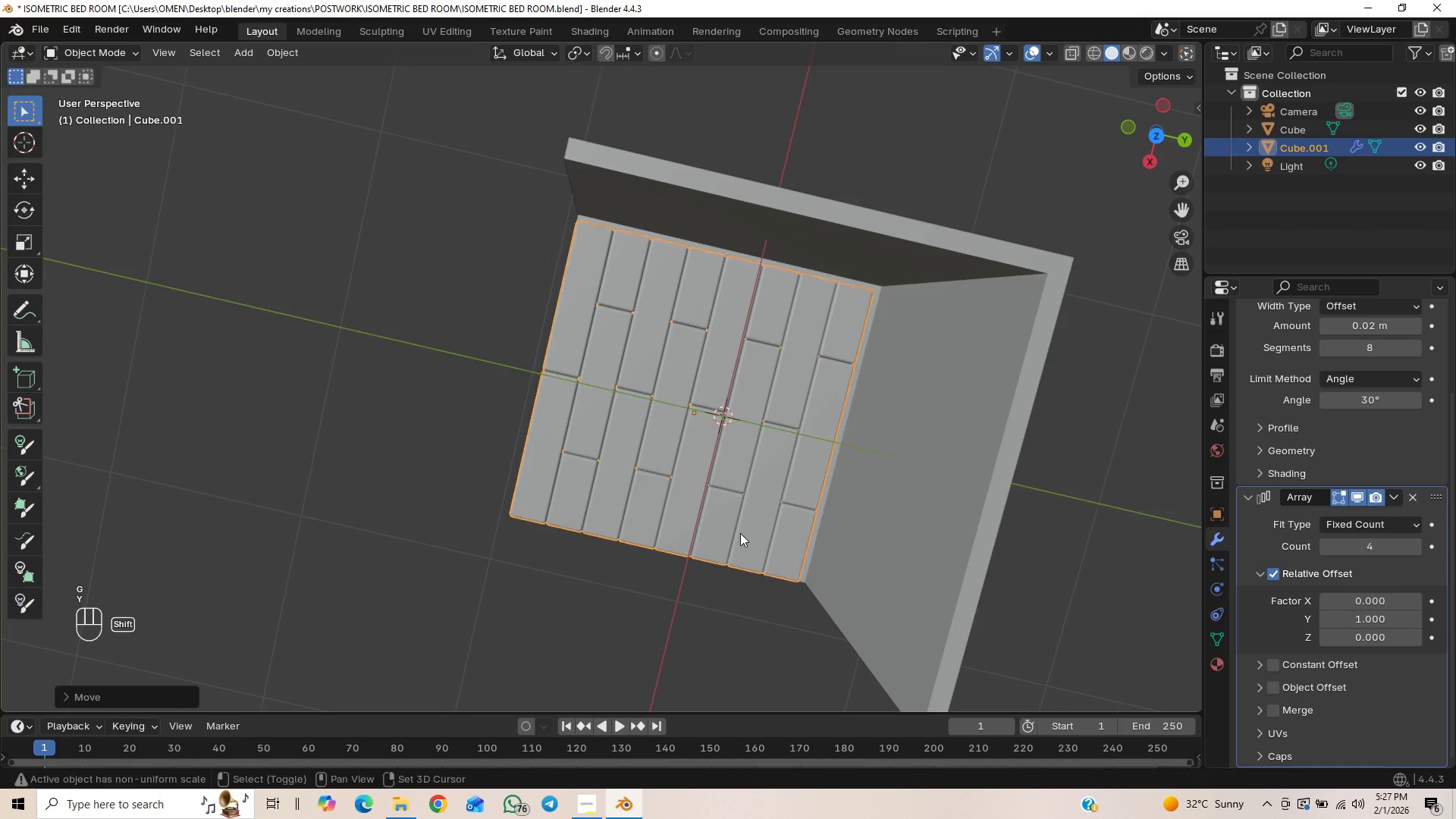 
key(Shift+ShiftLeft)
 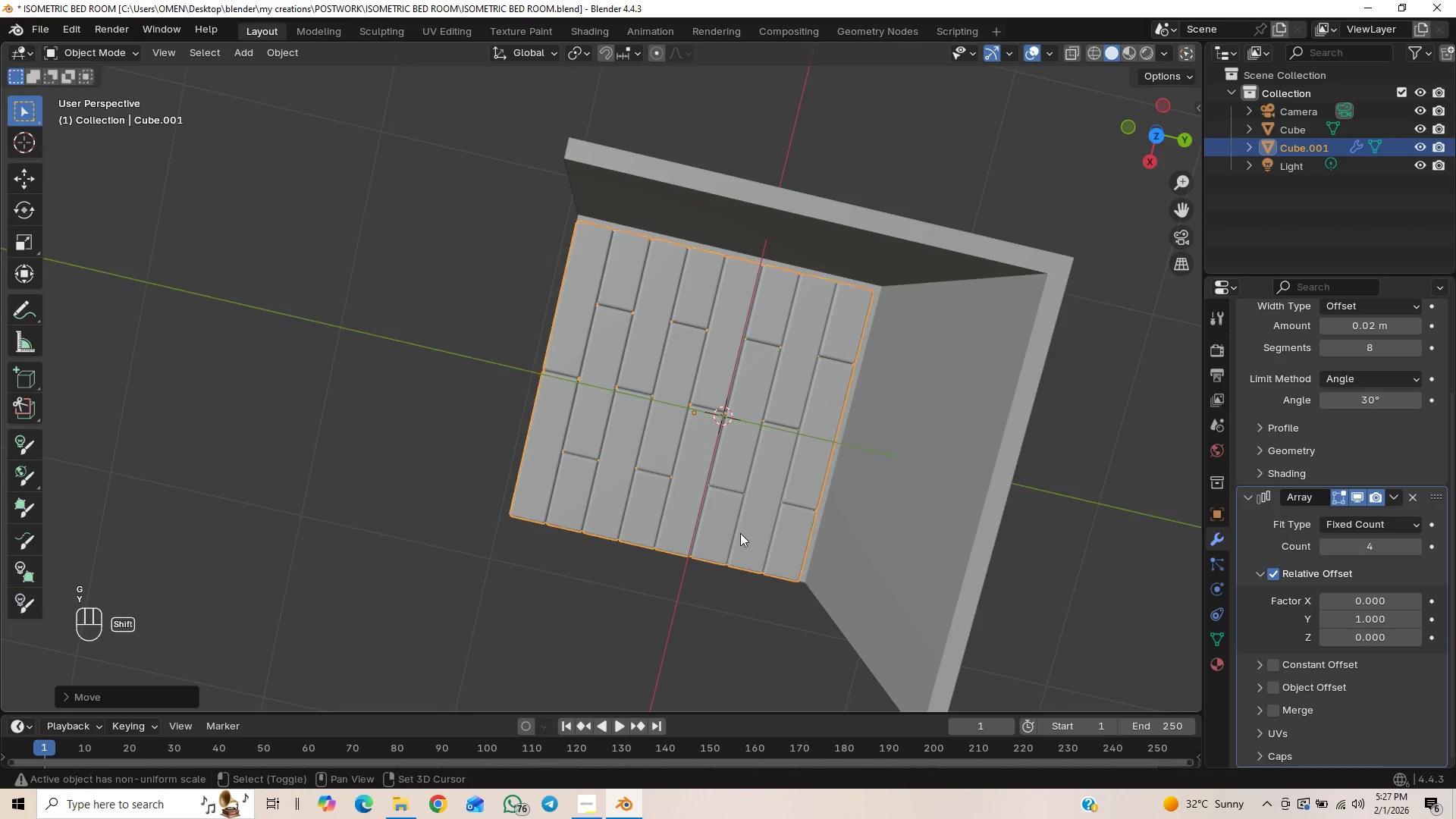 
key(Shift+ShiftLeft)
 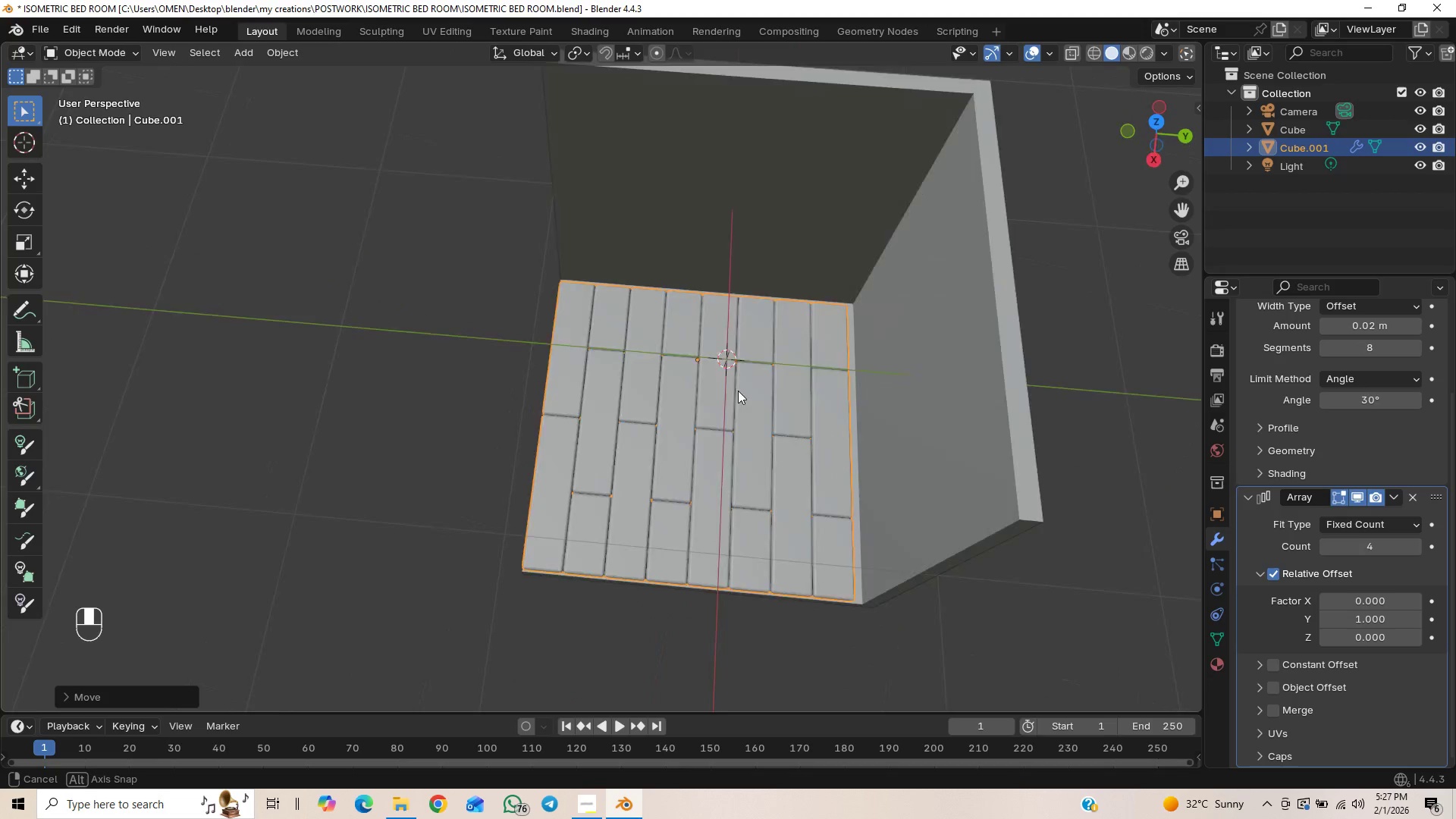 
wait(5.34)
 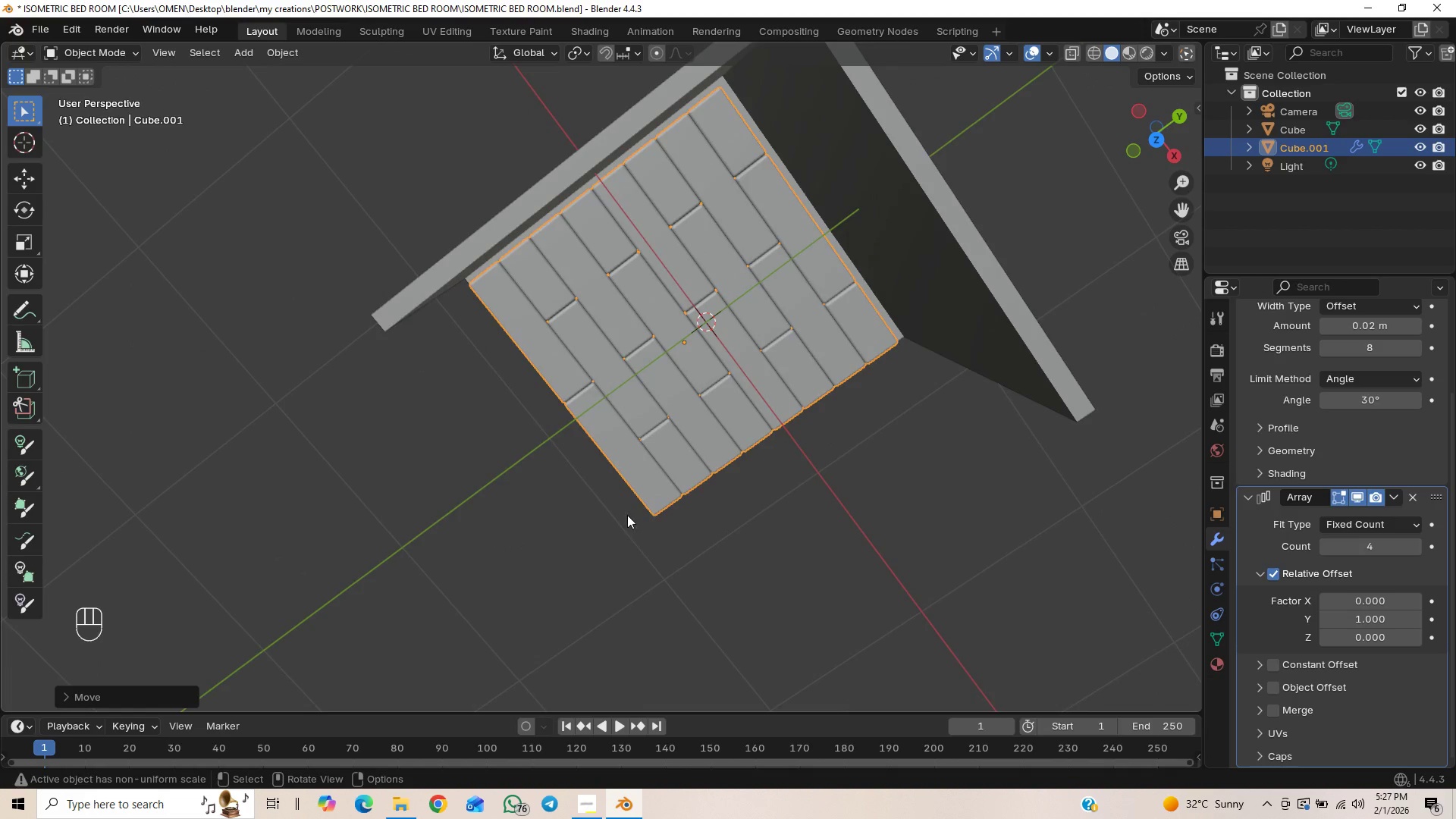 
key(Control+S)
 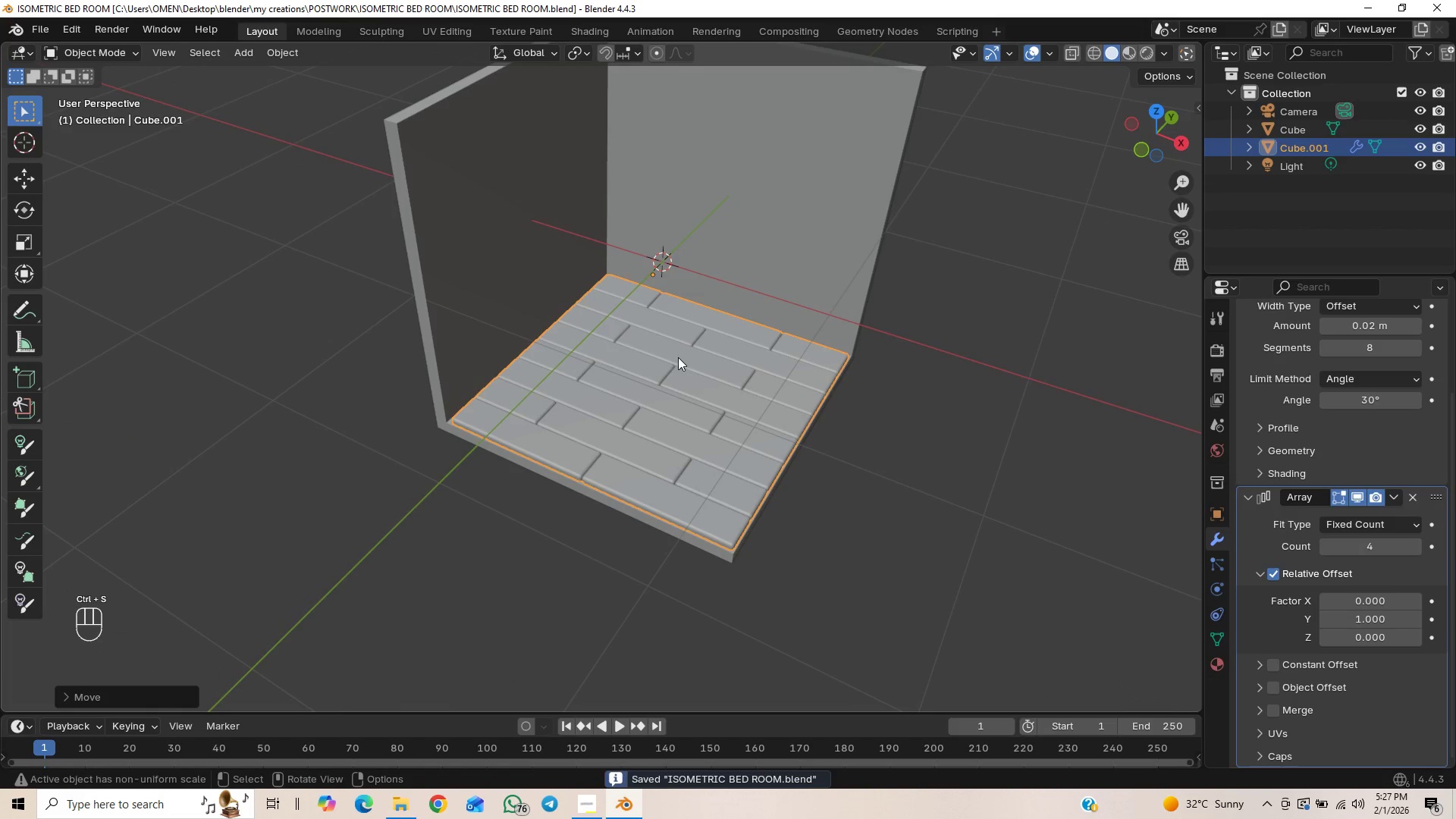 
scroll: coordinate [673, 358], scroll_direction: down, amount: 1.0
 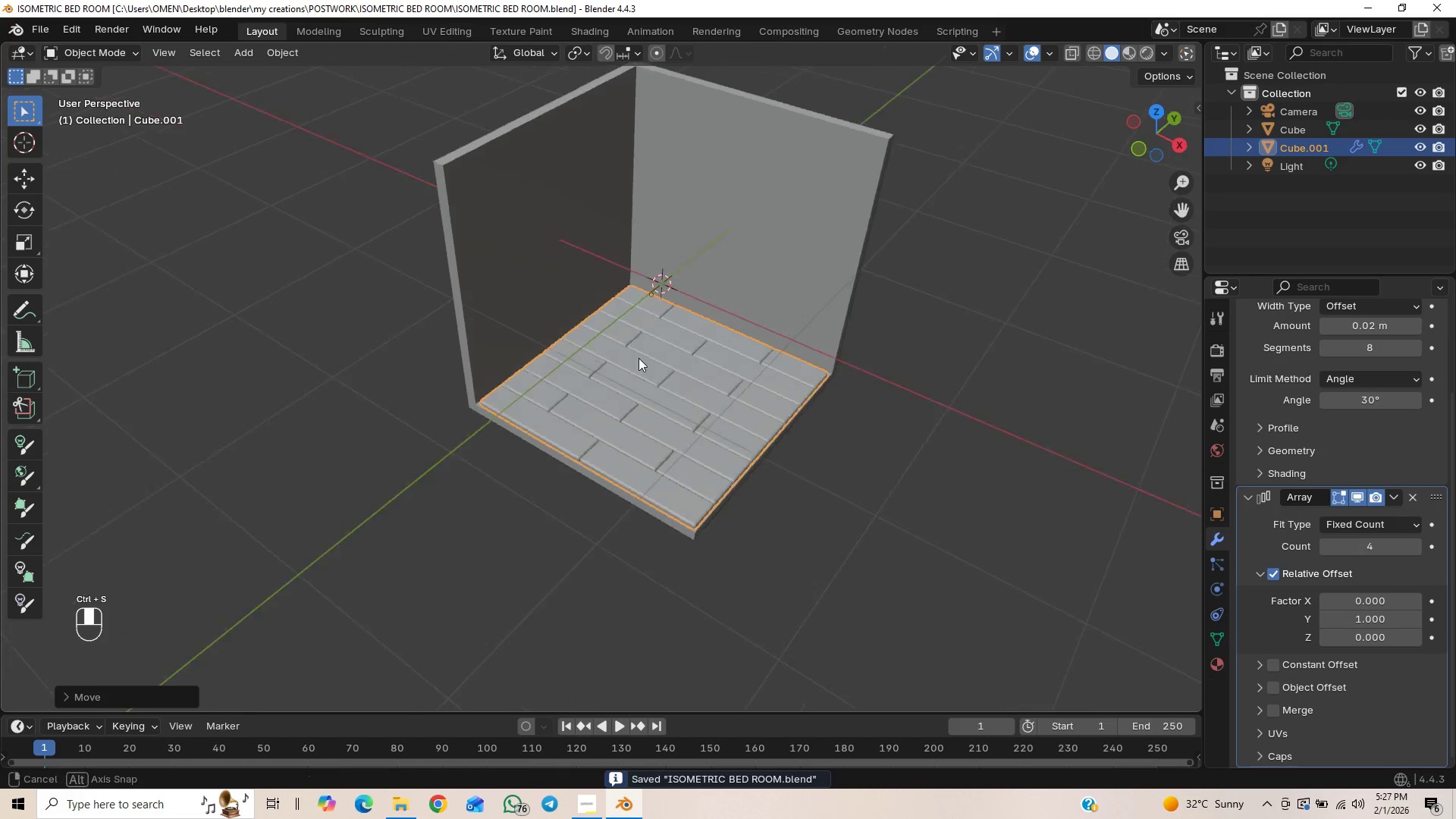 
left_click_drag(start_coordinate=[582, 279], to_coordinate=[595, 279])
 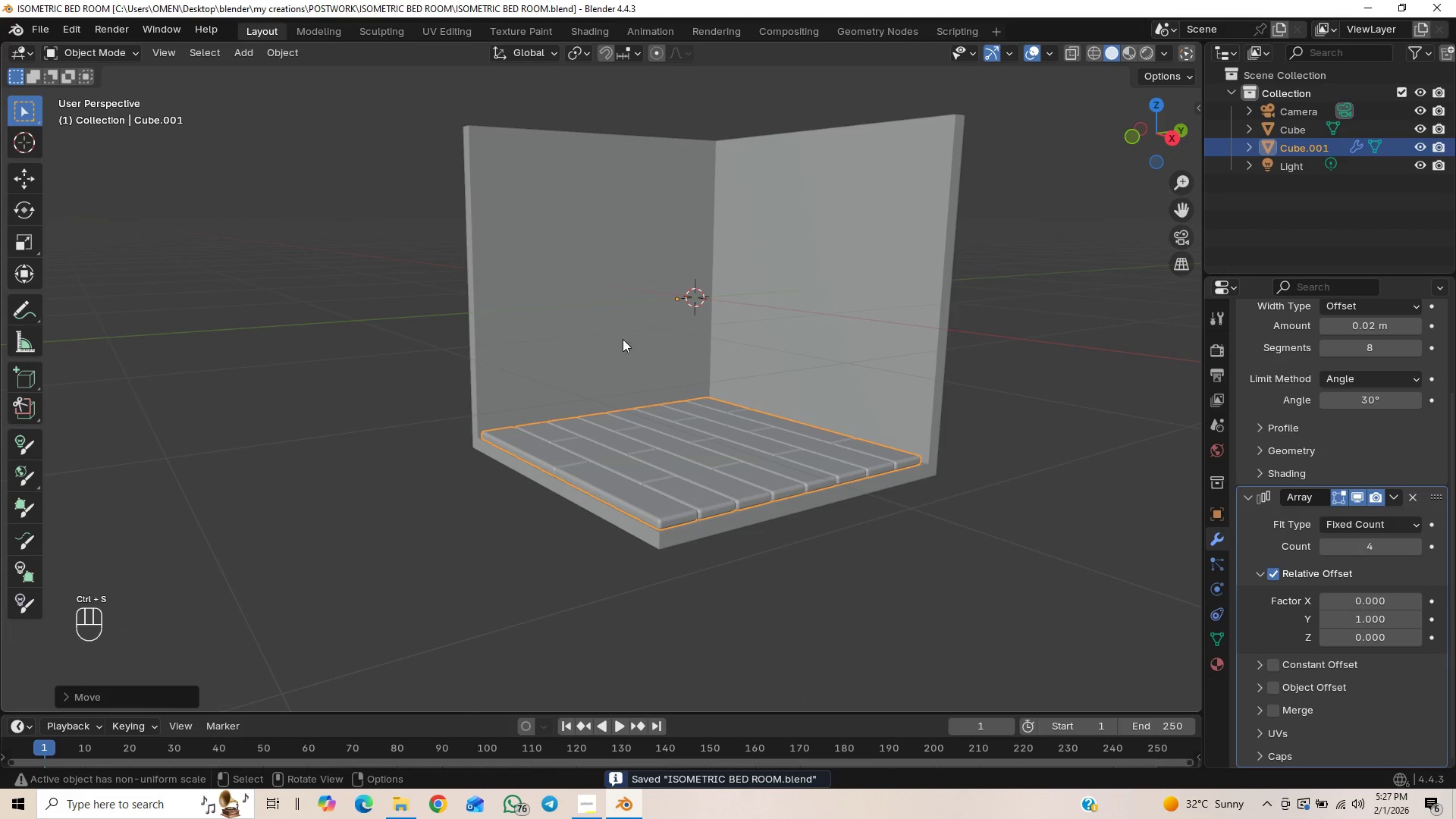 
scroll: coordinate [601, 287], scroll_direction: up, amount: 1.0
 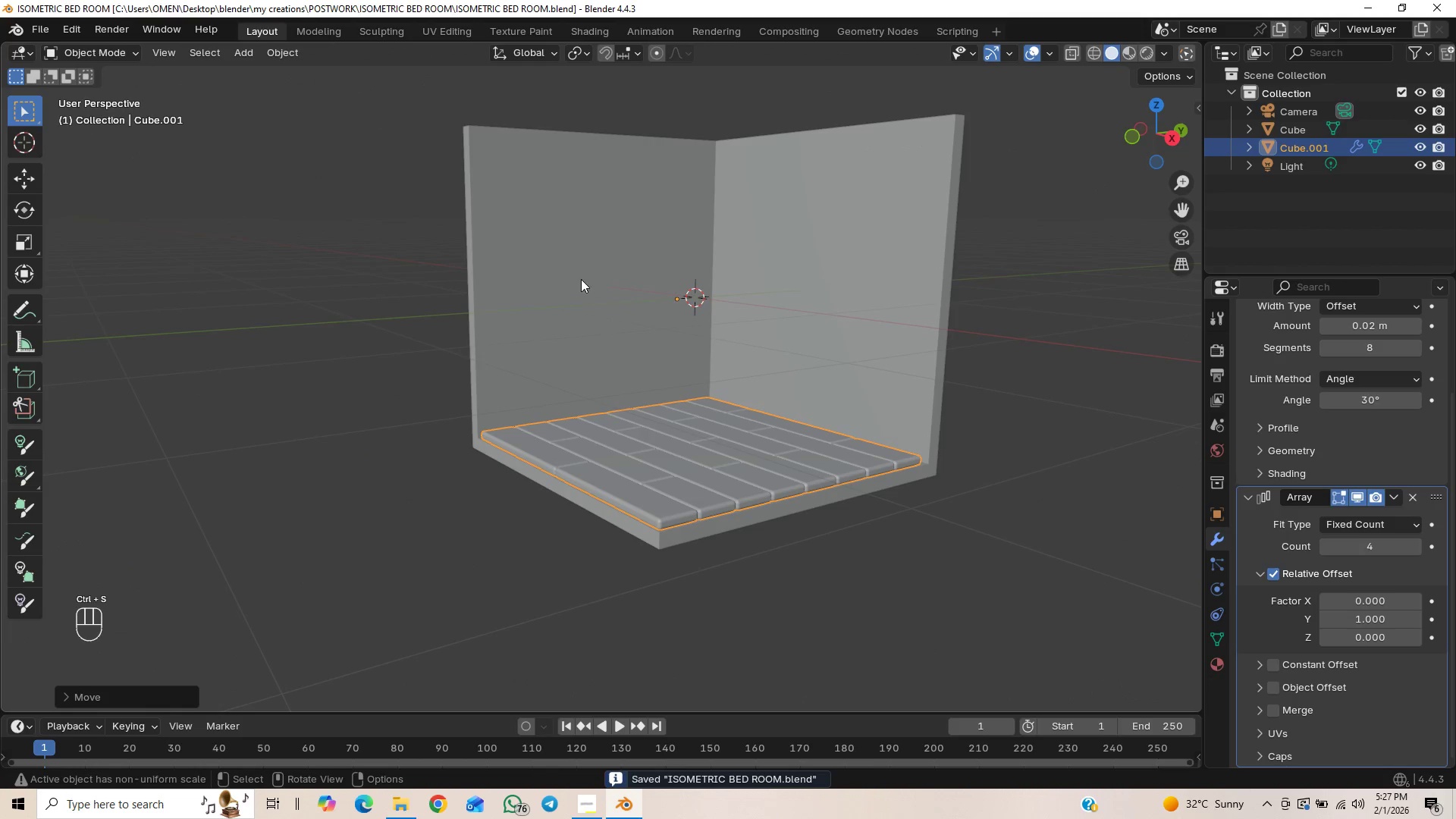 
scroll: coordinate [636, 352], scroll_direction: none, amount: 0.0
 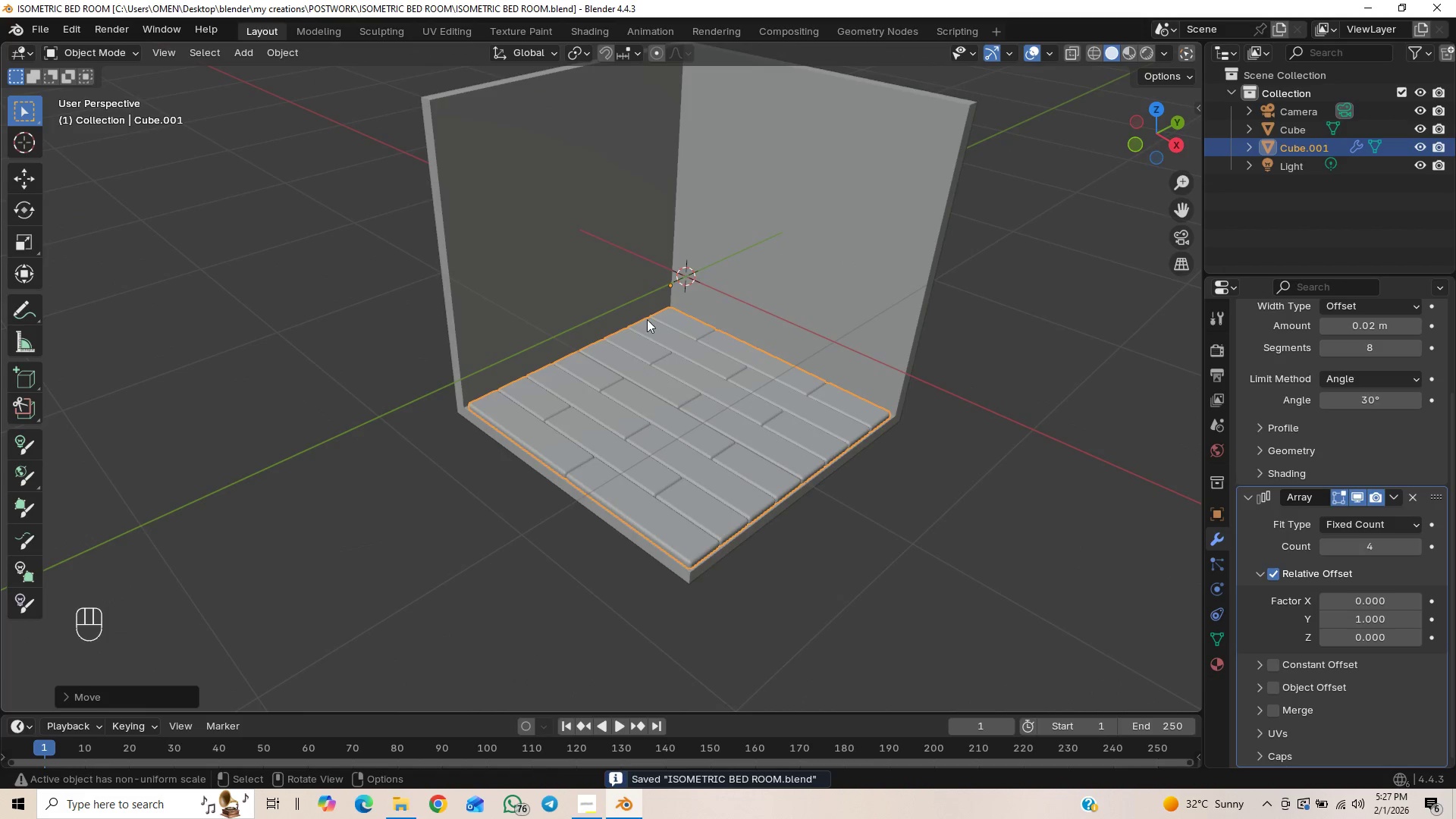 
left_click([593, 223])
 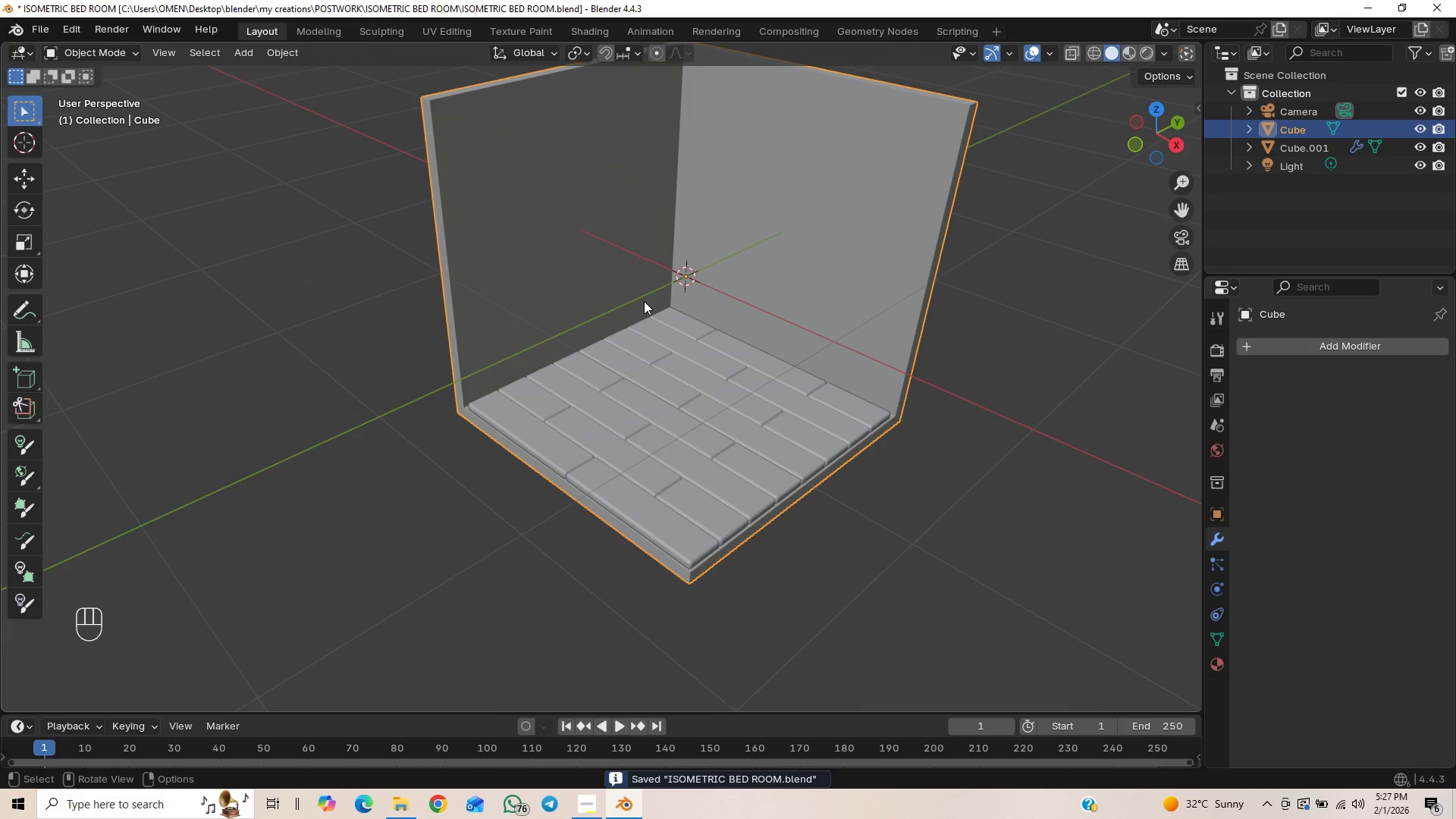 
hold_key(key=ShiftLeft, duration=0.61)
 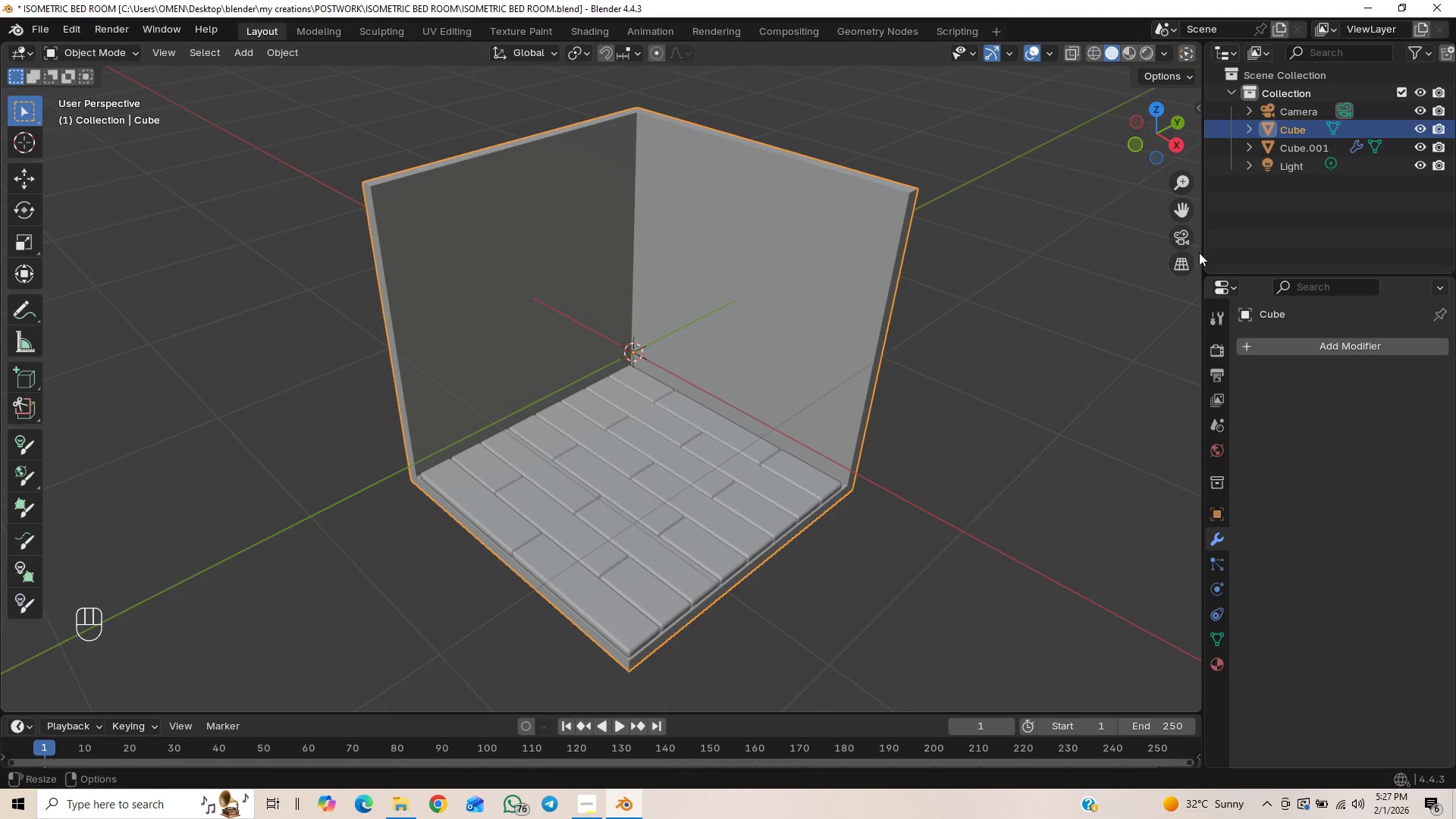 
left_click([1189, 246])
 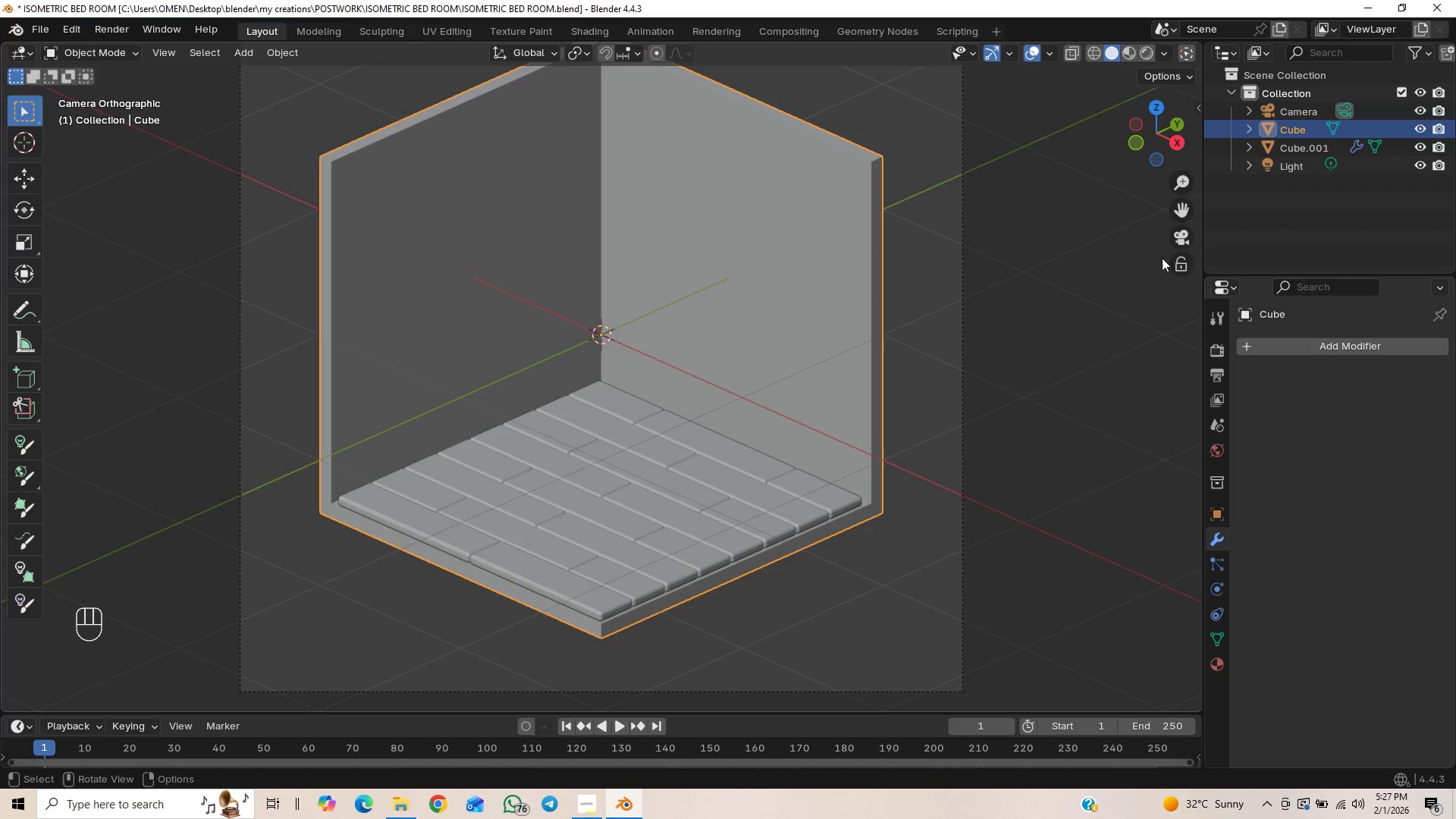 
scroll: coordinate [991, 311], scroll_direction: down, amount: 2.0
 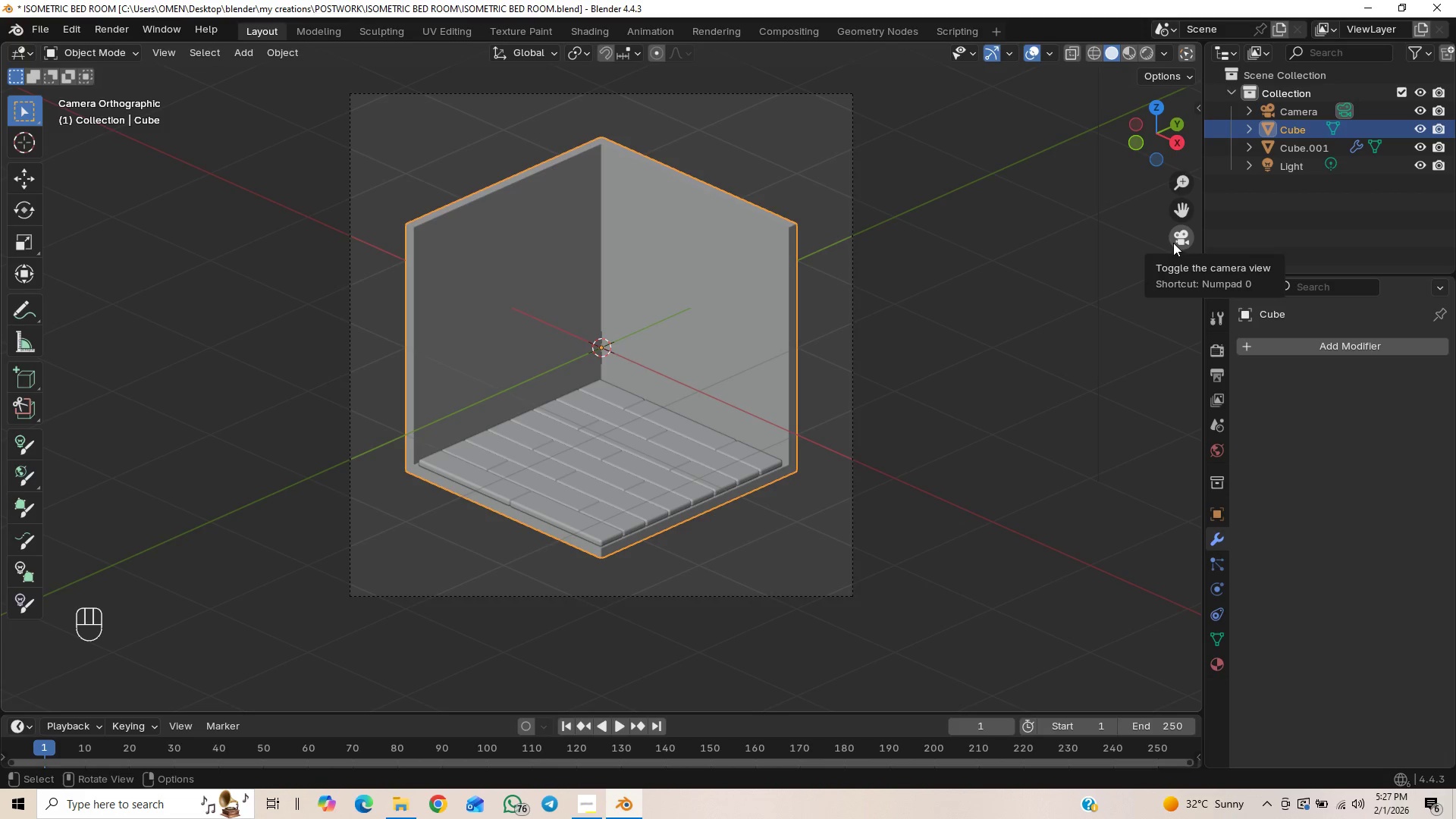 
left_click([1173, 236])
 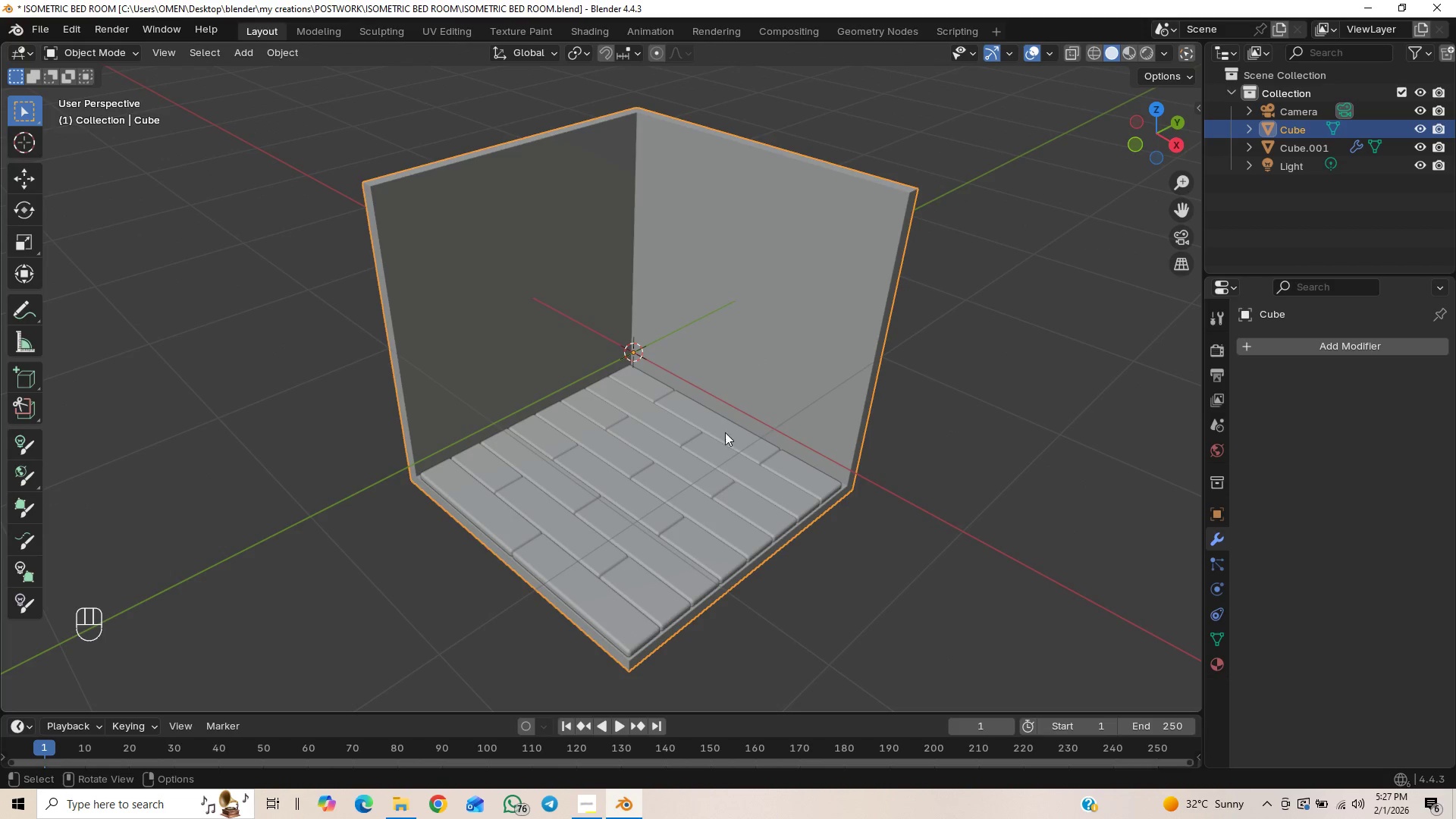 
key(A)
 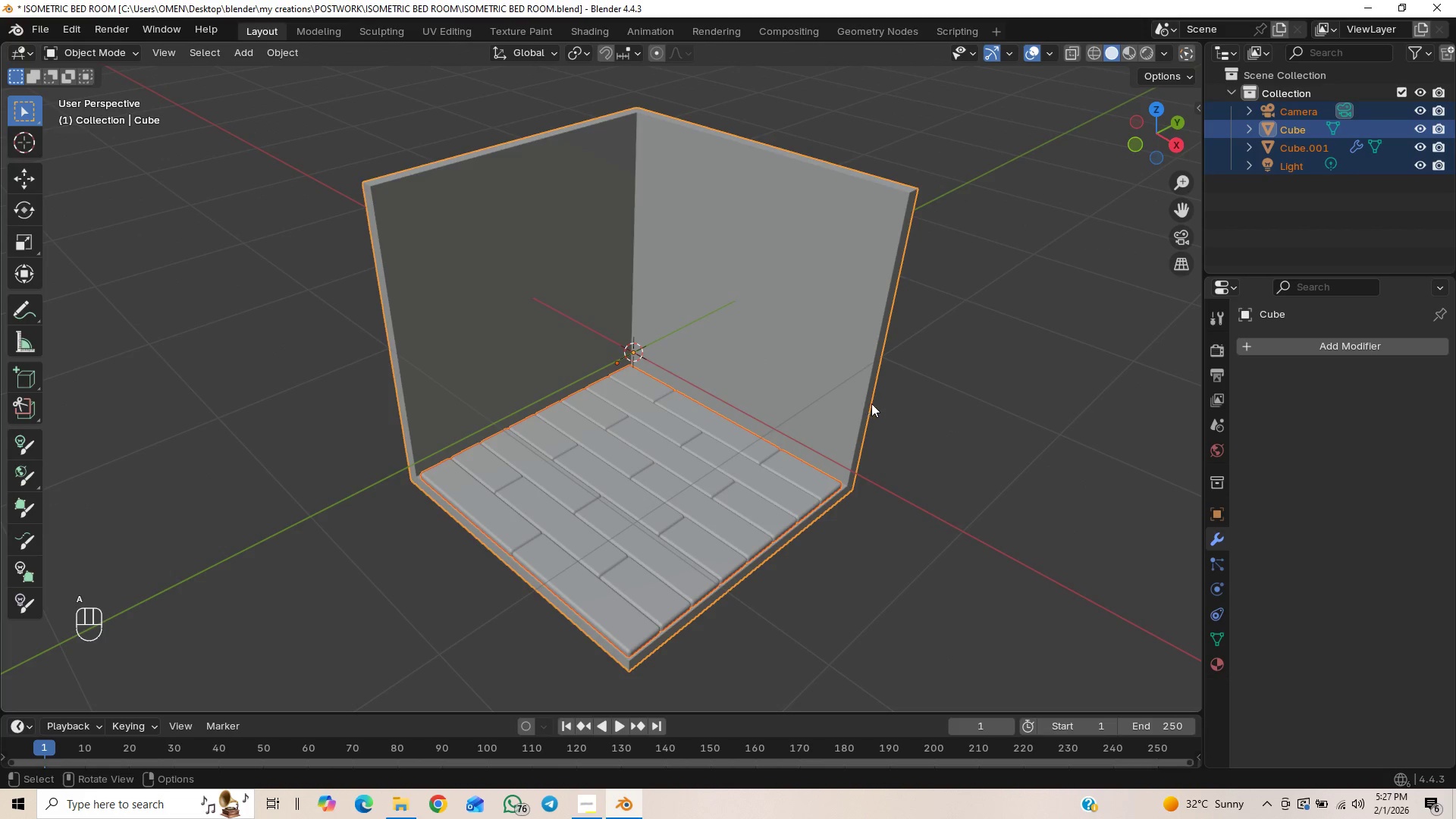 
right_click([1042, 356])
 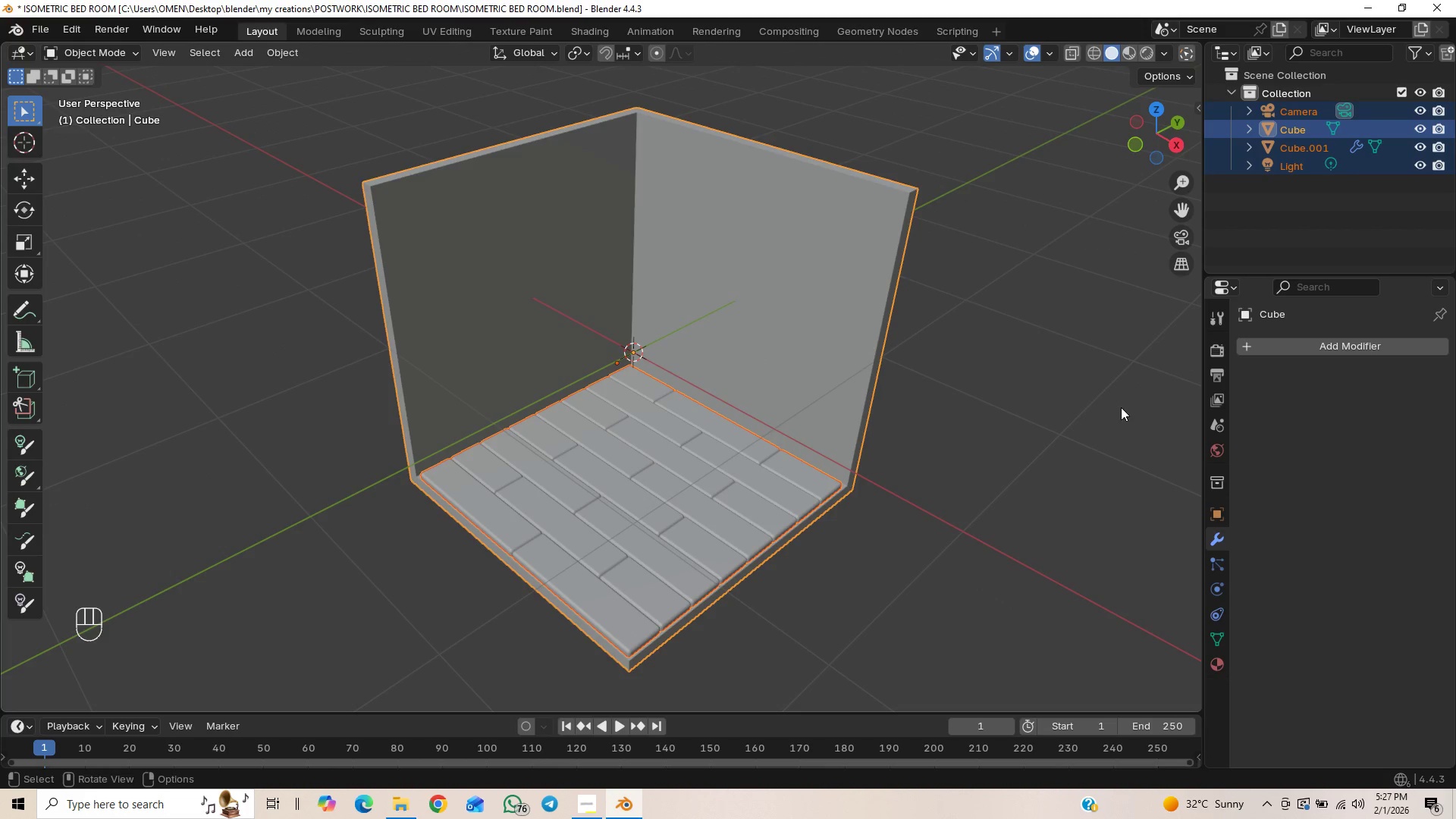 
left_click([1088, 430])
 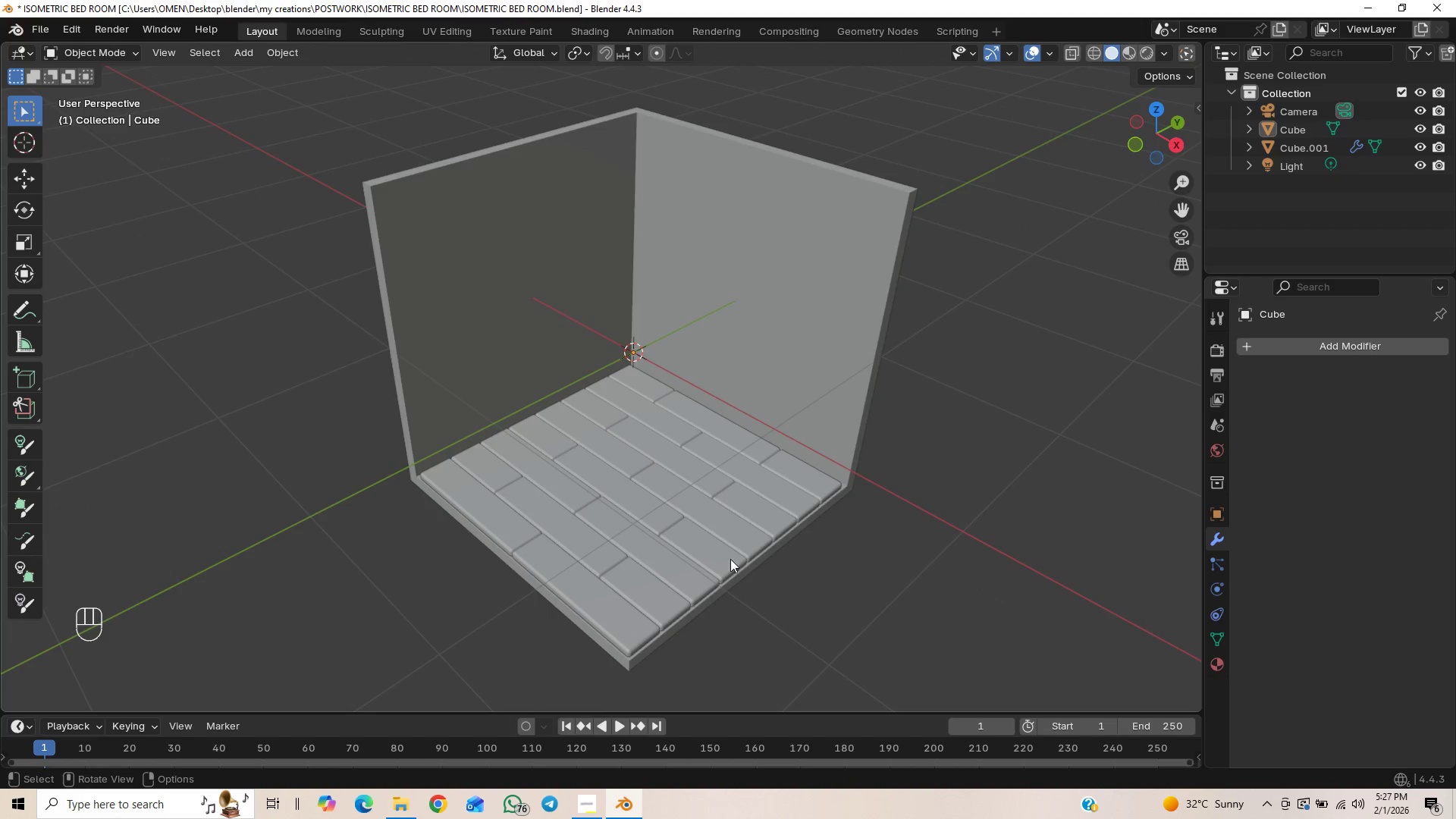 
scroll: coordinate [959, 343], scroll_direction: down, amount: 2.0
 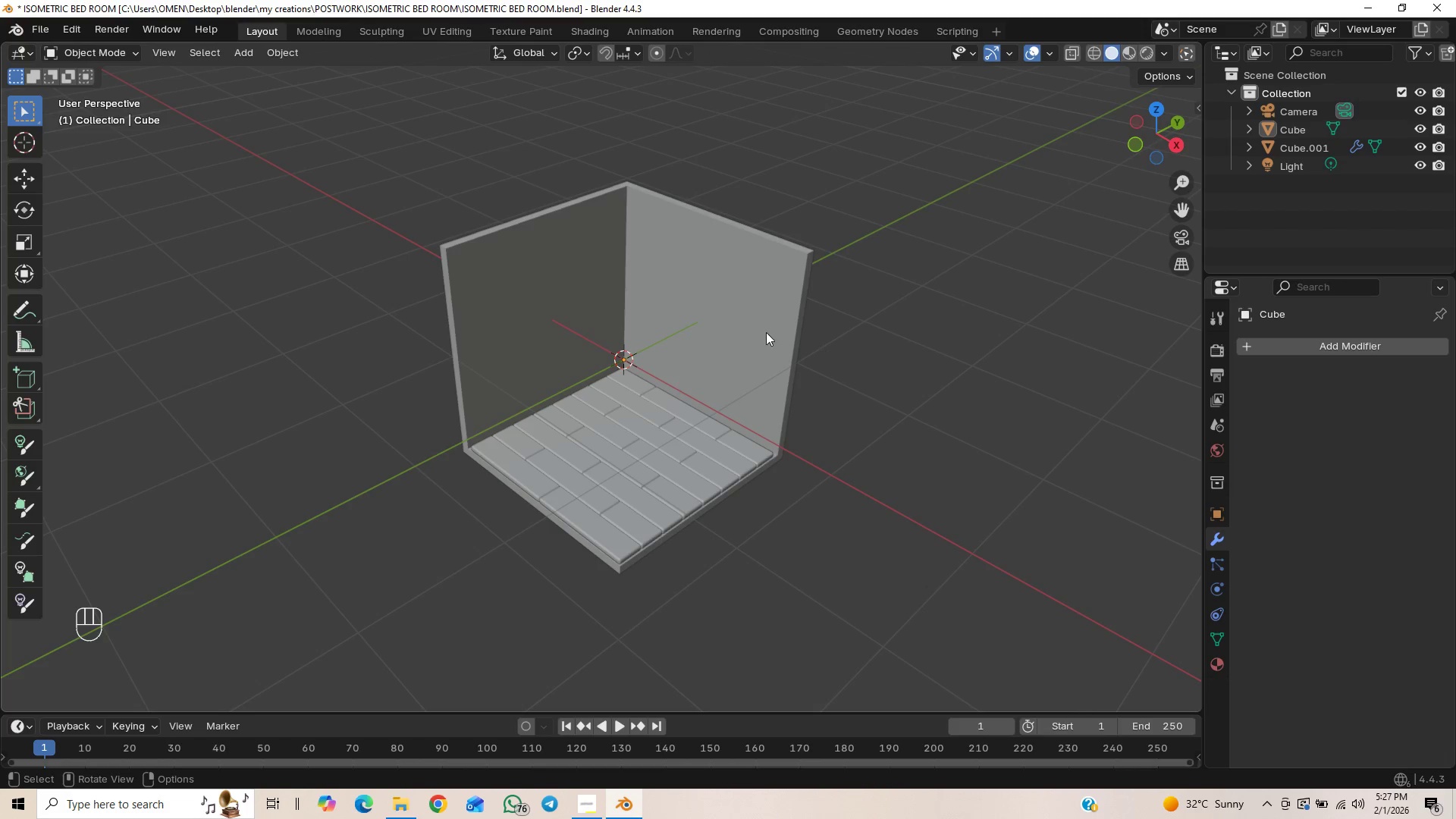 
left_click([543, 268])
 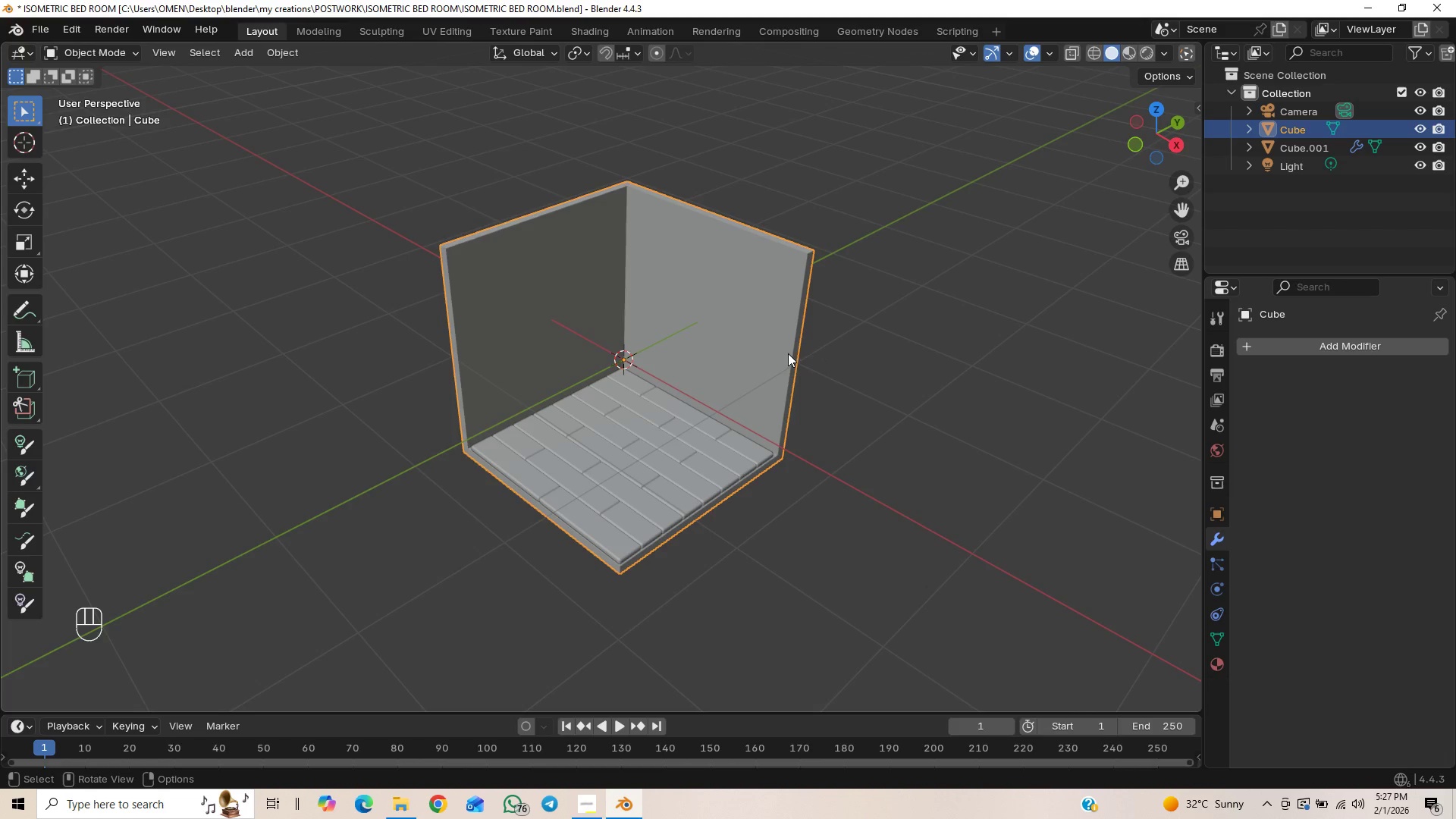 
wait(5.16)
 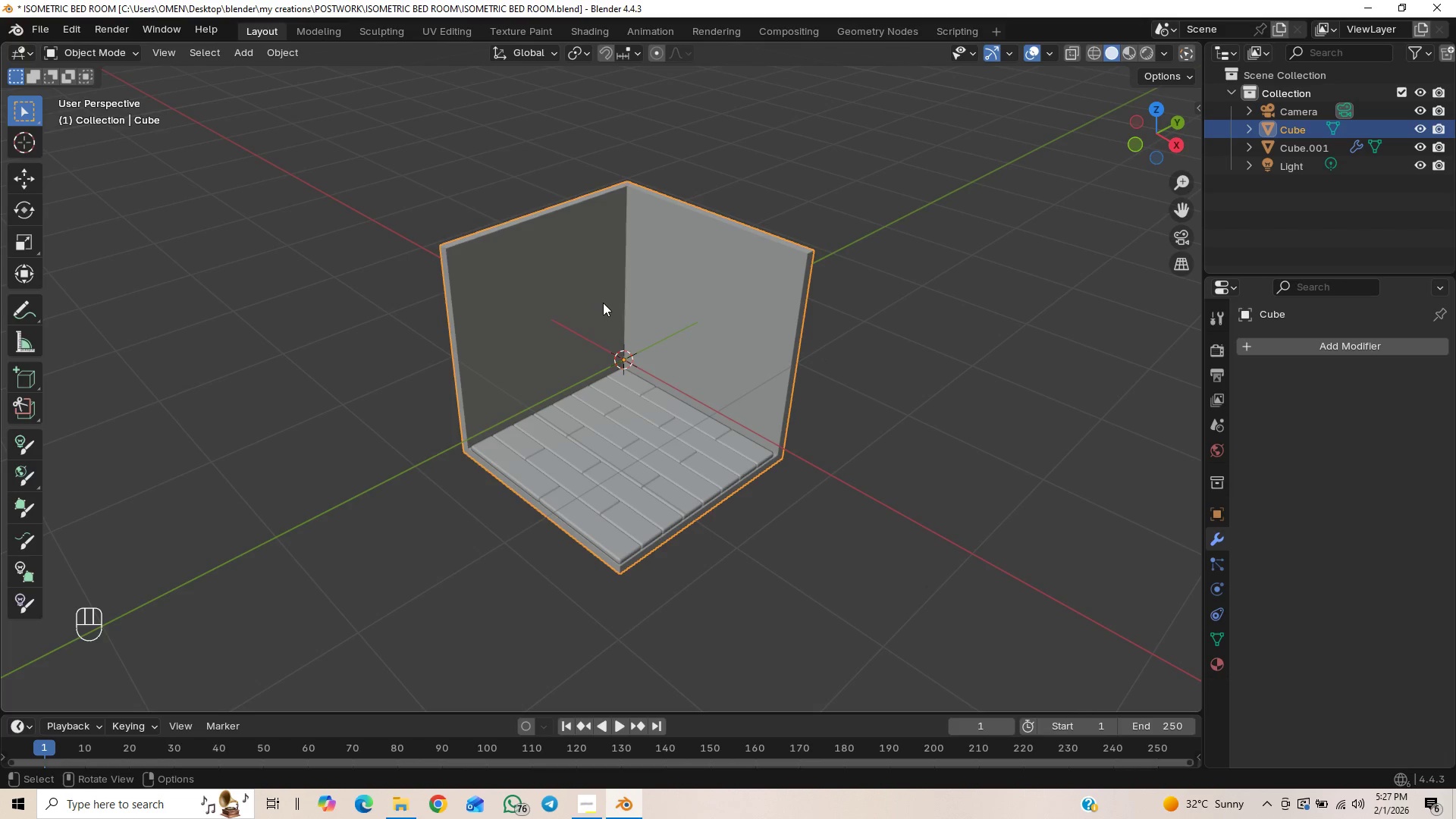 
left_click([1181, 231])
 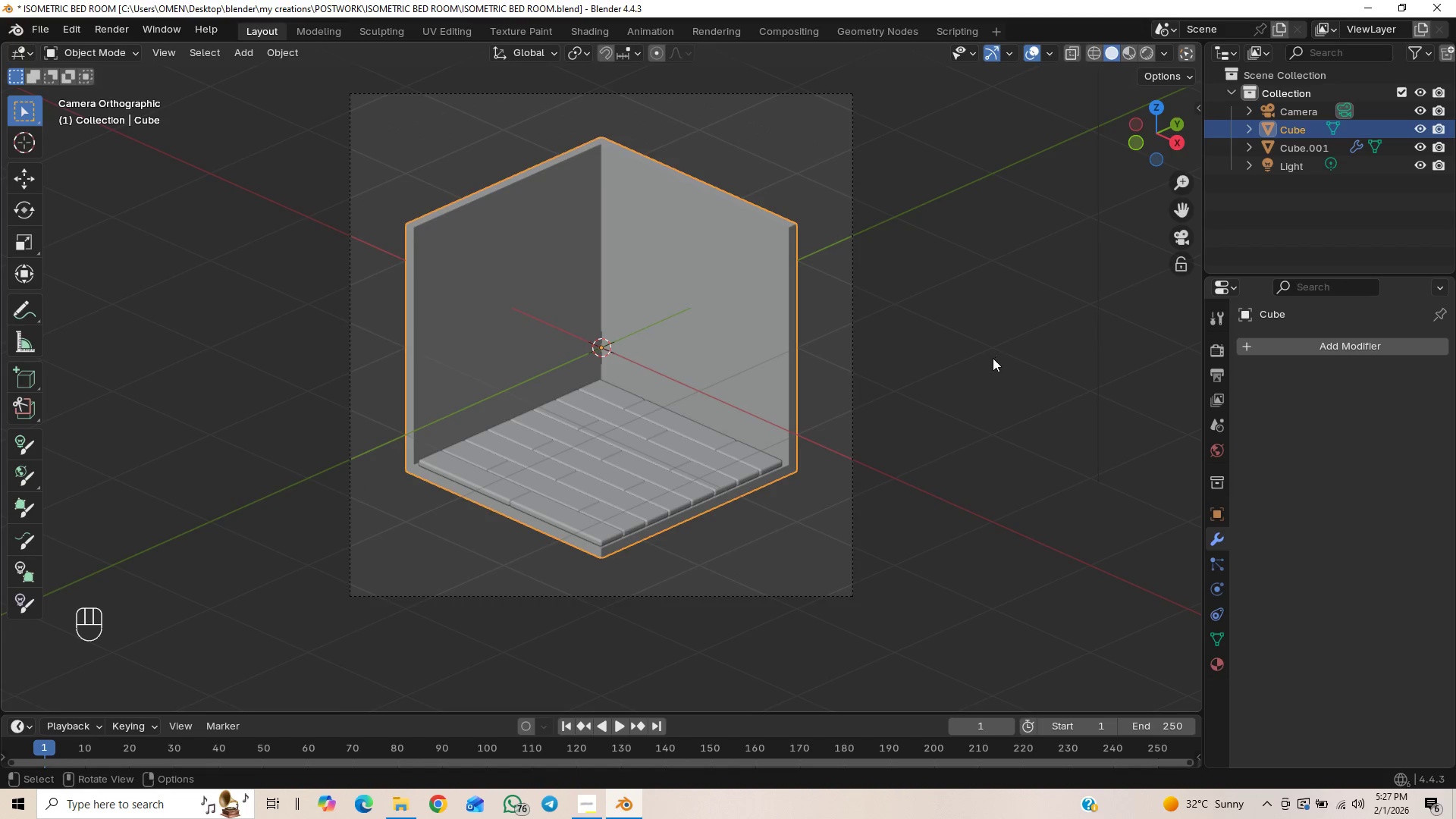 
key(End)
 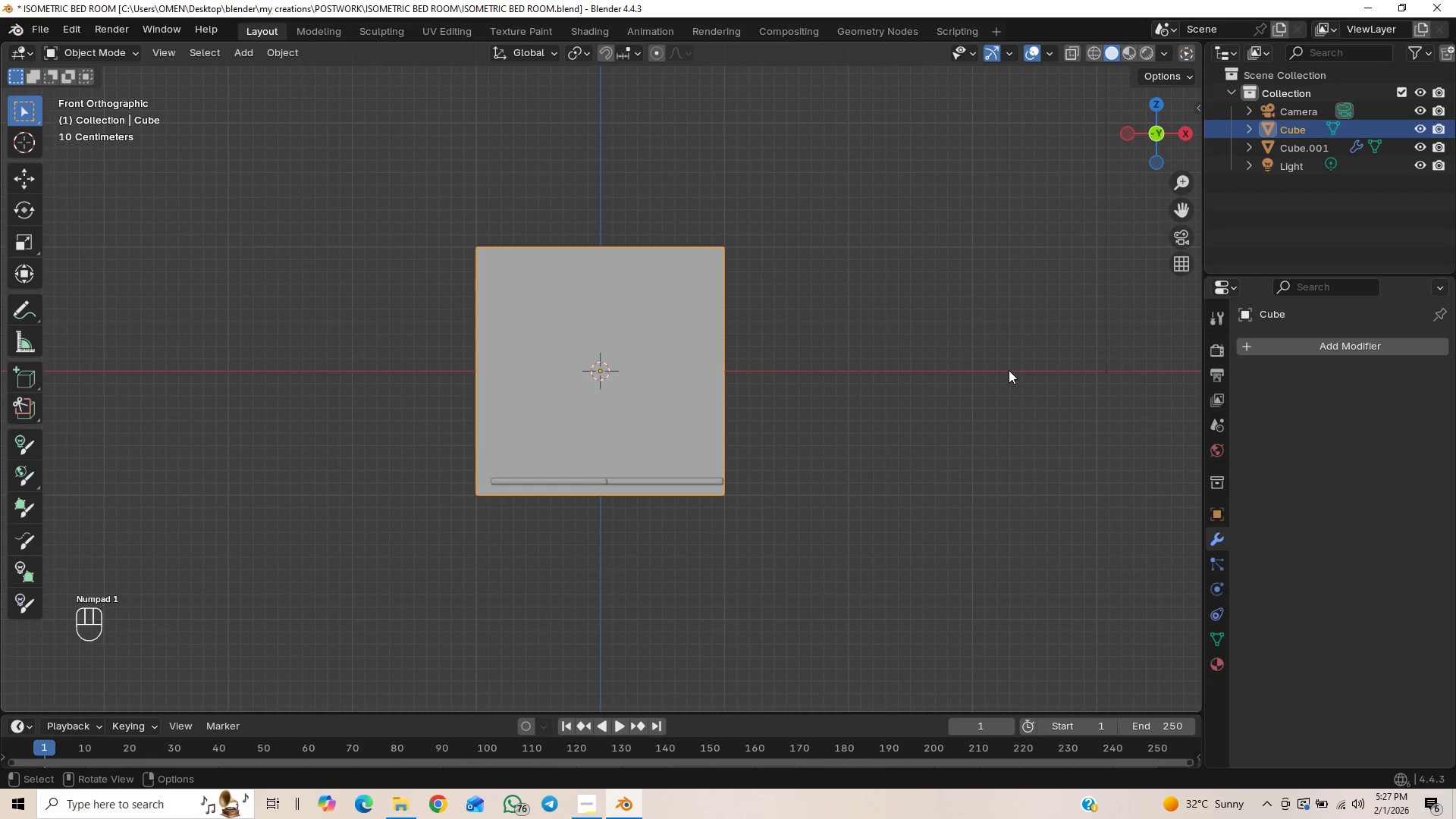 
key(PageDown)
 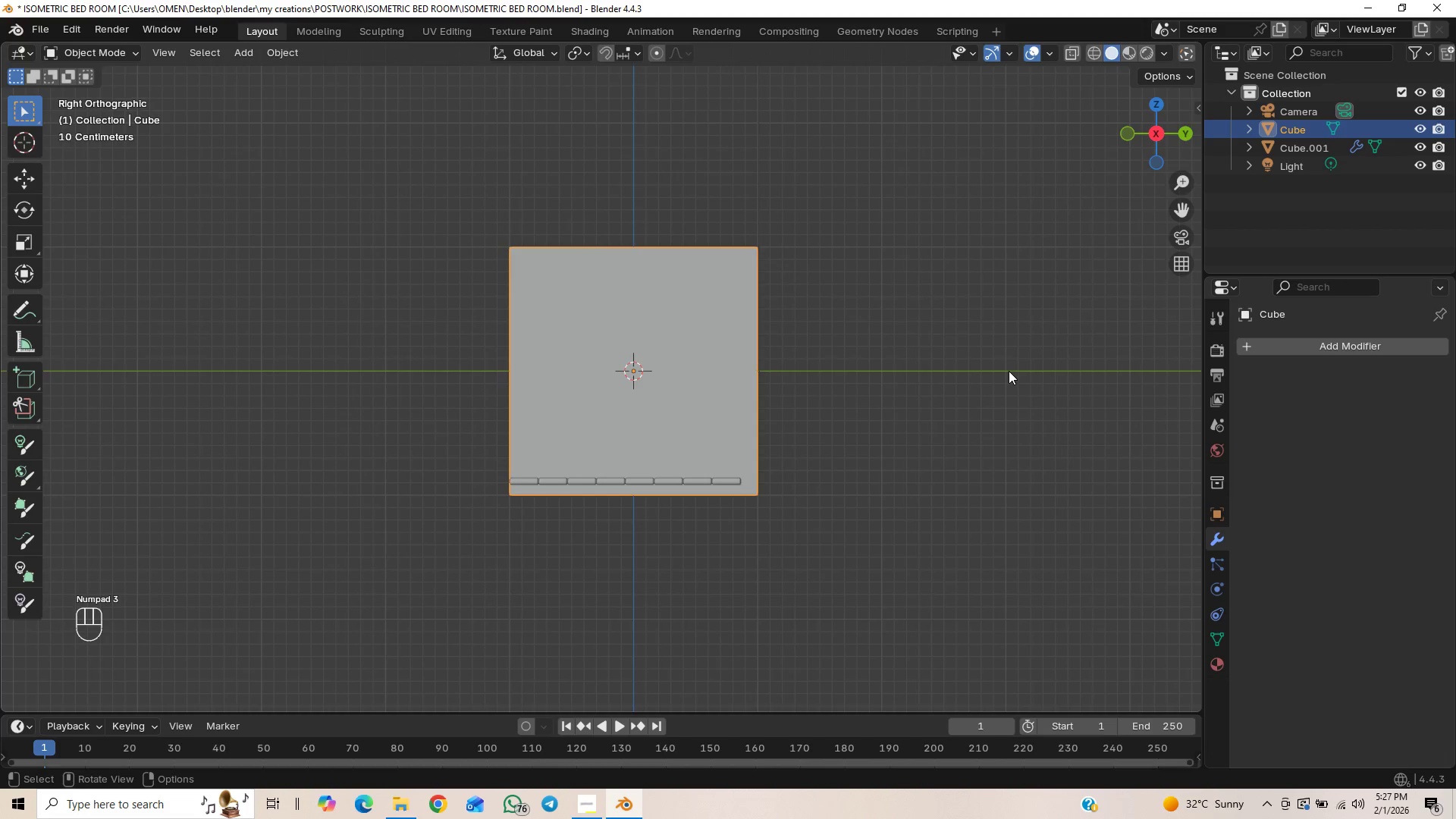 
key(ArrowDown)
 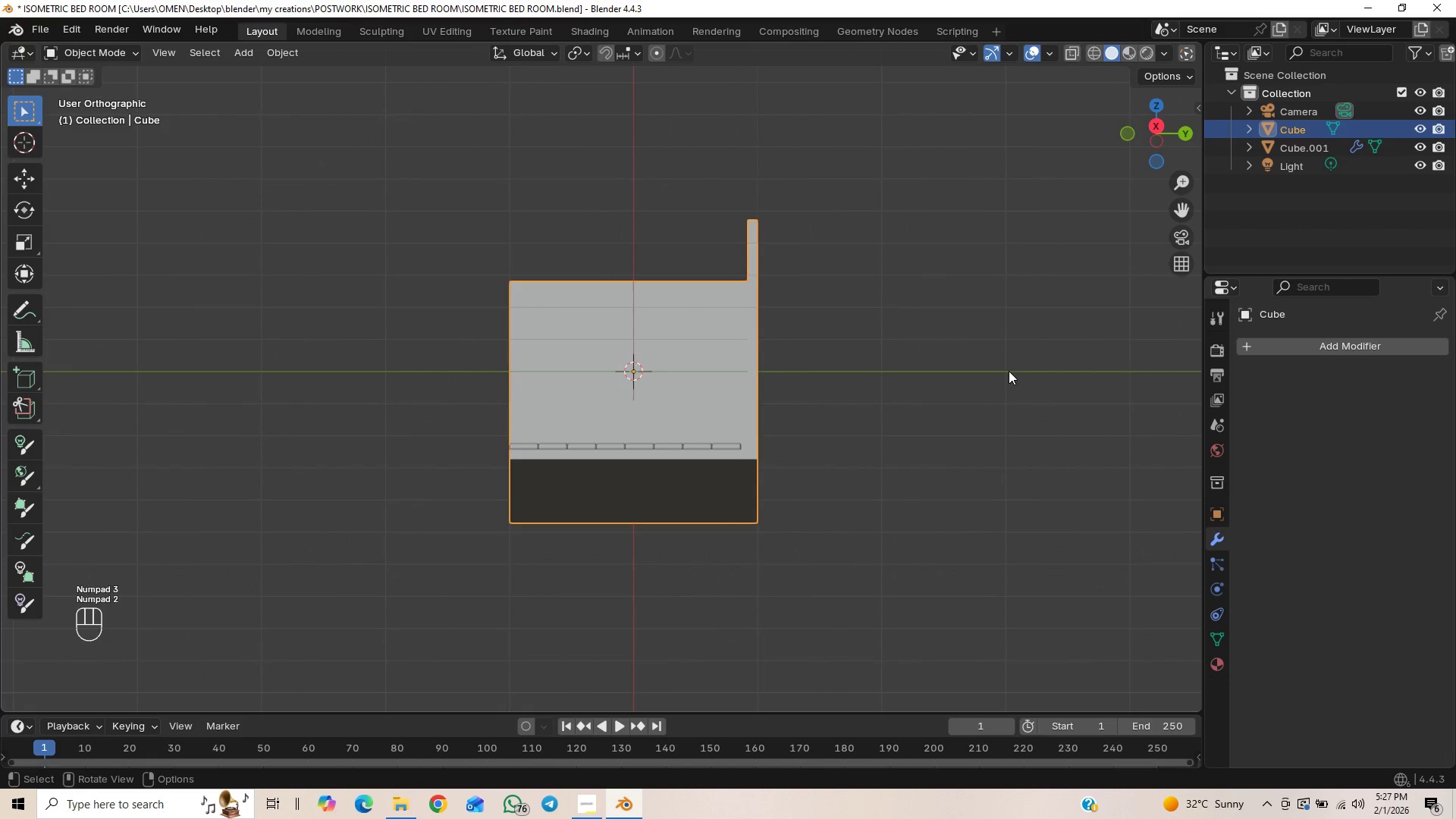 
key(End)
 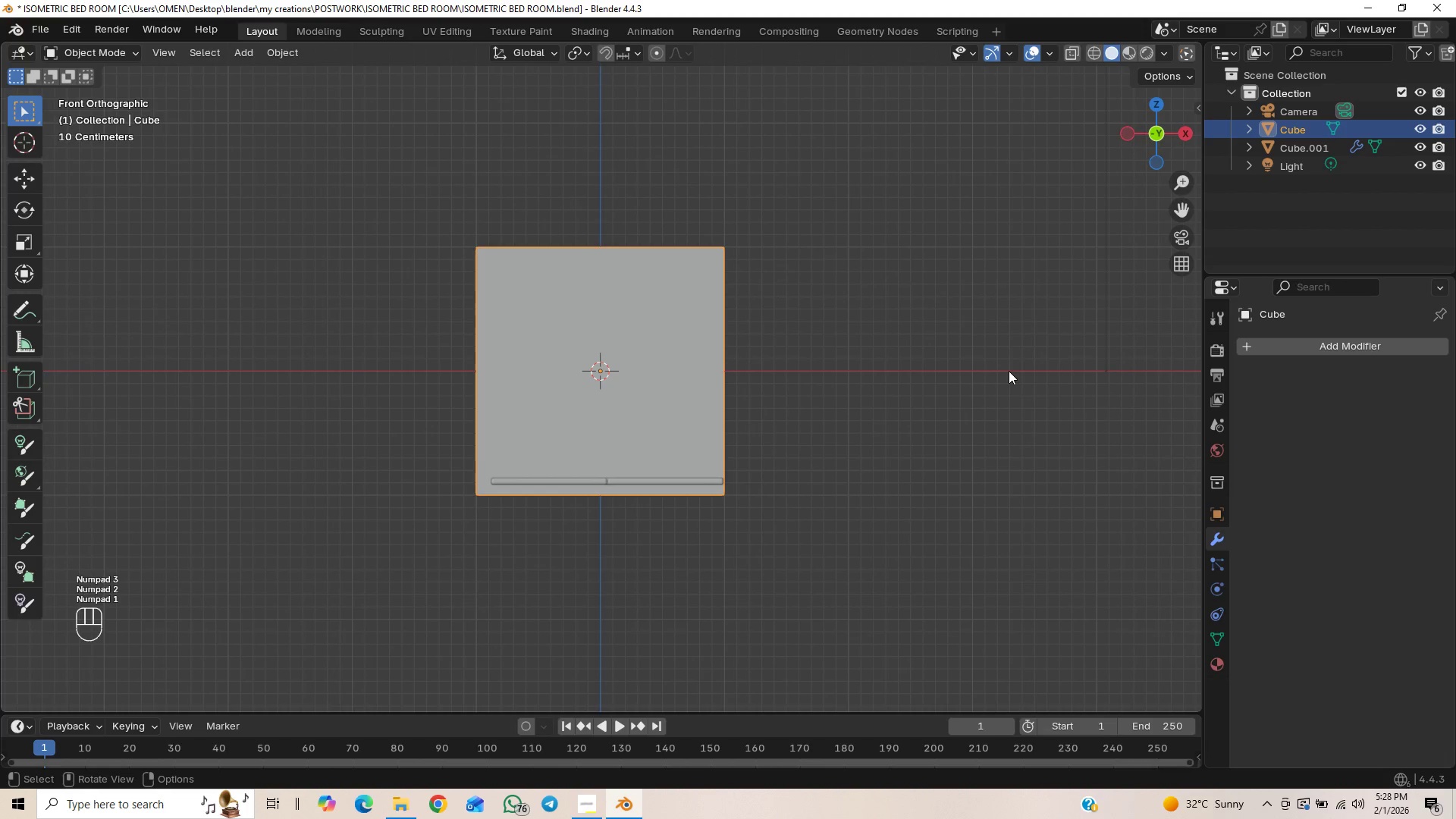 
key(ArrowDown)
 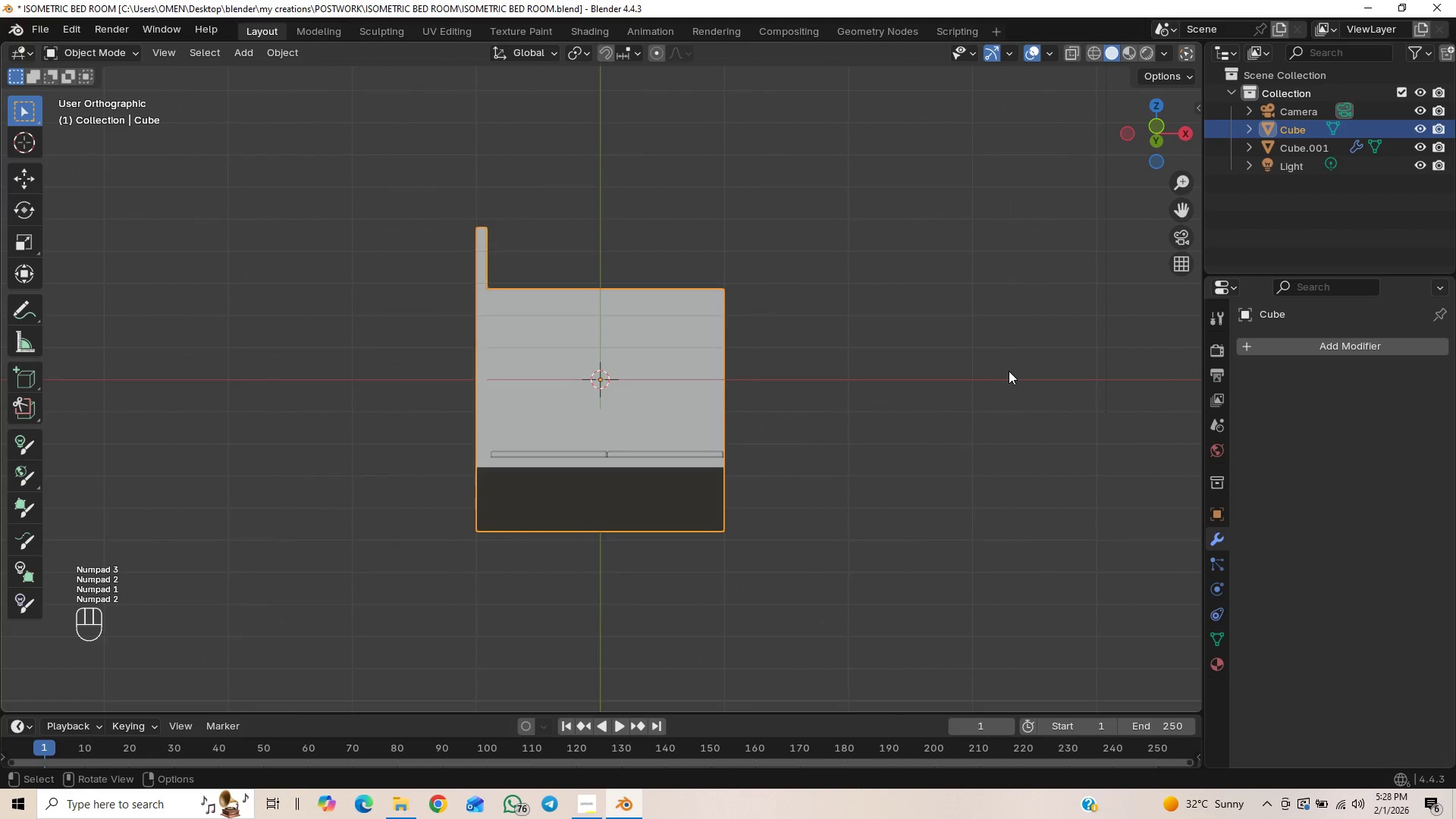 
key(ArrowDown)
 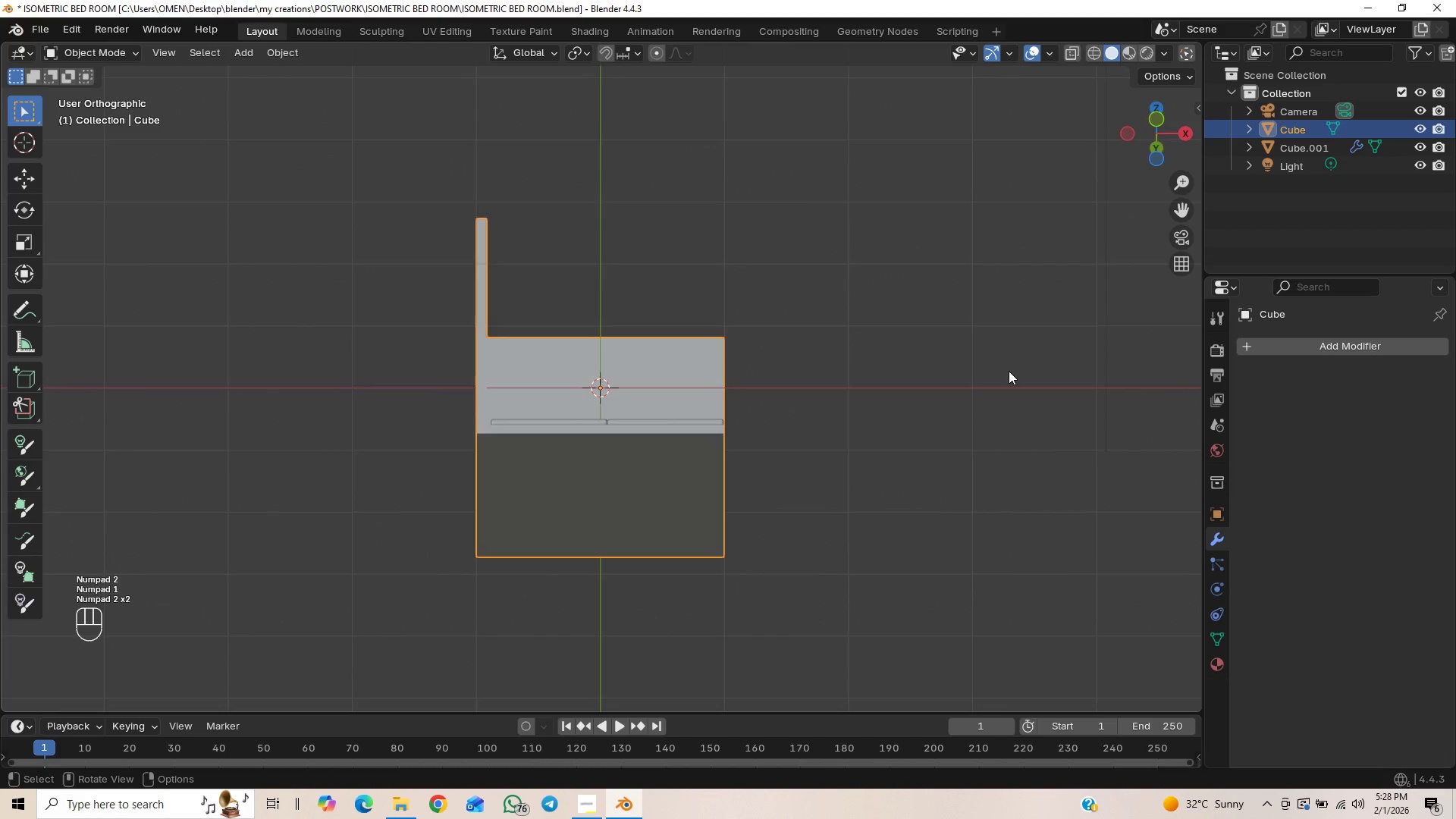 
key(ArrowDown)
 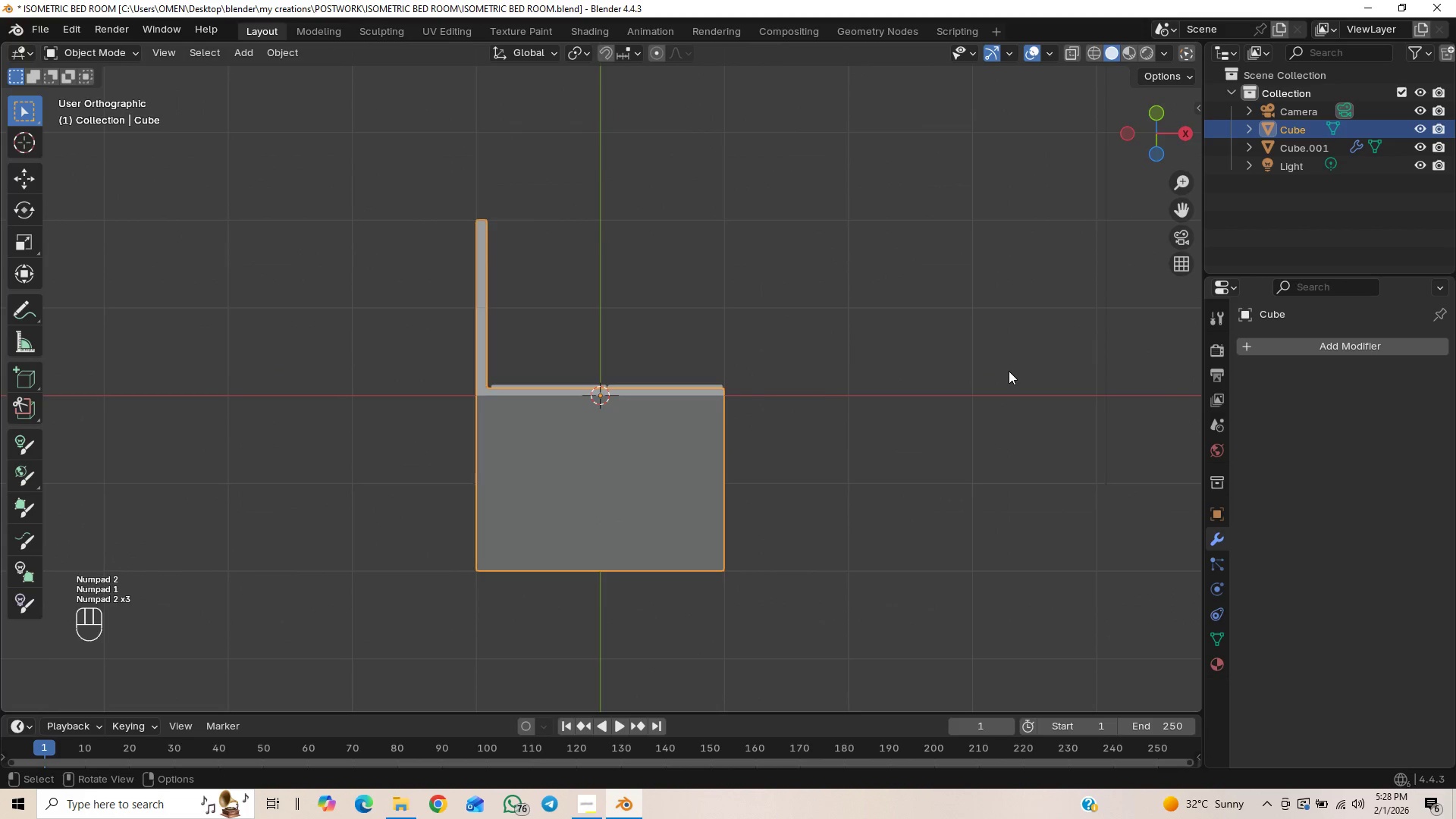 
key(ArrowDown)
 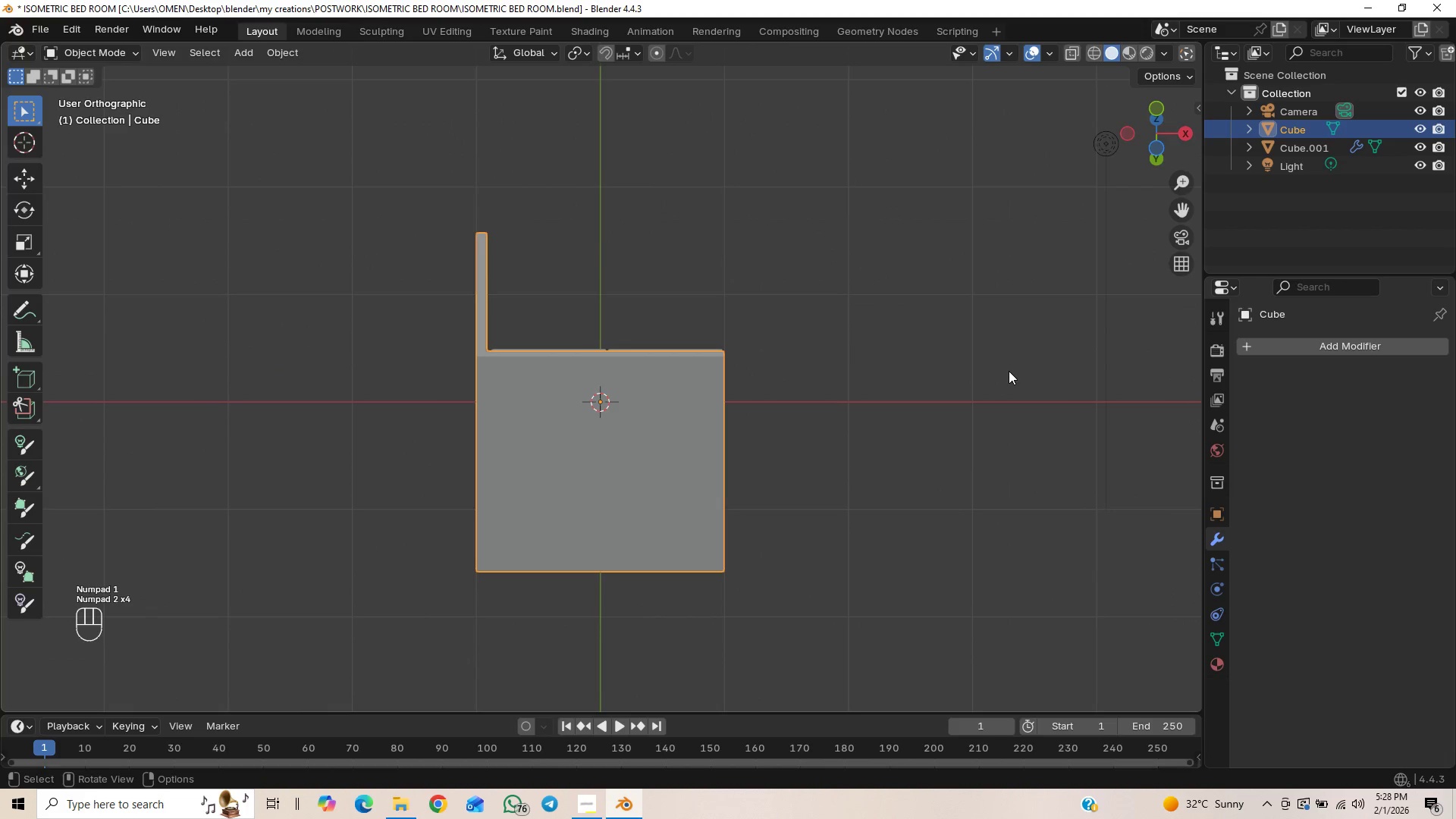 
key(ArrowUp)
 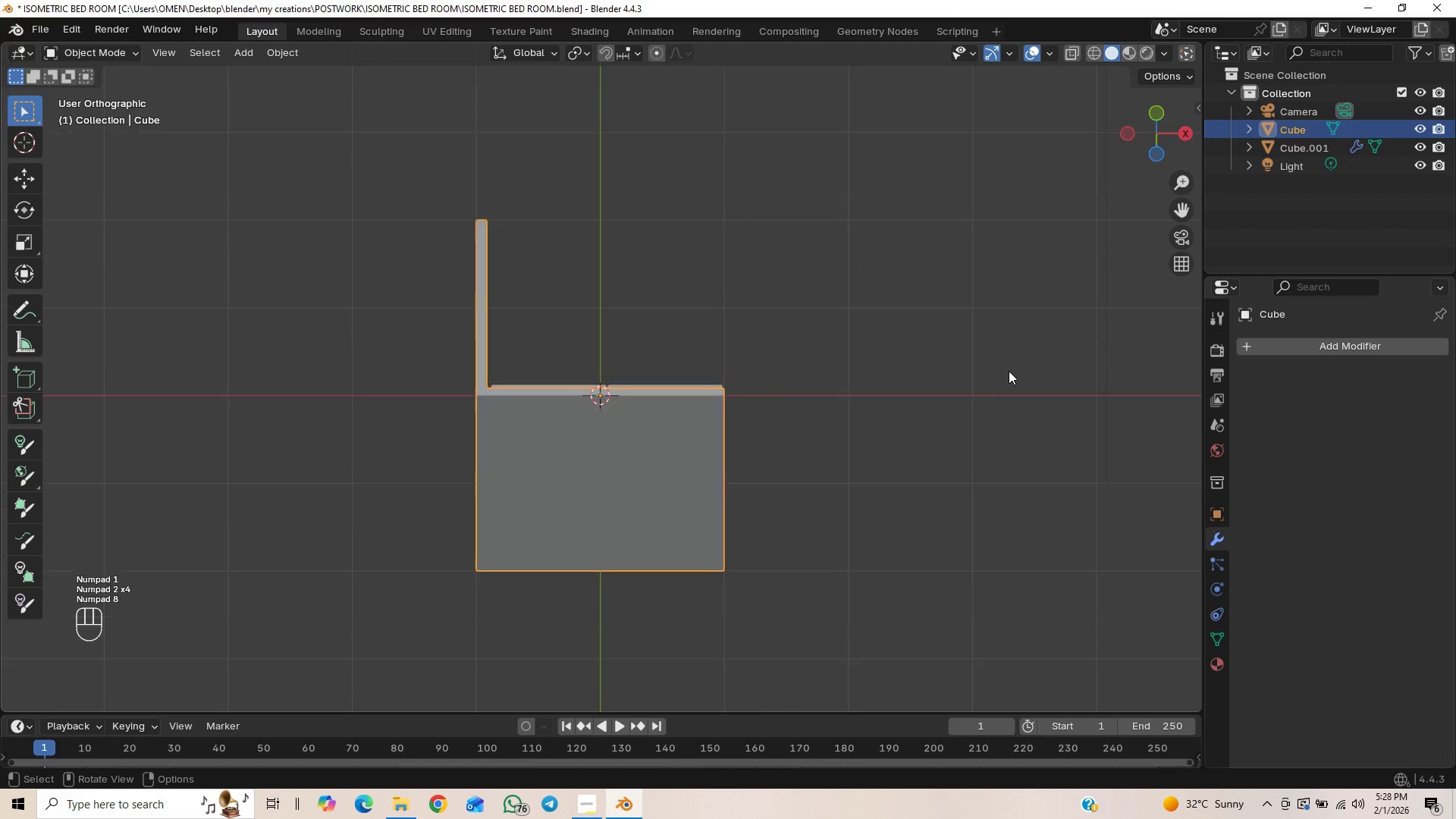 
key(ArrowUp)
 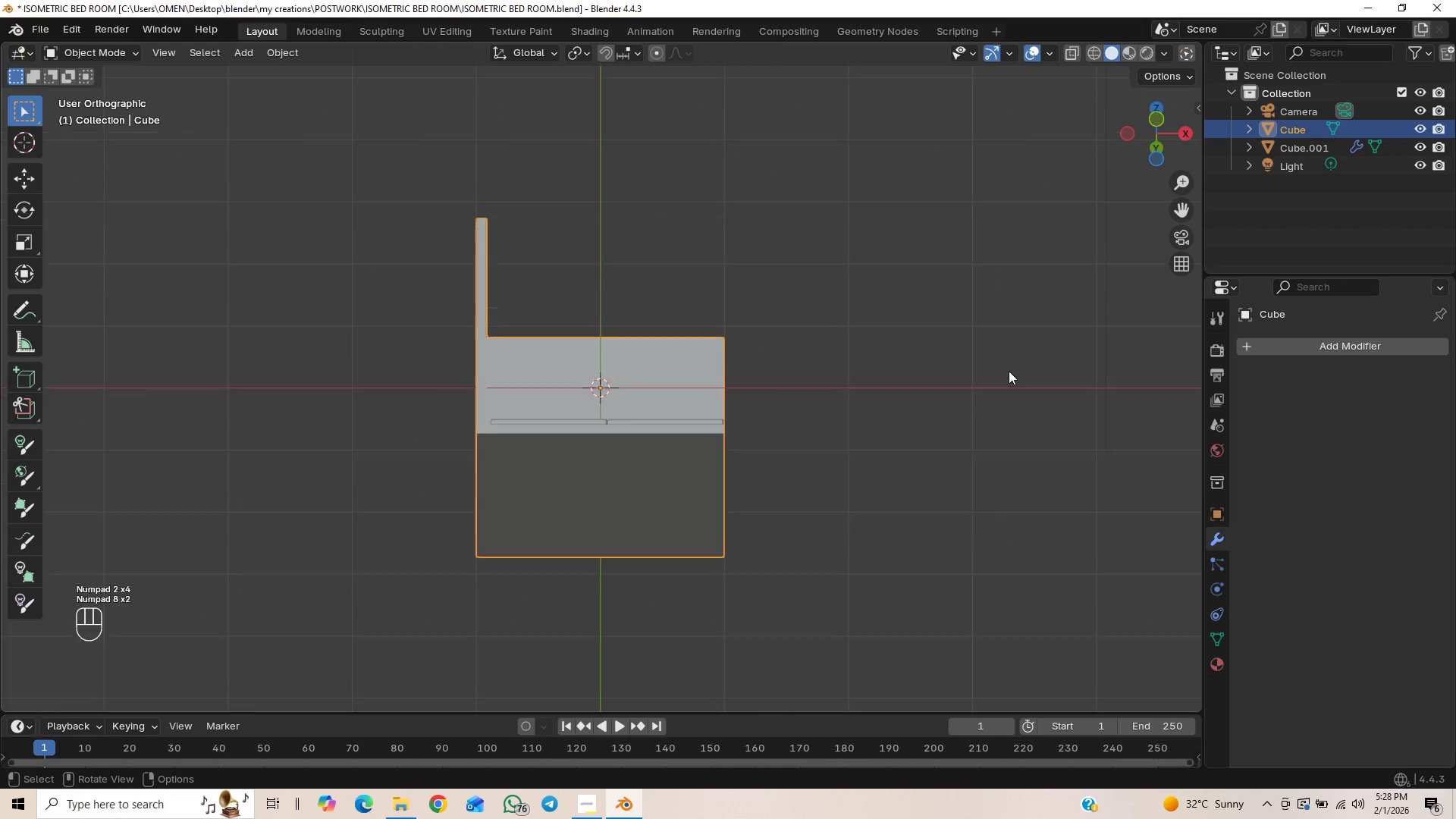 
key(ArrowUp)
 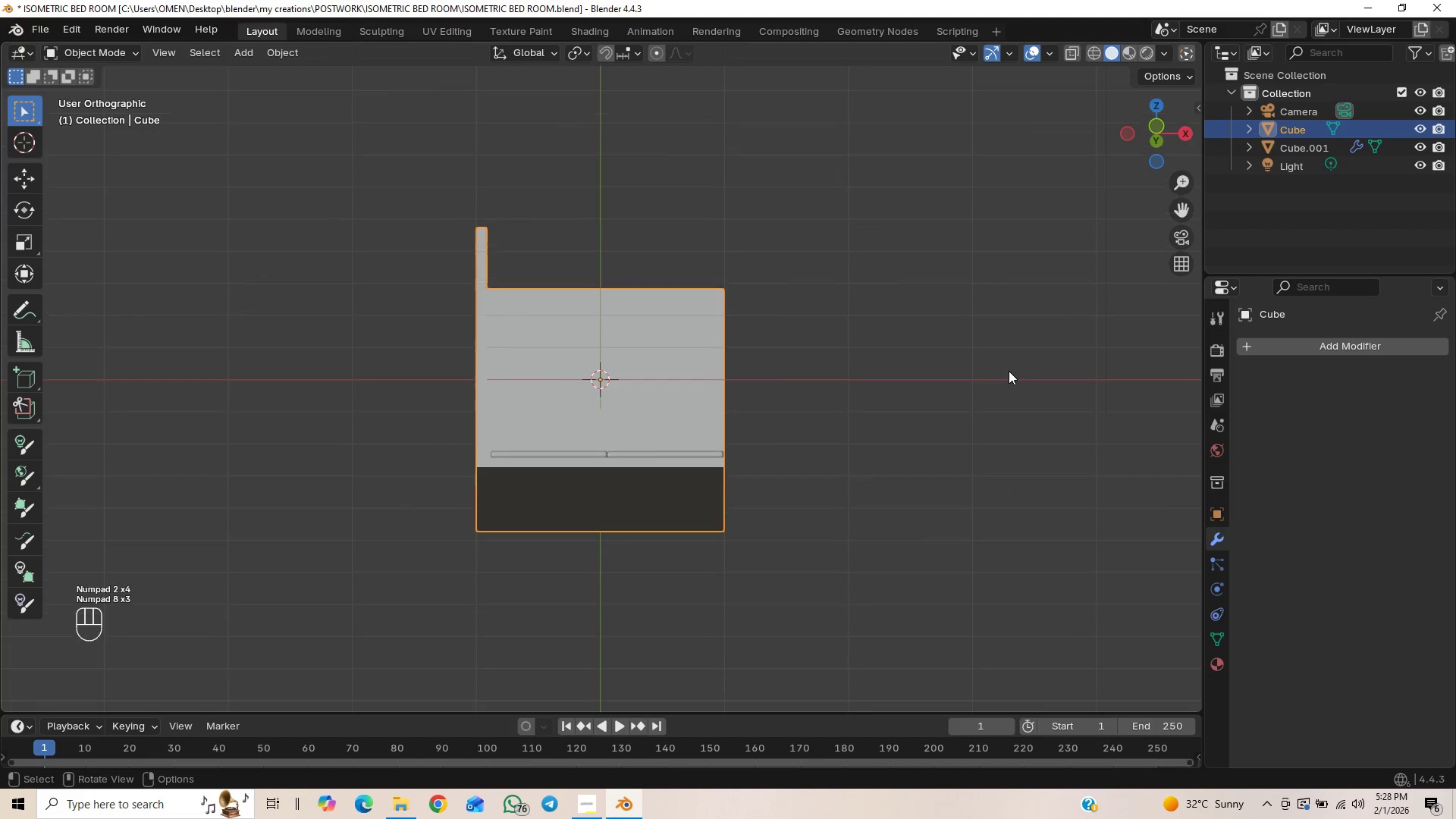 
key(ArrowUp)
 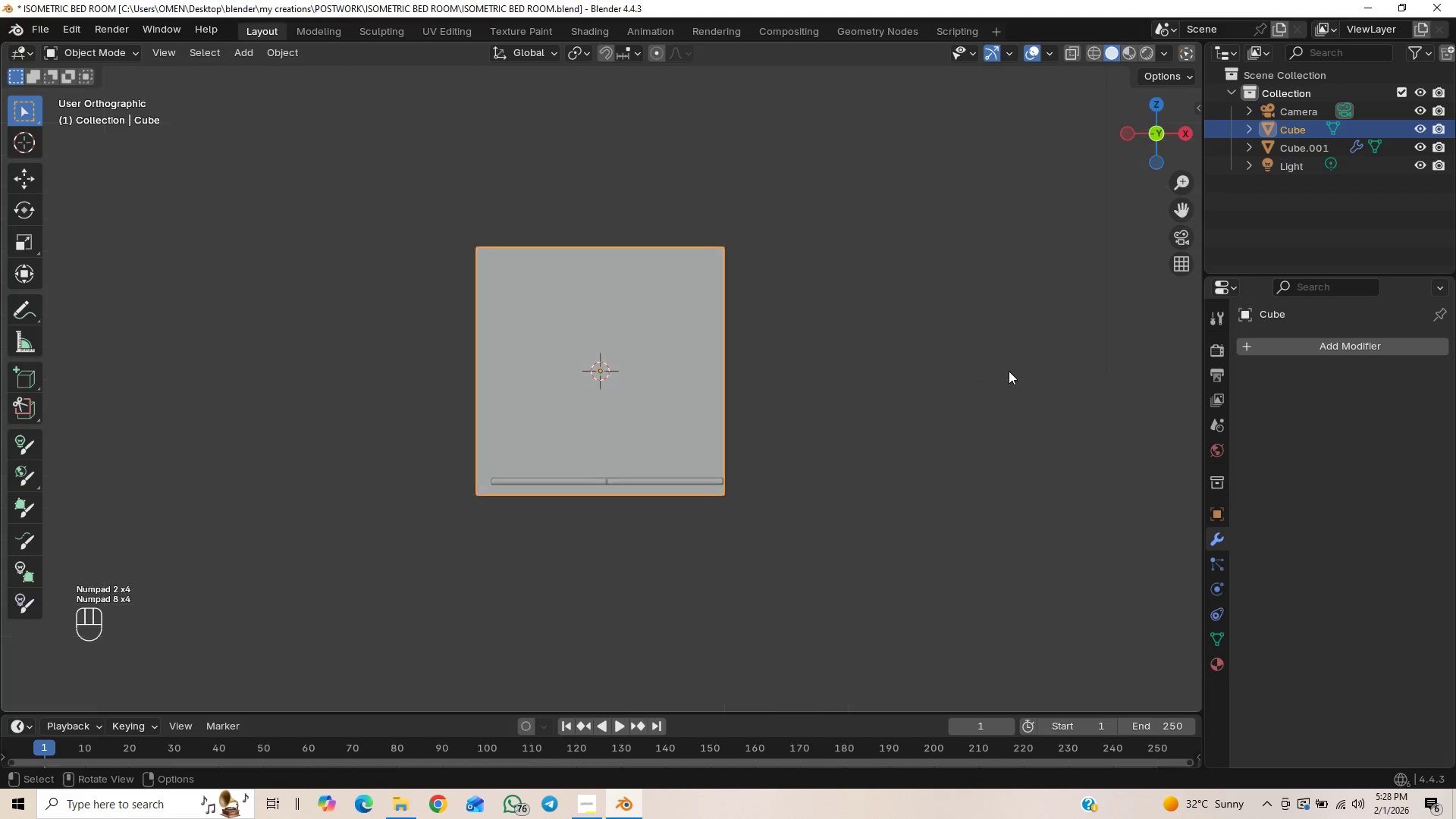 
key(ArrowUp)
 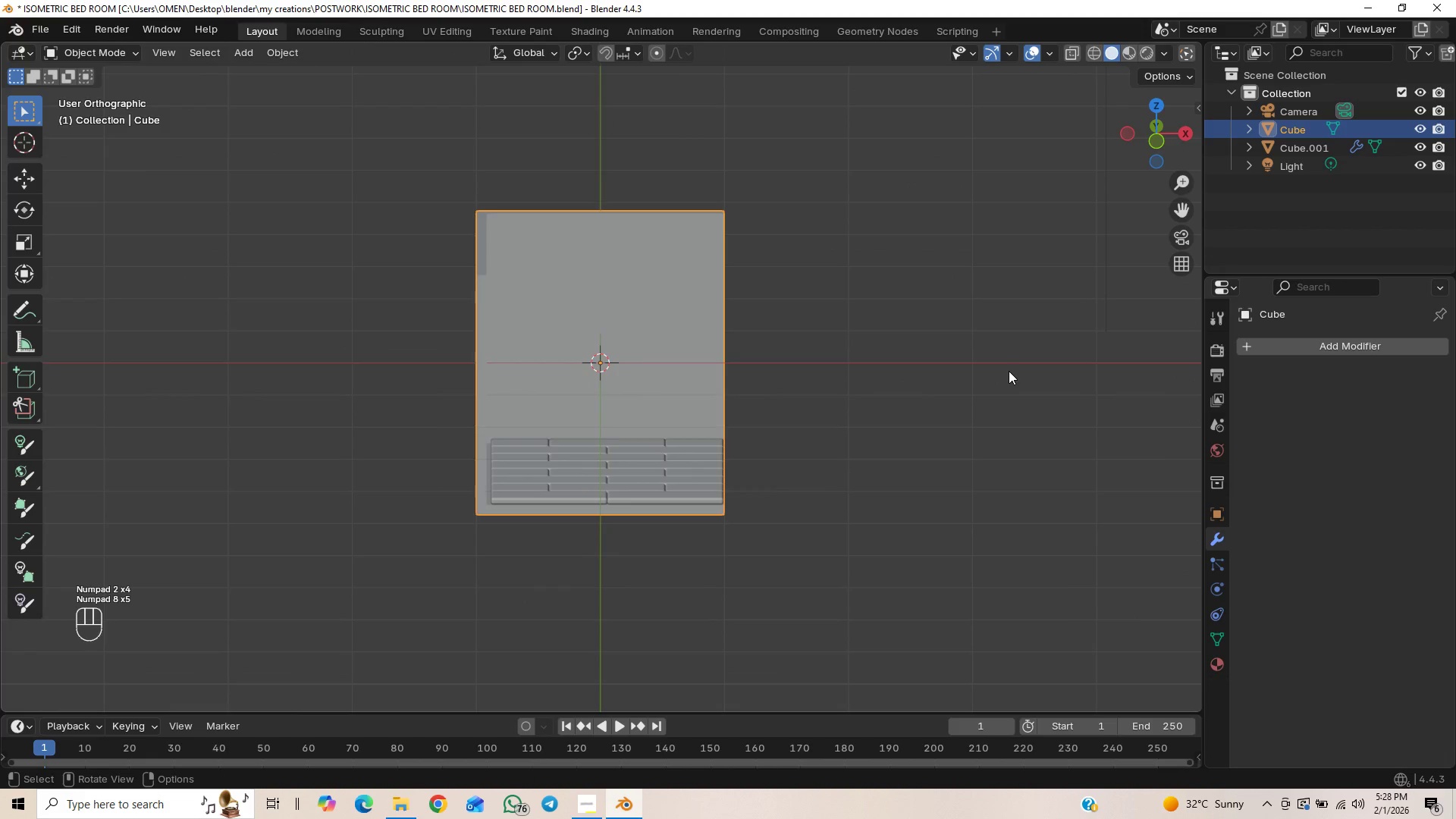 
key(ArrowRight)
 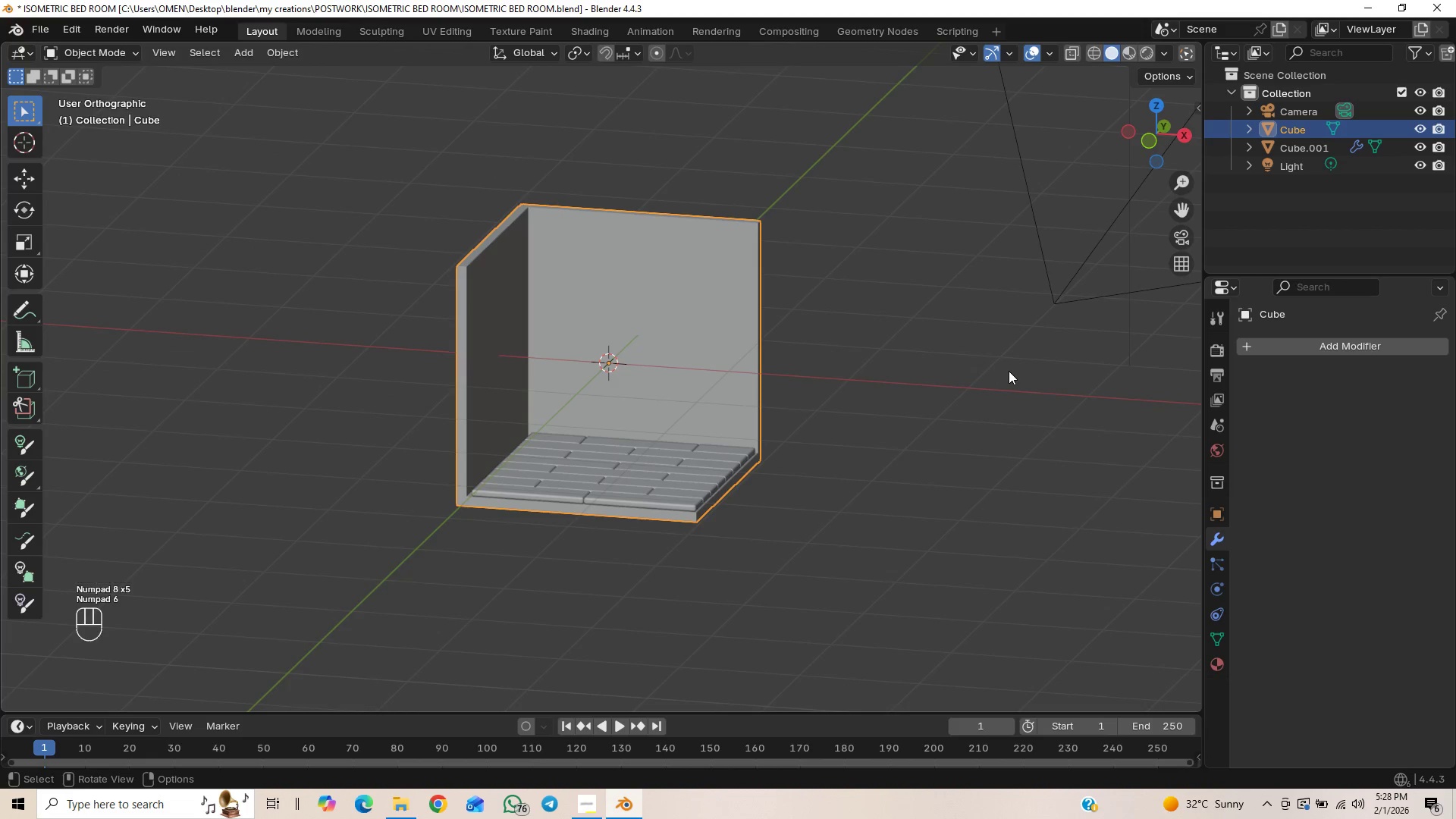 
key(ArrowRight)
 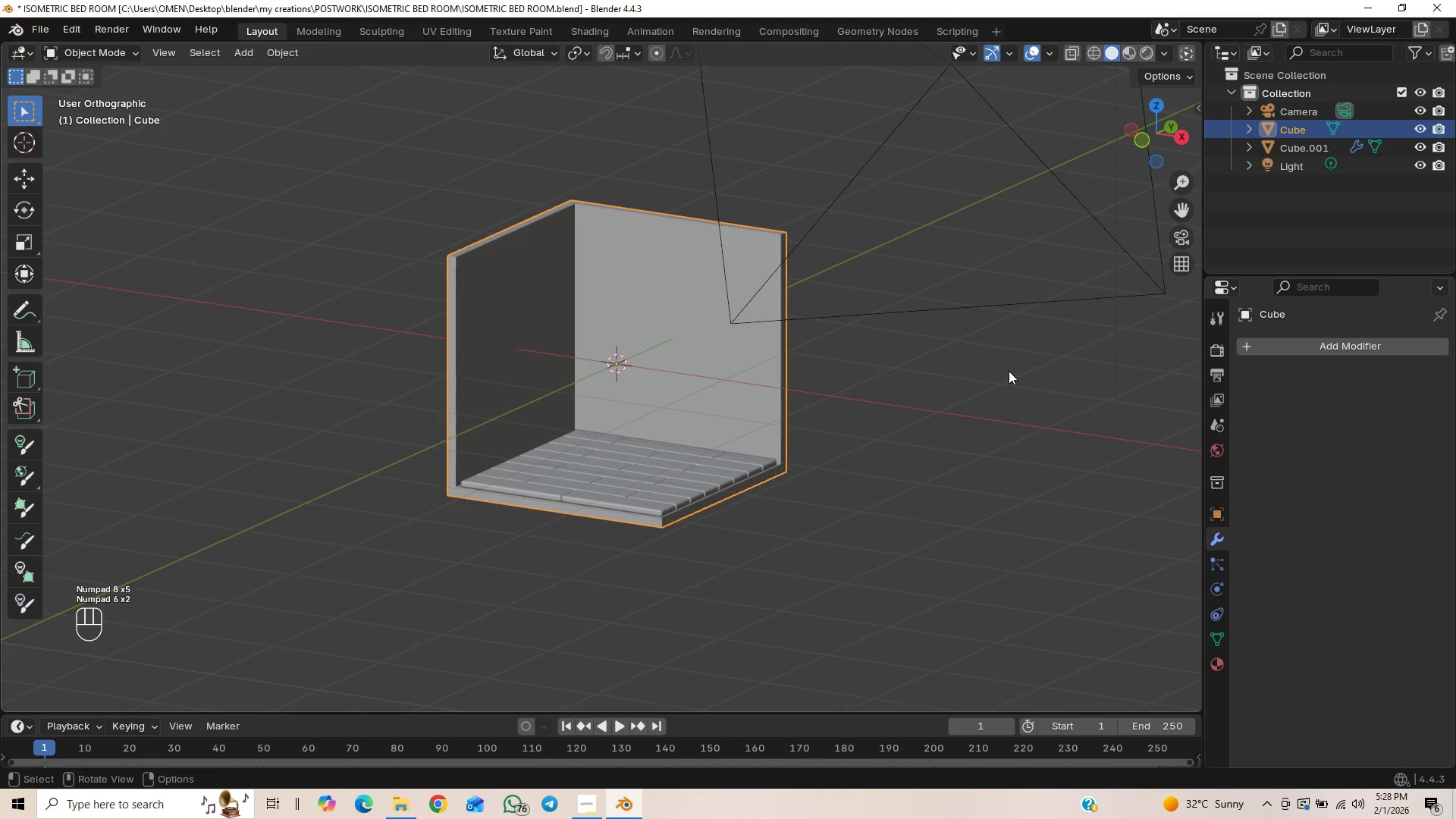 
key(ArrowRight)
 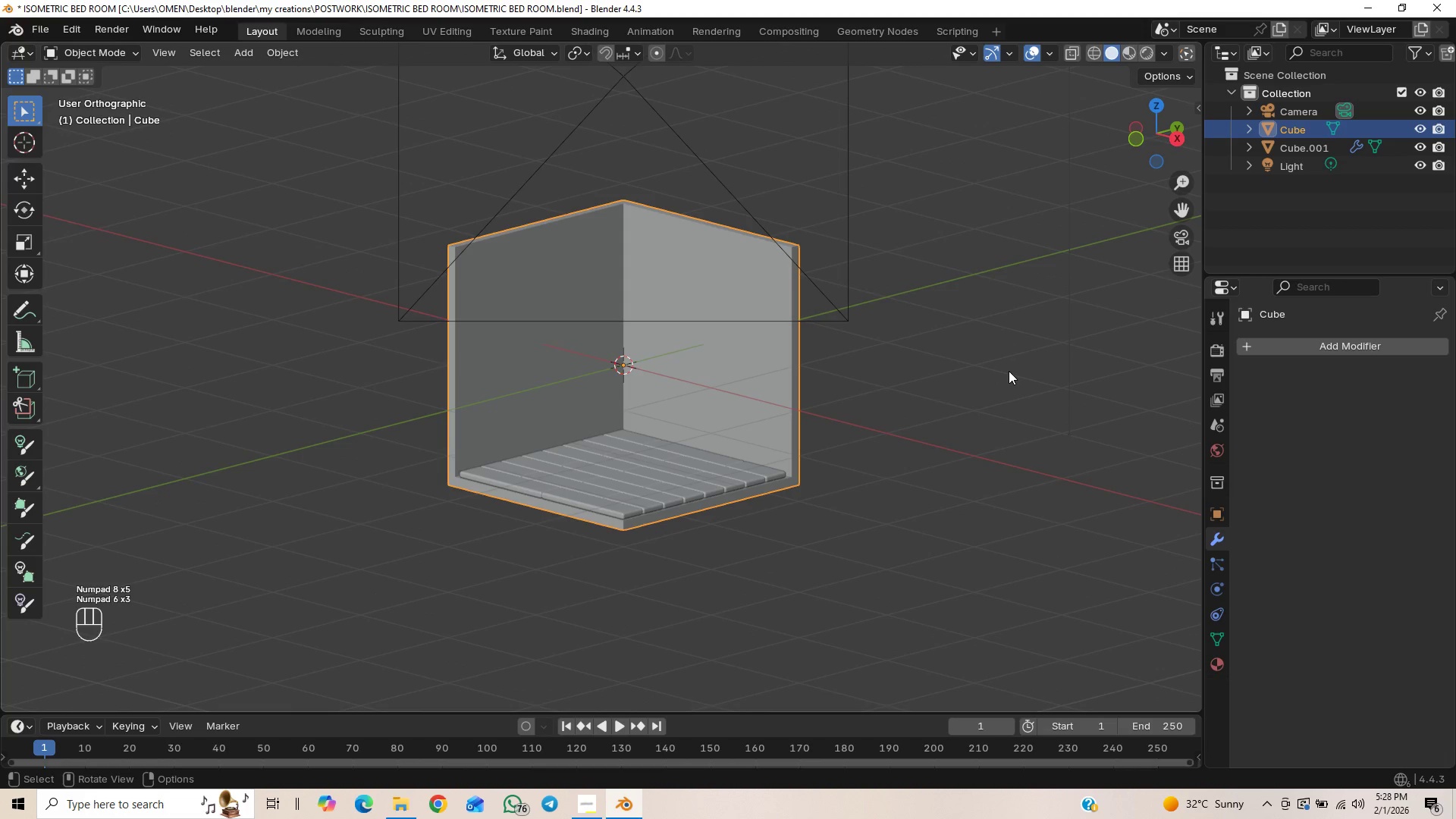 
key(ArrowRight)
 